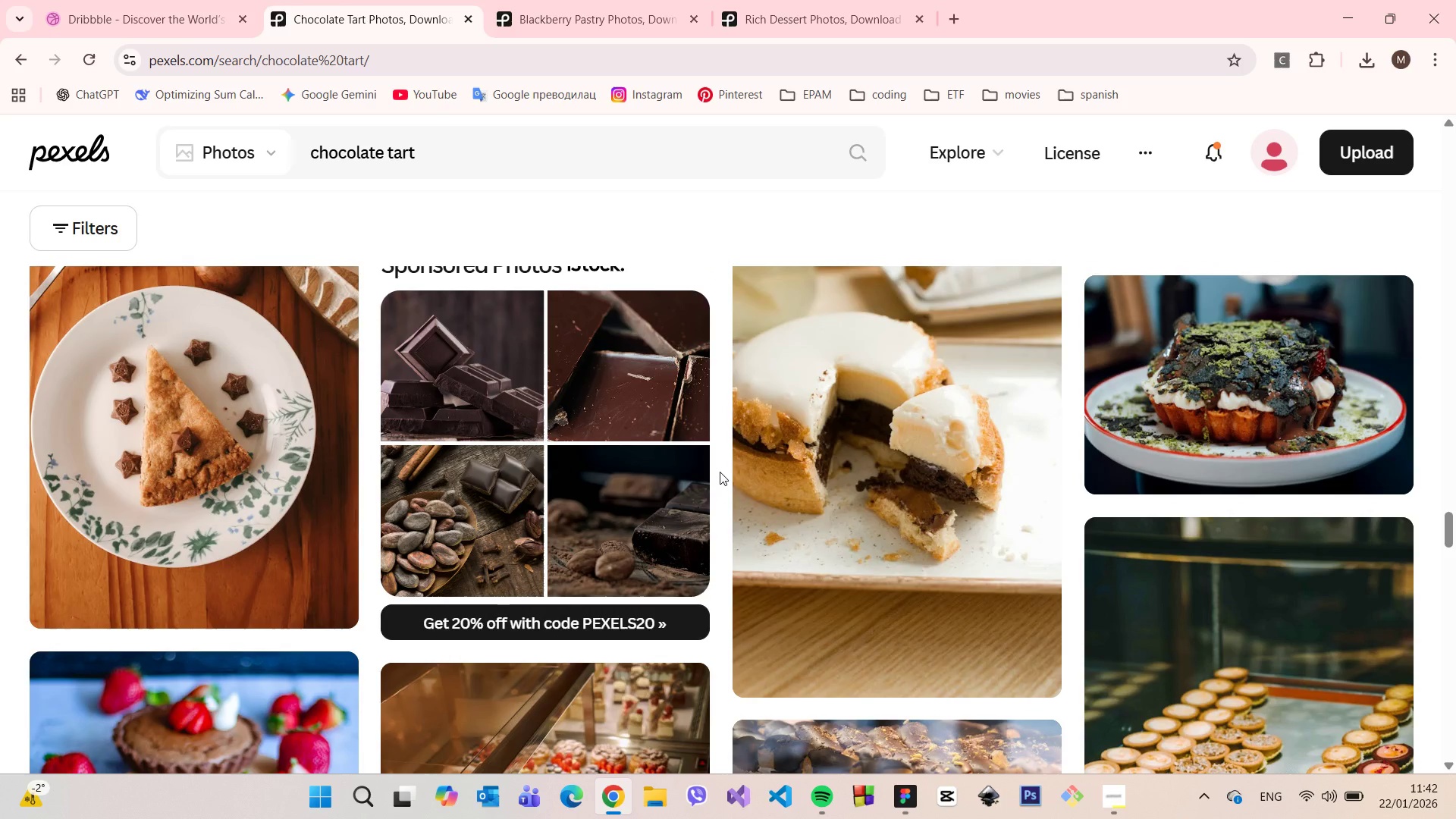 
scroll: coordinate [277, 466], scroll_direction: down, amount: 16.0
 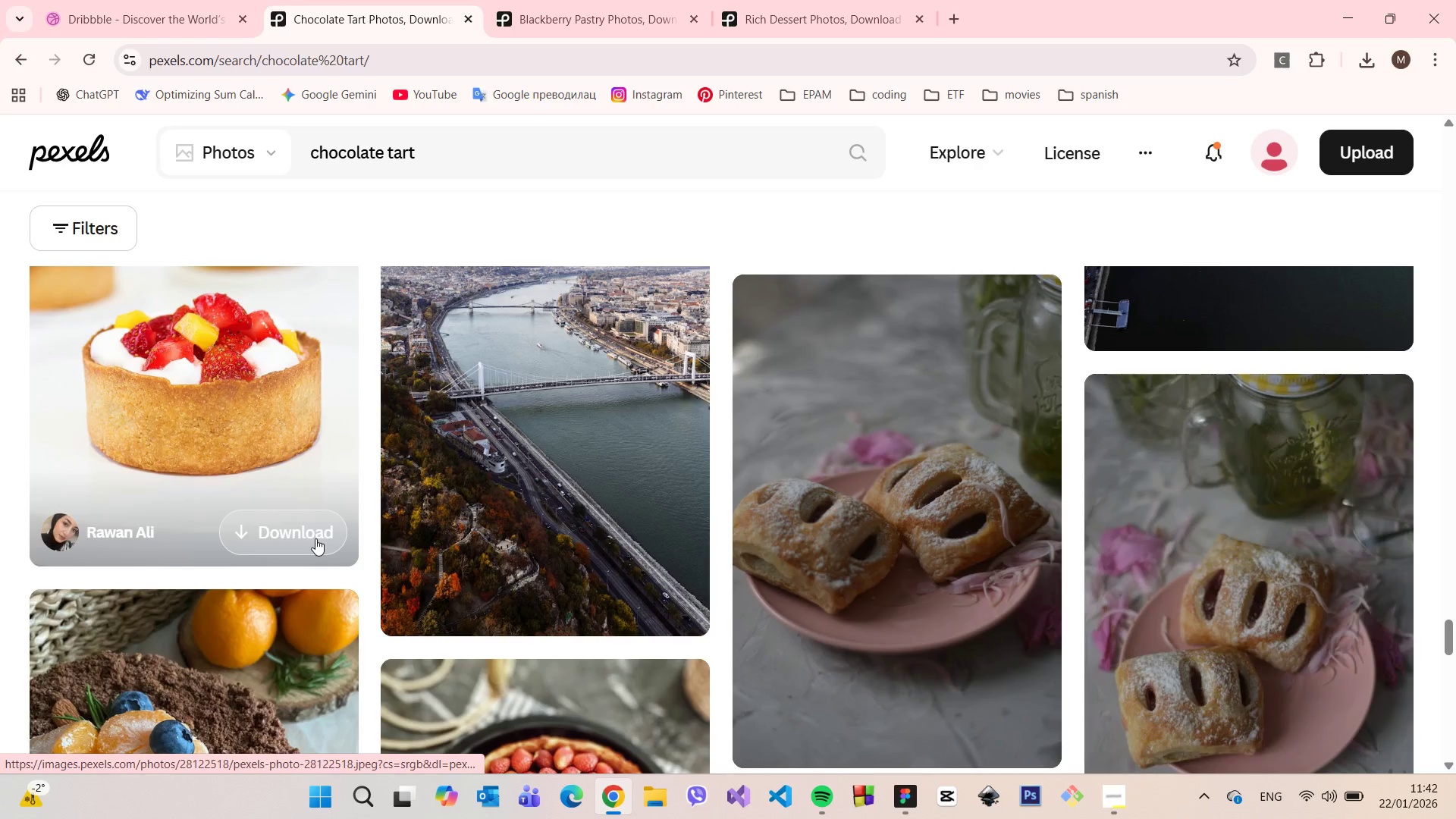 
scroll: coordinate [316, 538], scroll_direction: down, amount: 8.0
 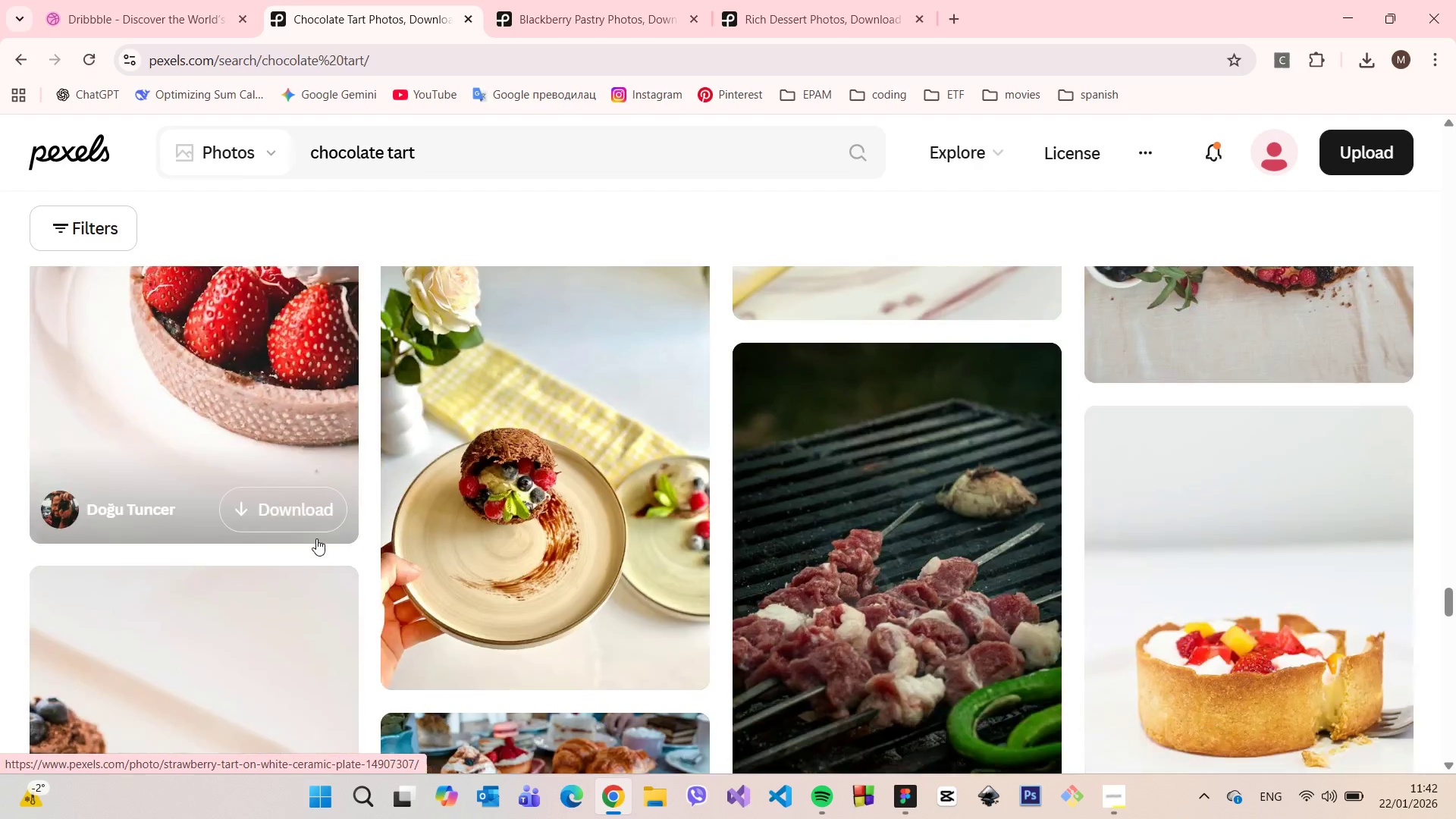 
scroll: coordinate [691, 610], scroll_direction: up, amount: 44.0
 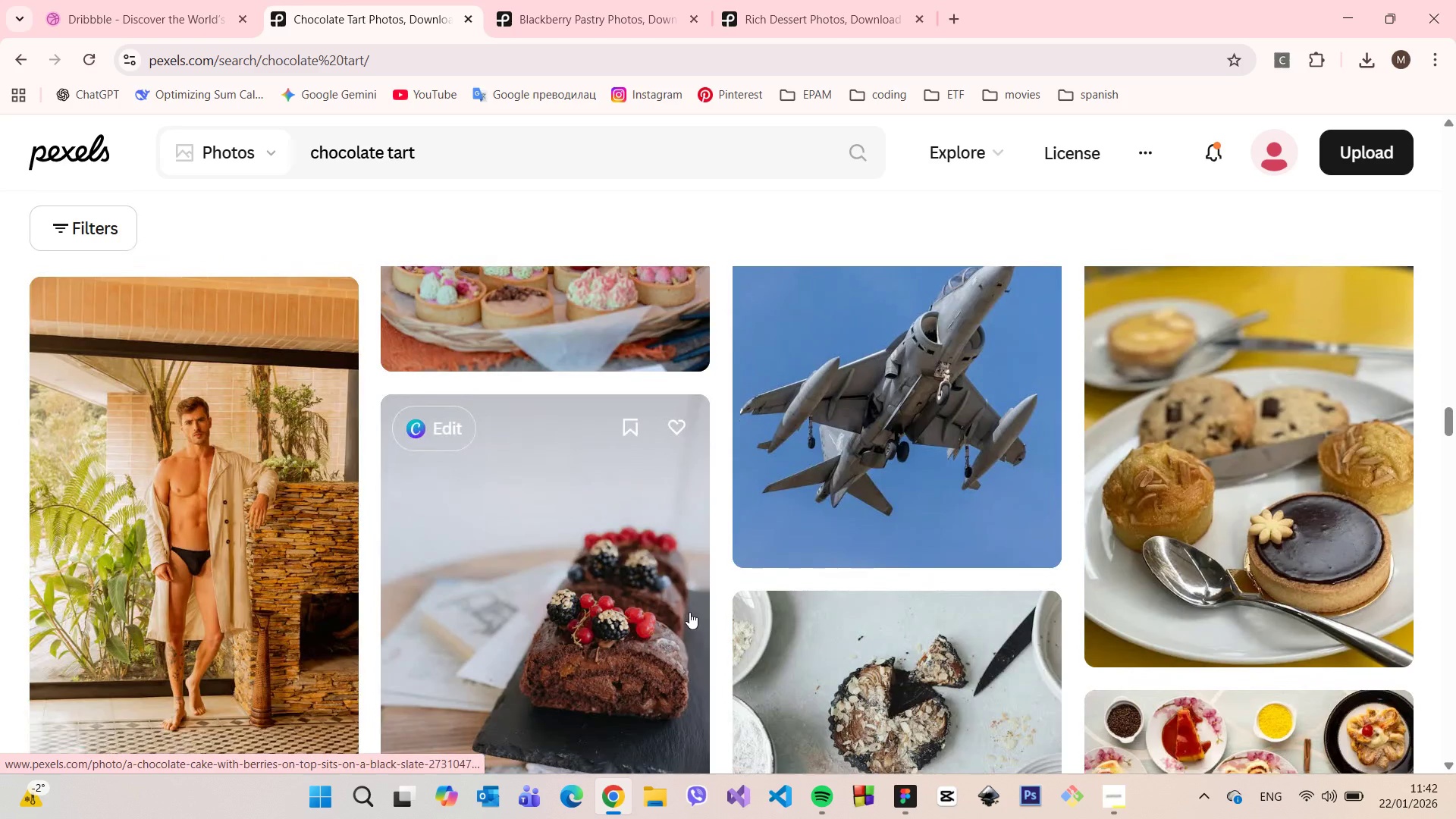 
scroll: coordinate [689, 612], scroll_direction: down, amount: 4.0
 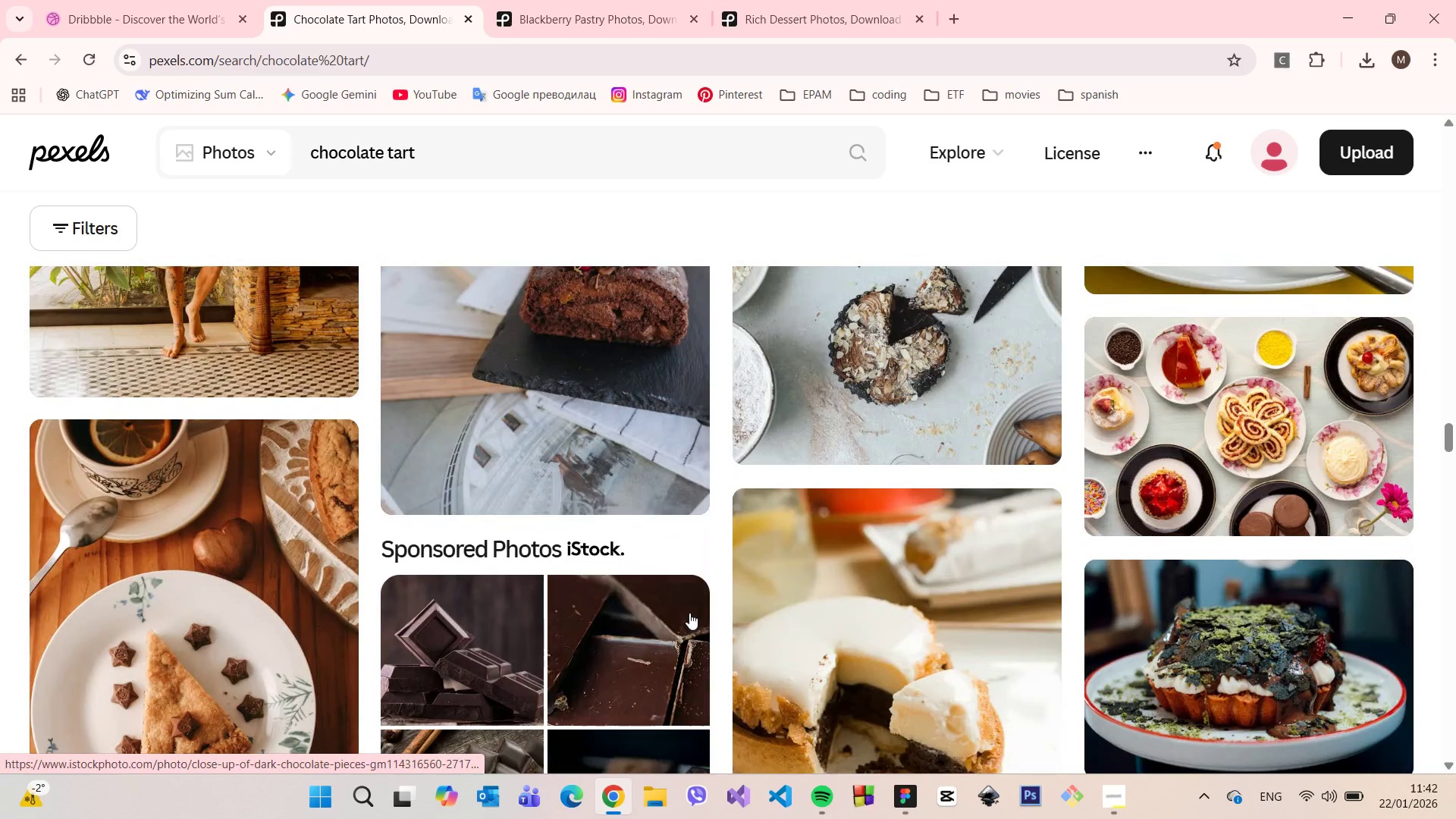 
scroll: coordinate [569, 501], scroll_direction: up, amount: 26.0
 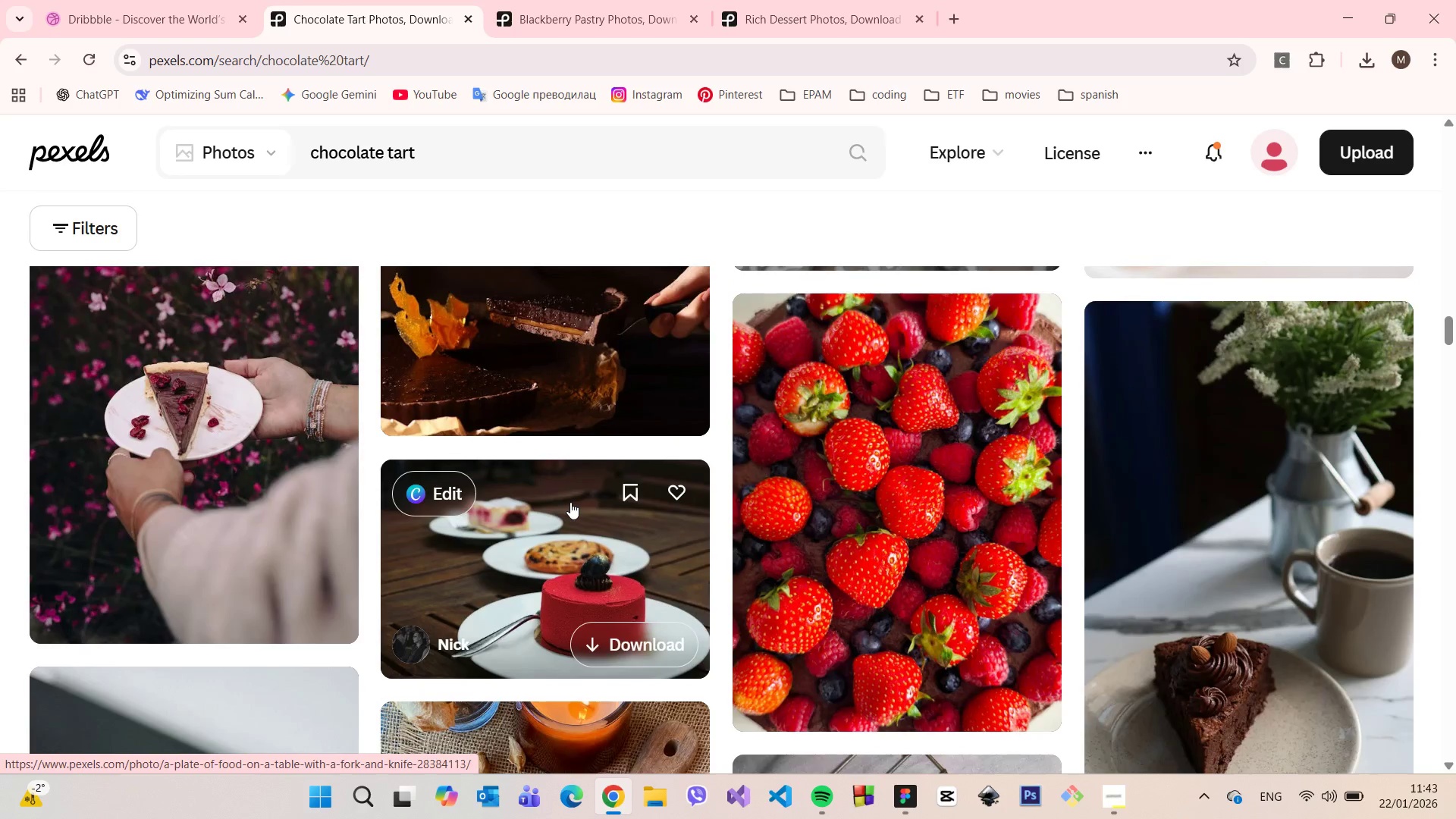 
scroll: coordinate [570, 502], scroll_direction: up, amount: 4.0
 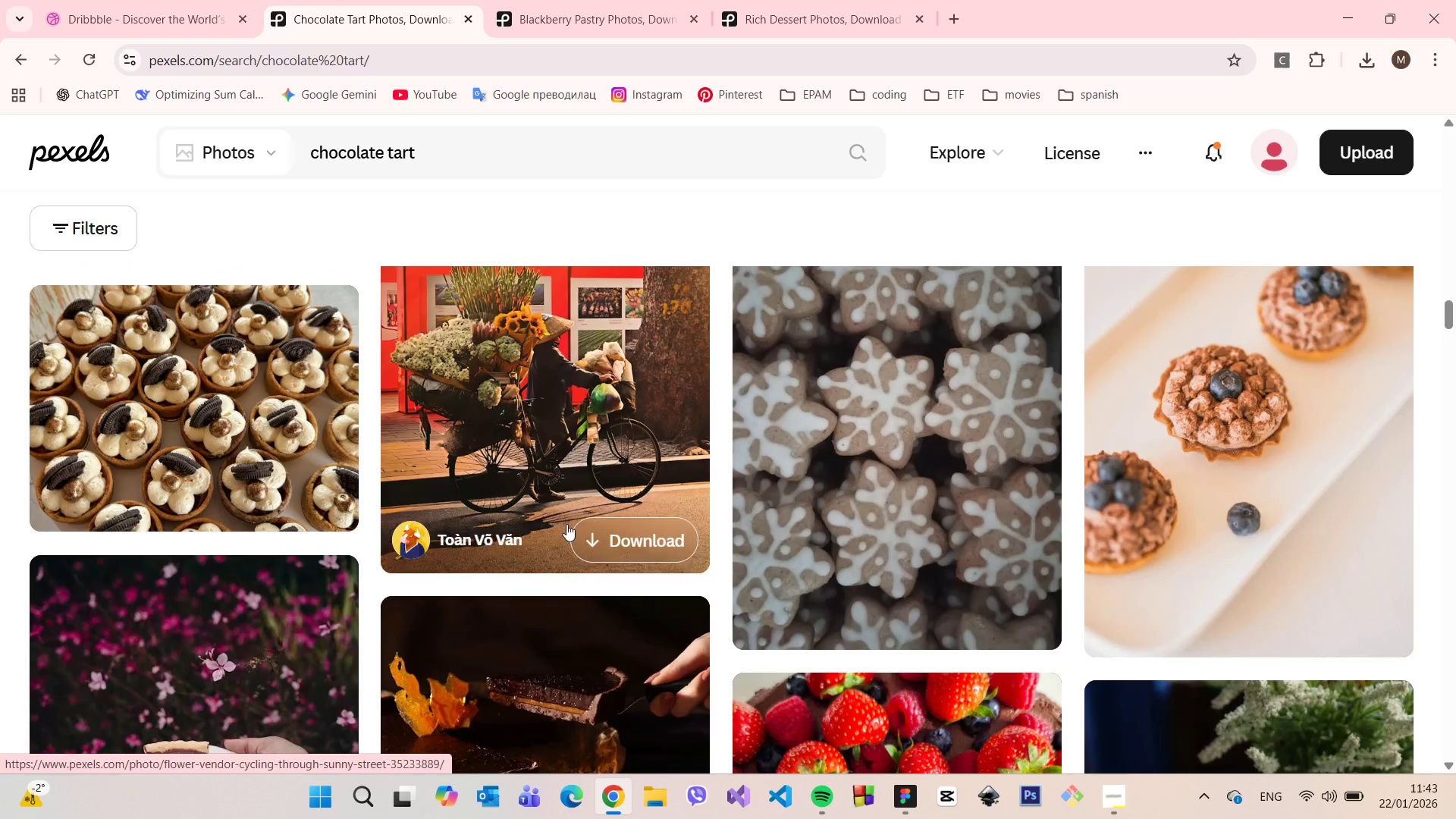 
scroll: coordinate [566, 524], scroll_direction: down, amount: 2.0
 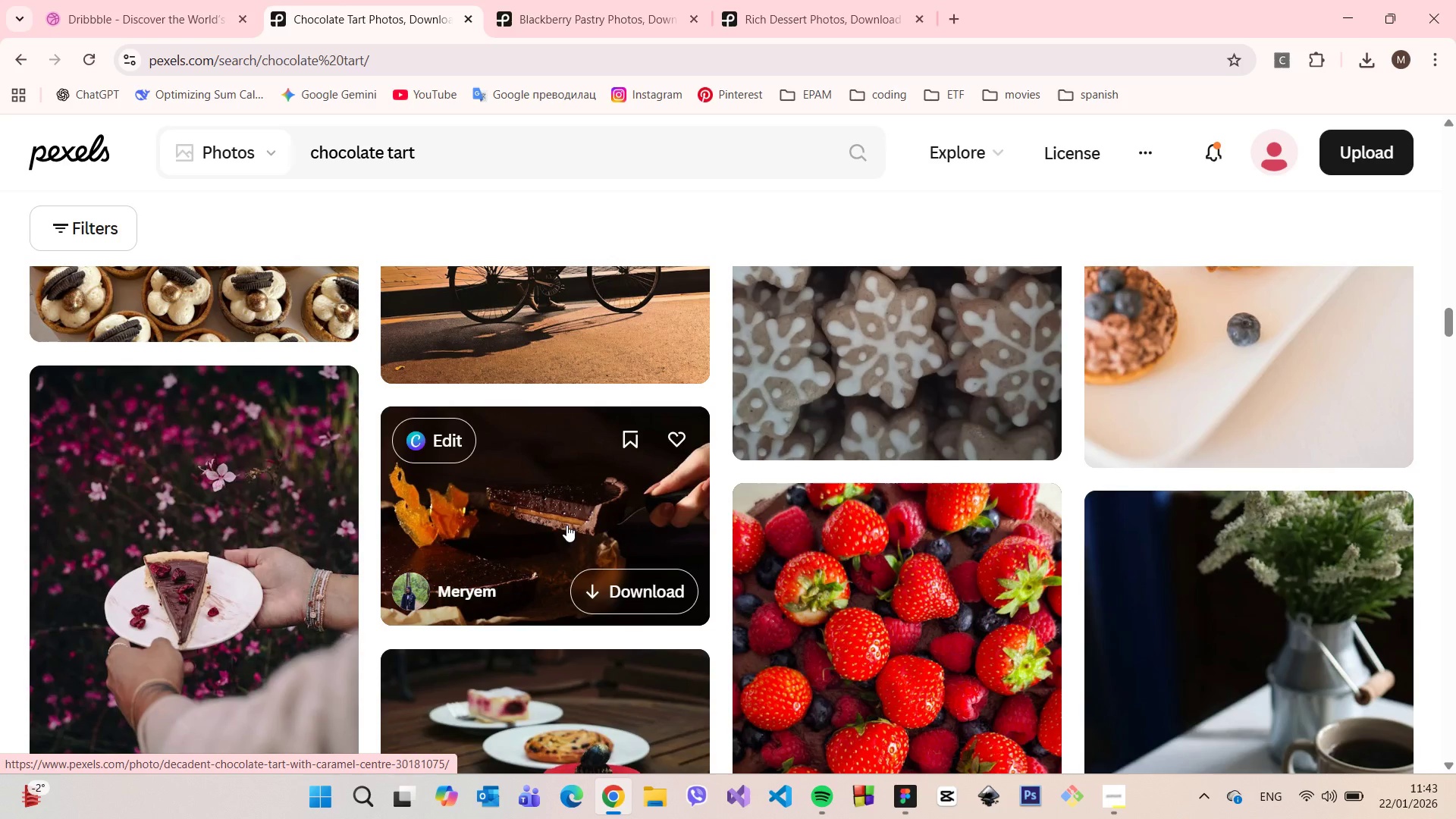 
scroll: coordinate [573, 595], scroll_direction: up, amount: 8.0
 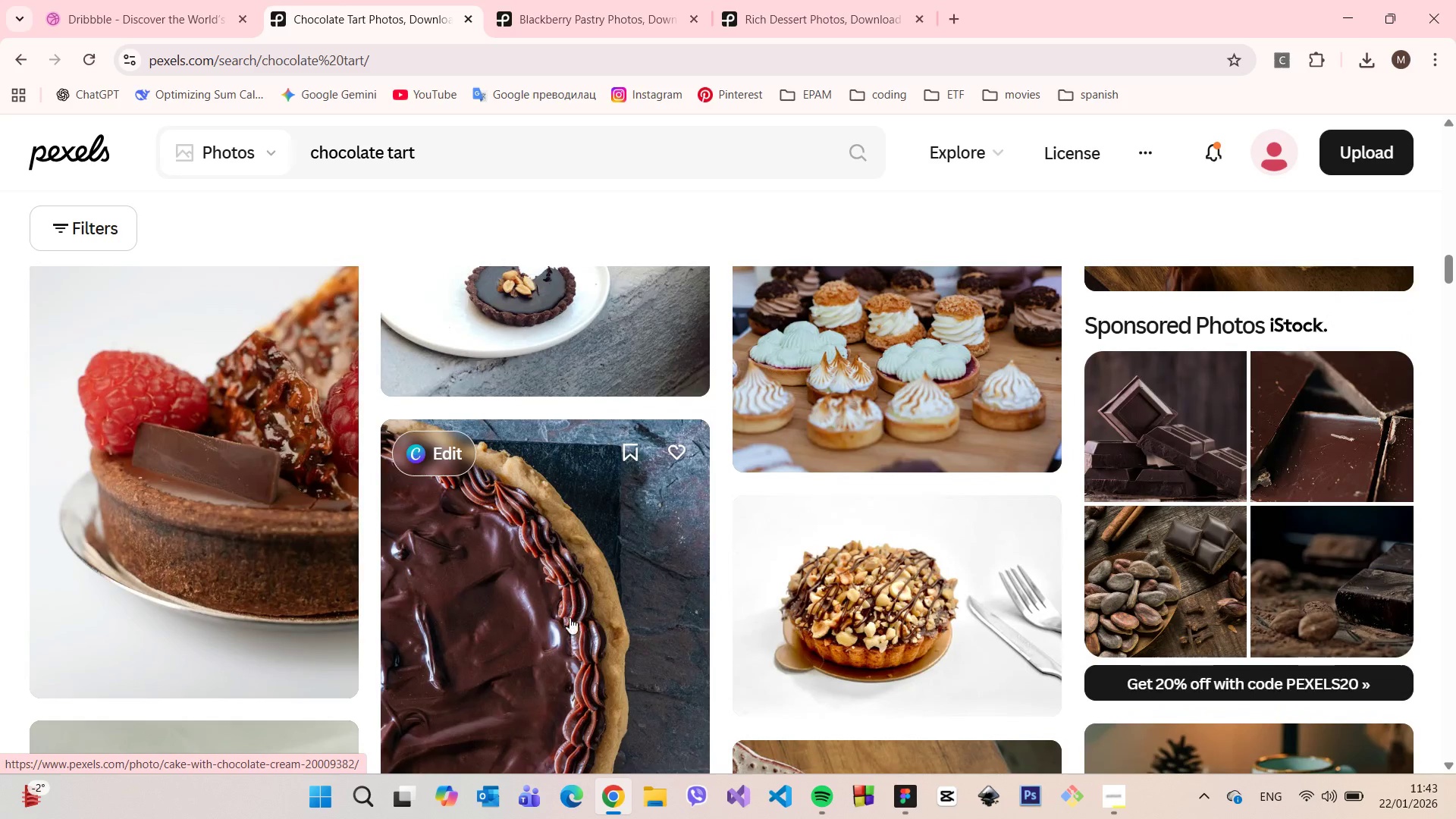 
scroll: coordinate [569, 635], scroll_direction: down, amount: 2.0
 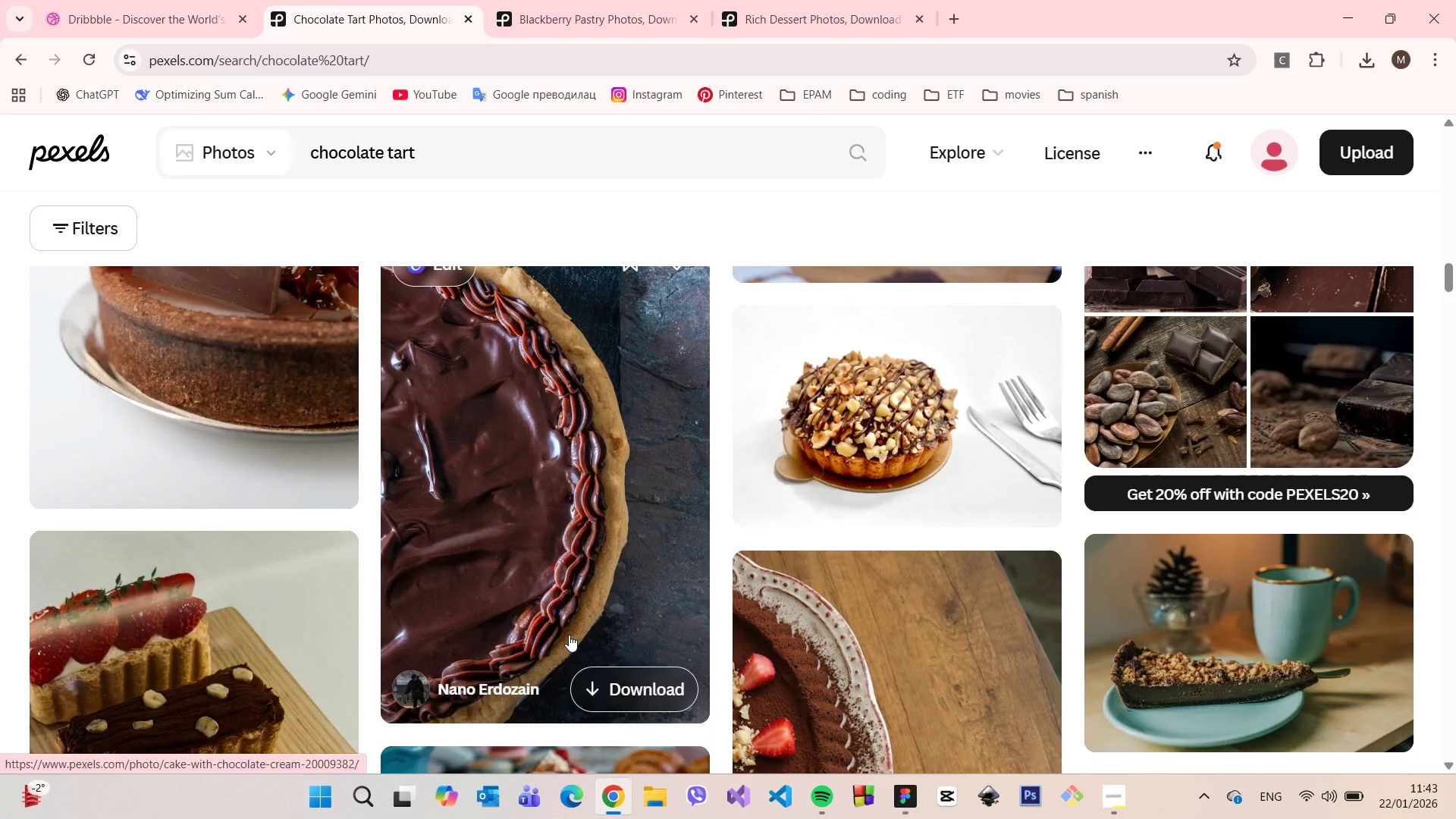 
scroll: coordinate [569, 635], scroll_direction: up, amount: 2.0
 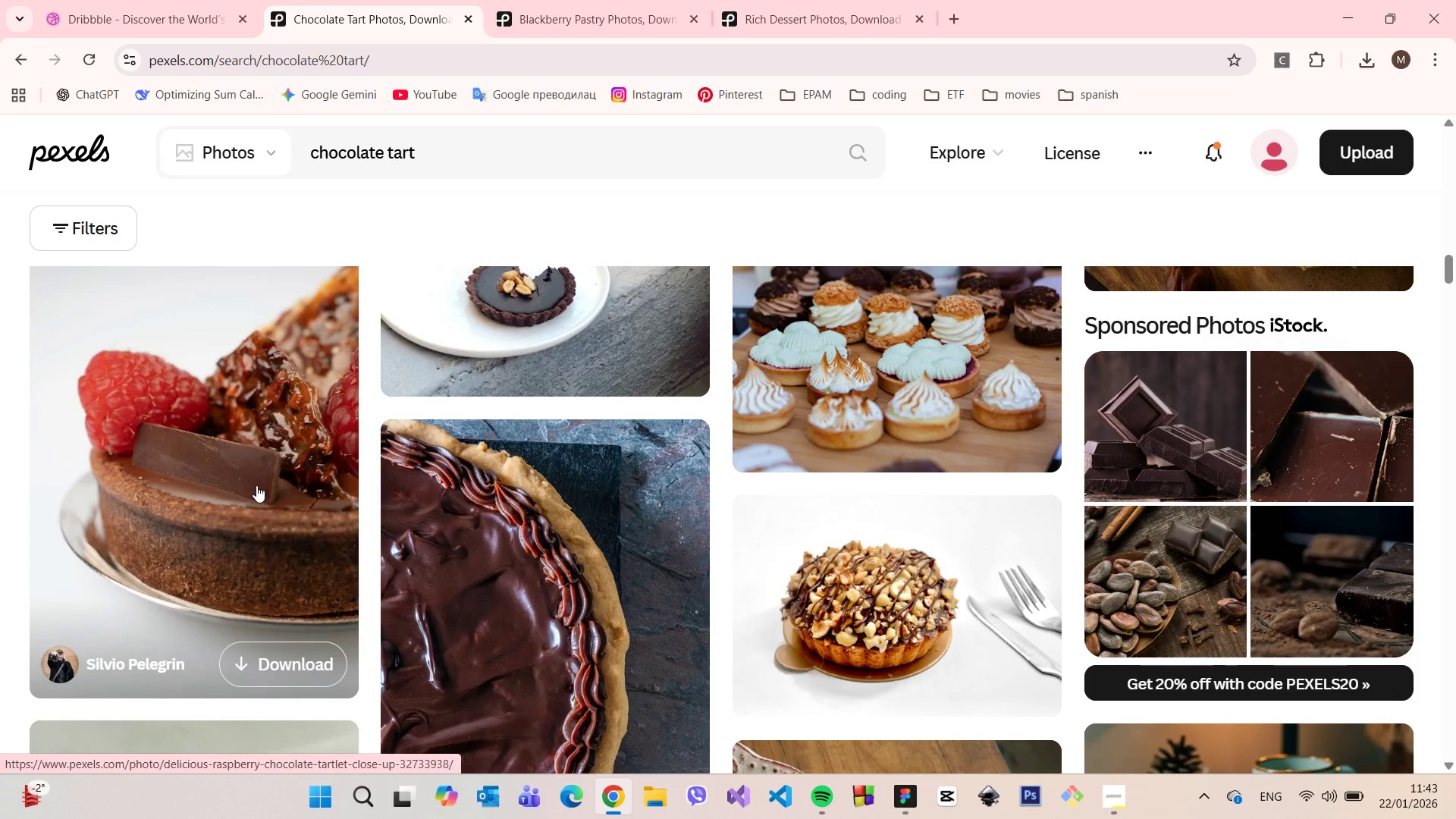 
left_click([256, 485])
 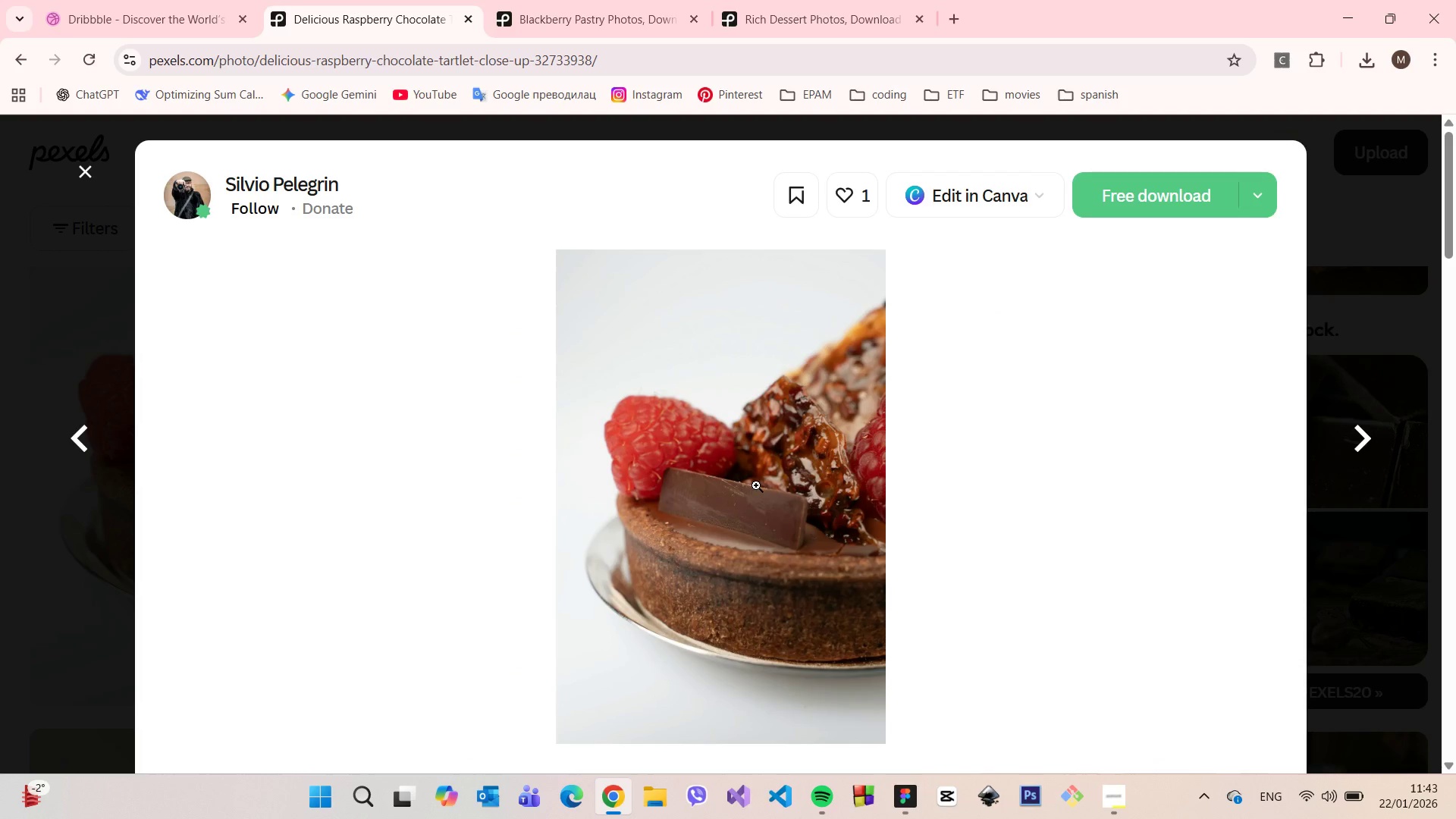 
wait(5.61)
 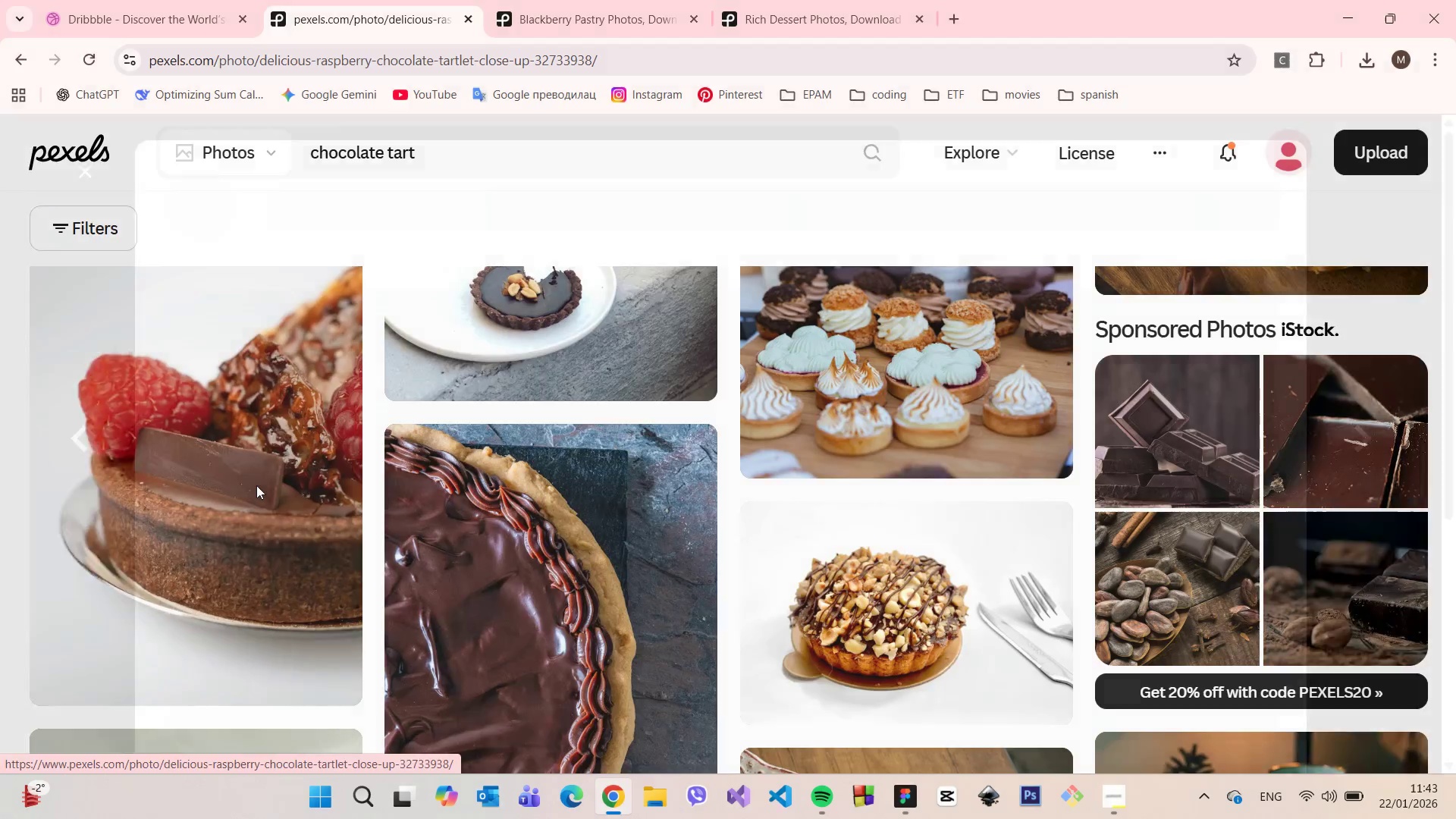 
left_click([85, 172])
 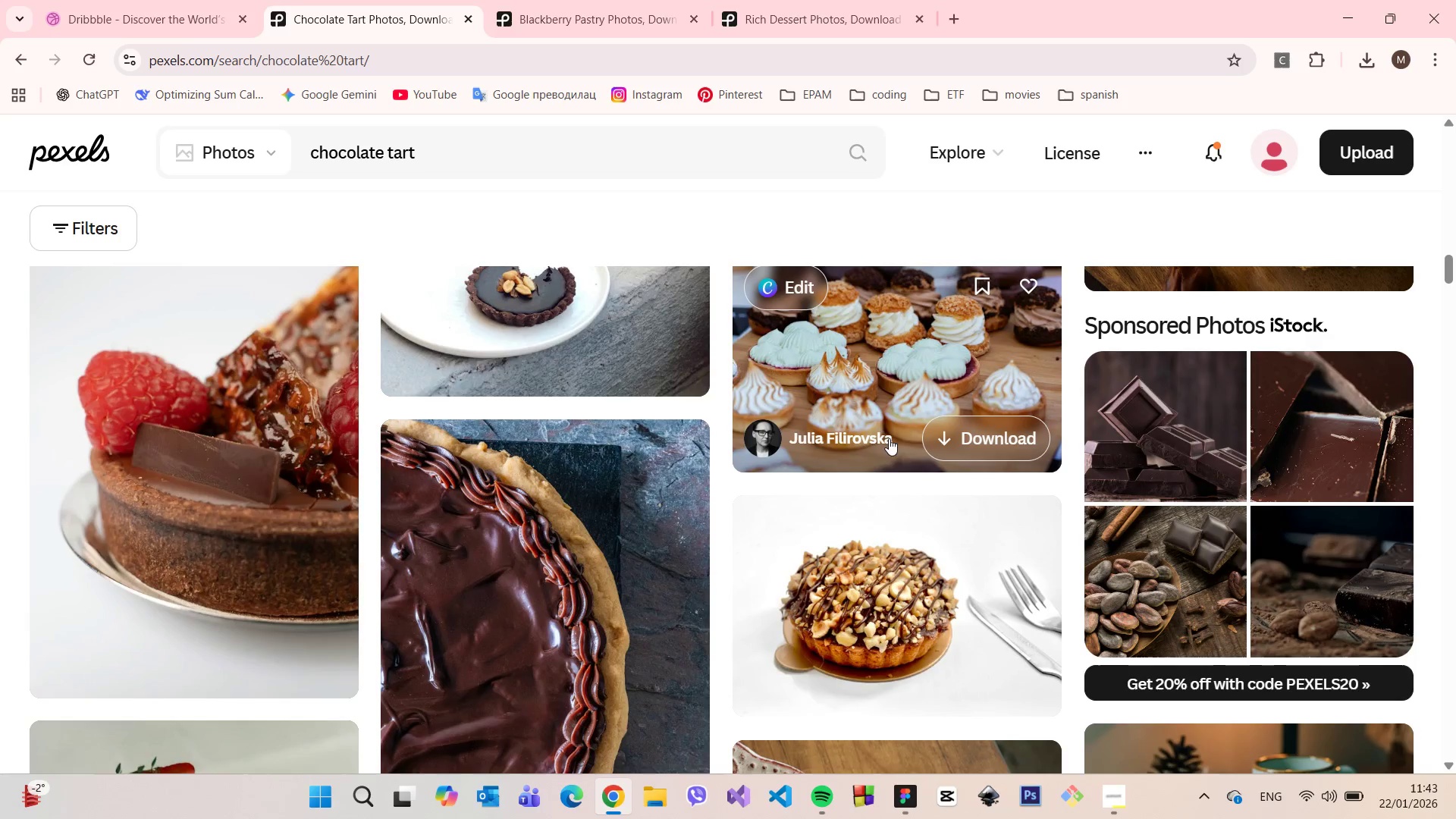 
scroll: coordinate [702, 395], scroll_direction: up, amount: 11.0
 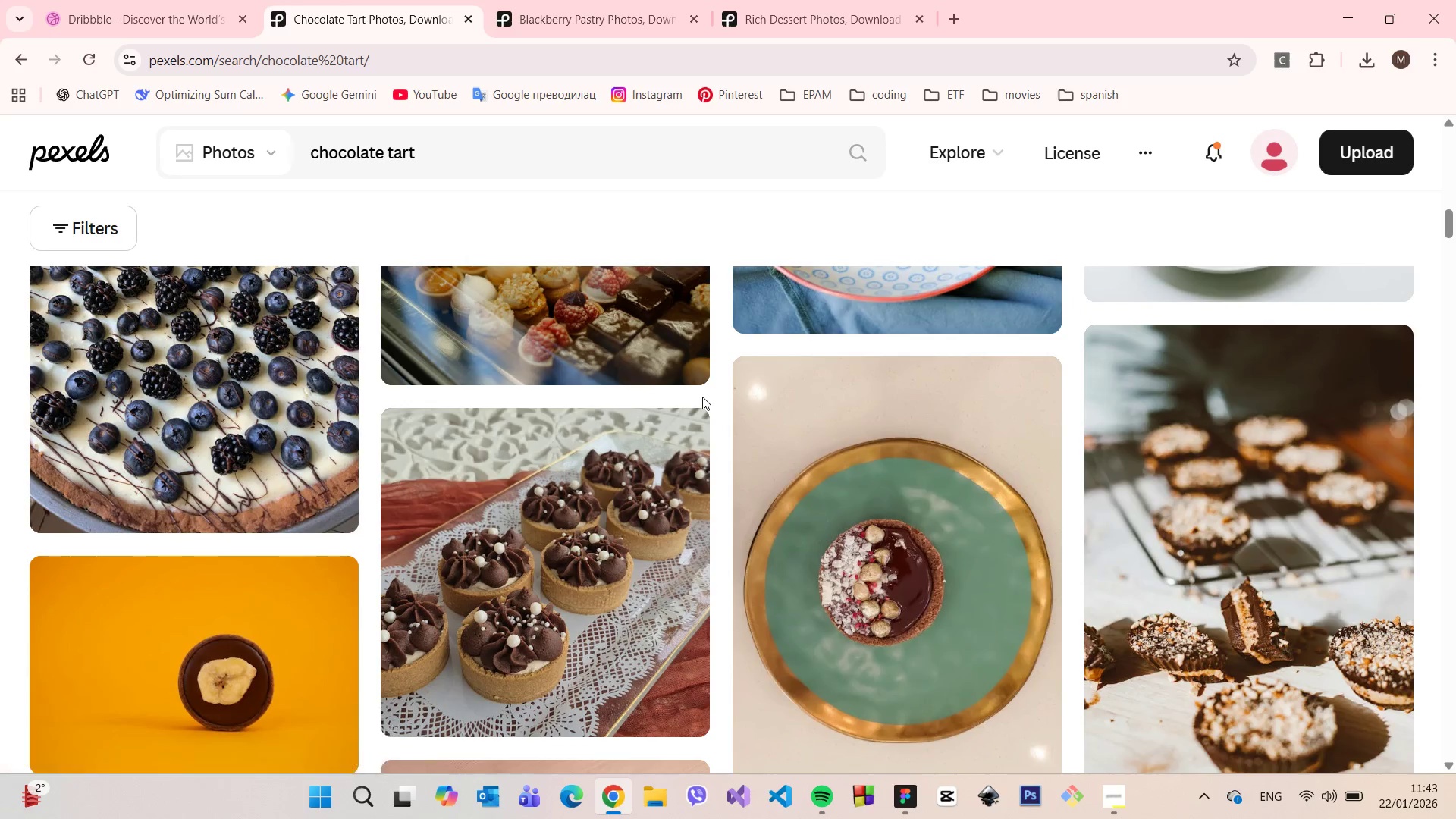 
scroll: coordinate [704, 403], scroll_direction: up, amount: 13.0
 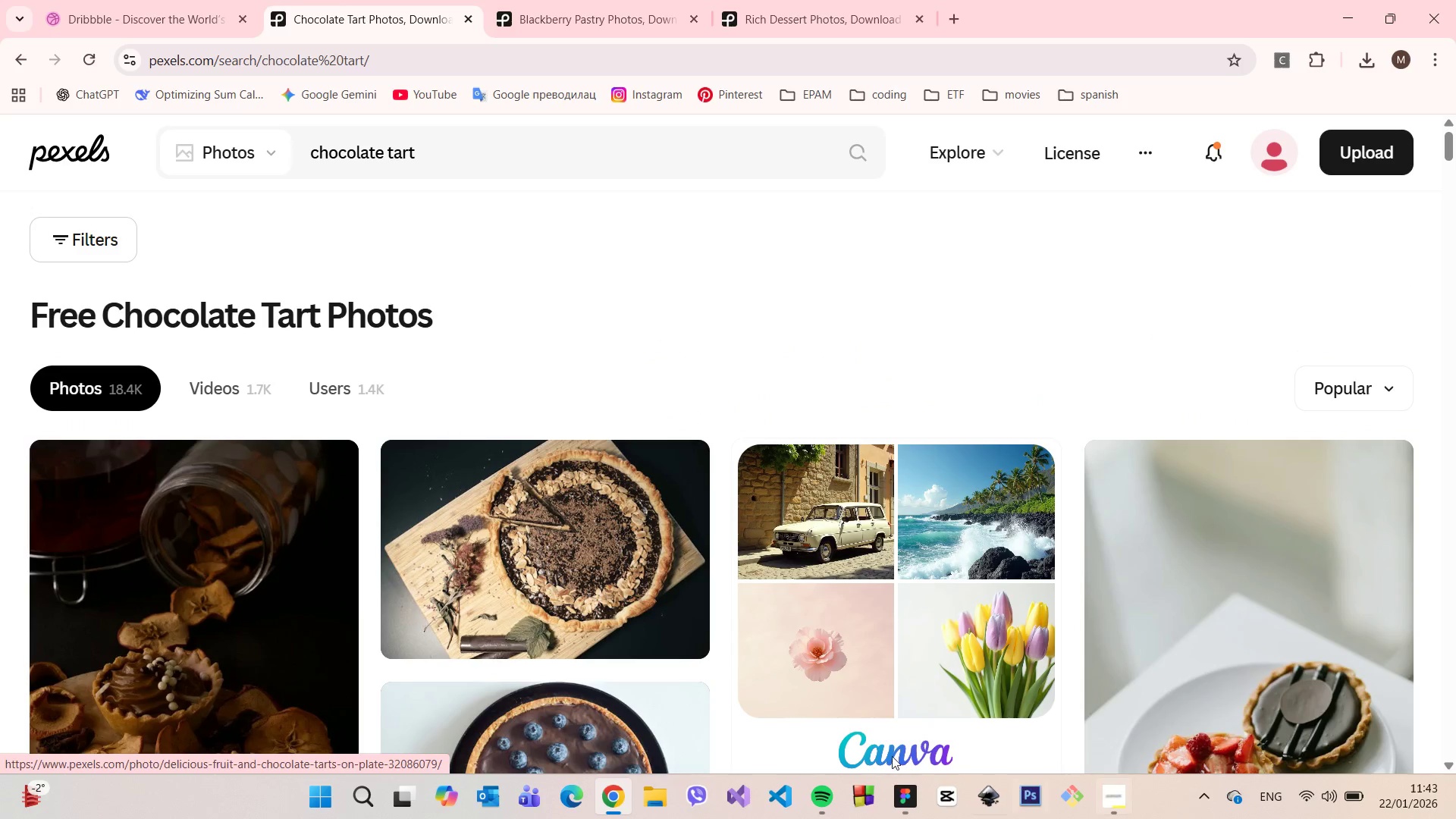 
left_click([902, 790])
 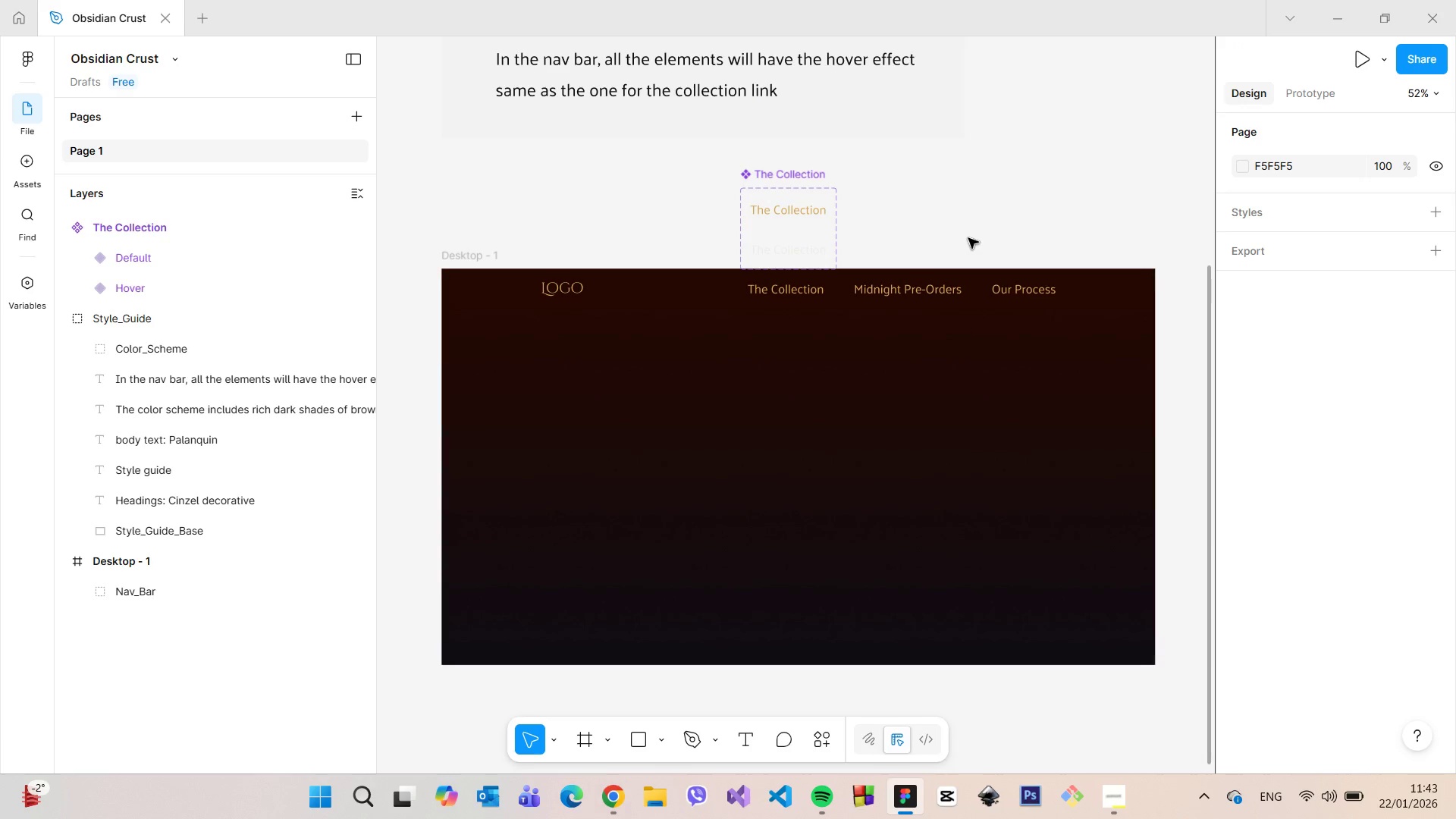 
left_click([969, 233])
 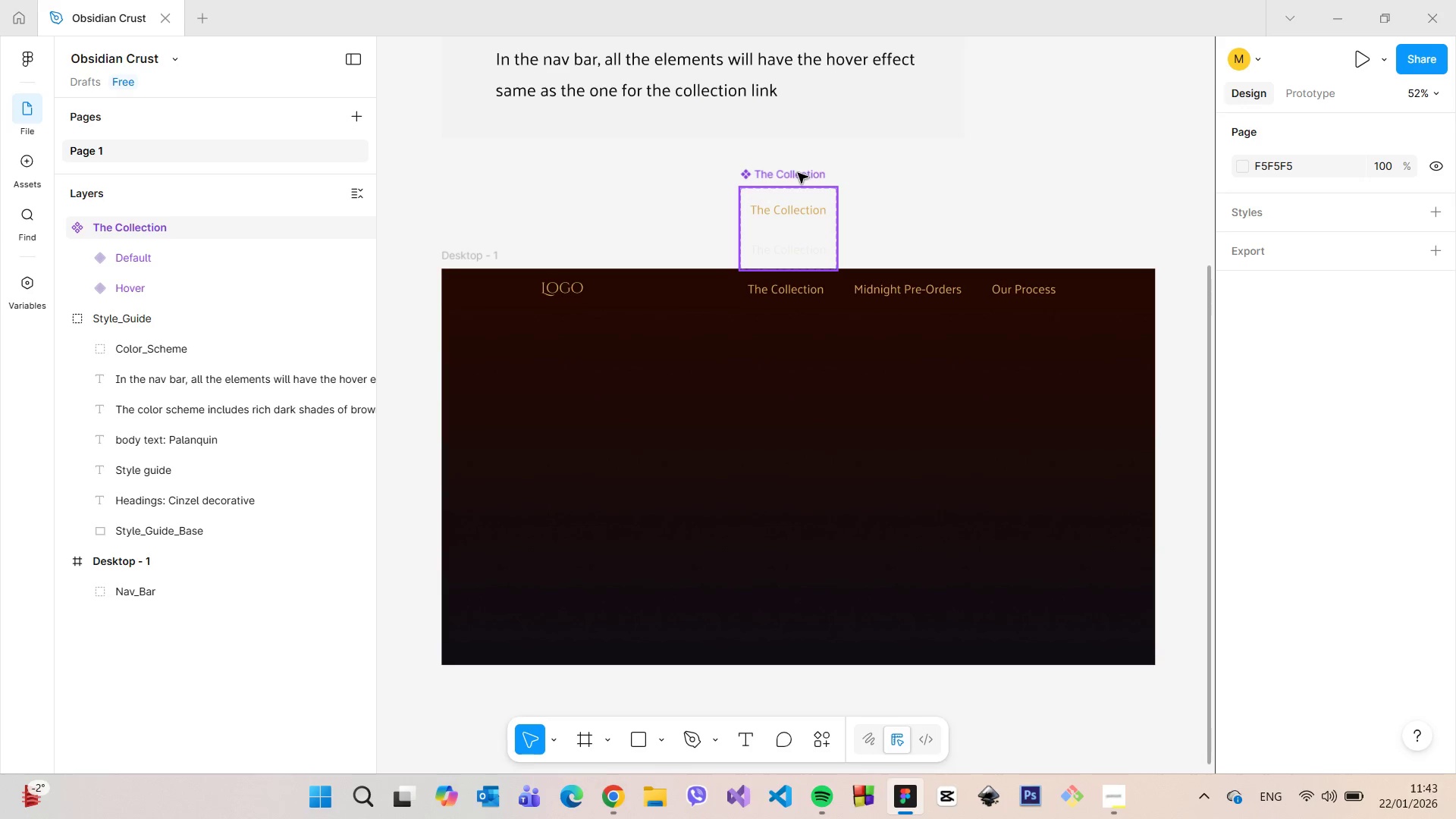 
left_click([143, 229])
 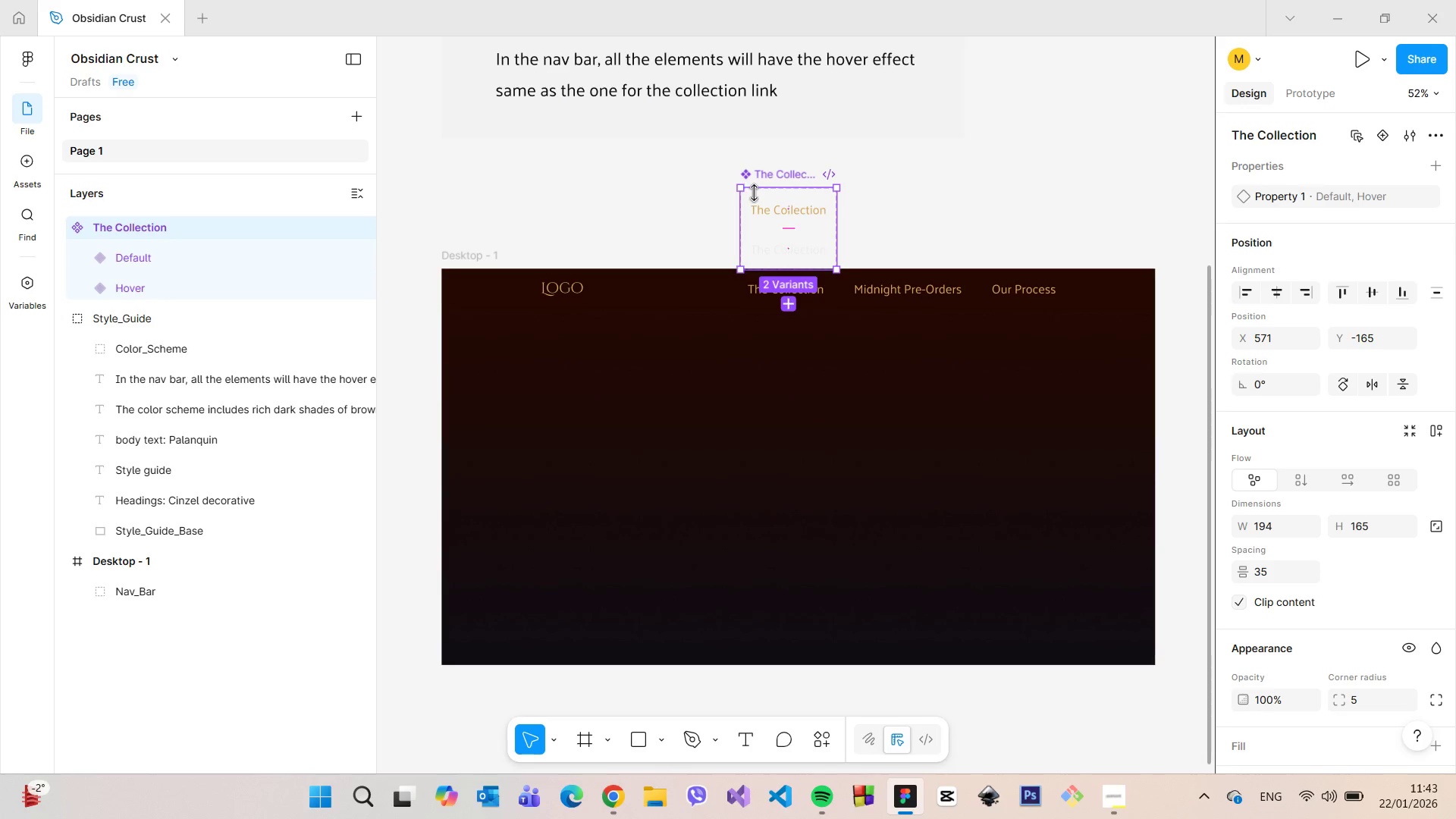 
wait(6.2)
 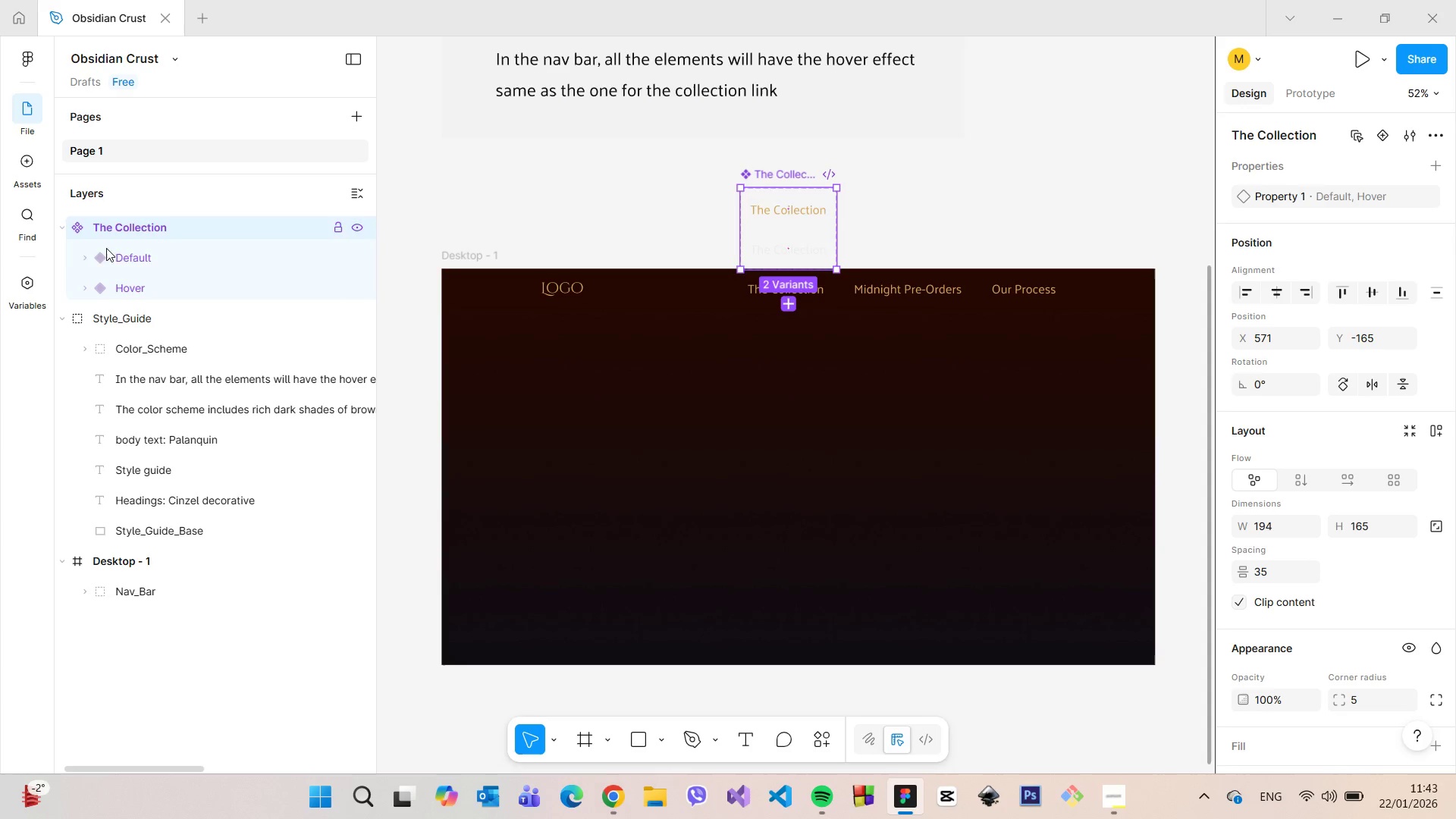 
left_click_drag(start_coordinate=[743, 245], to_coordinate=[723, 226])
 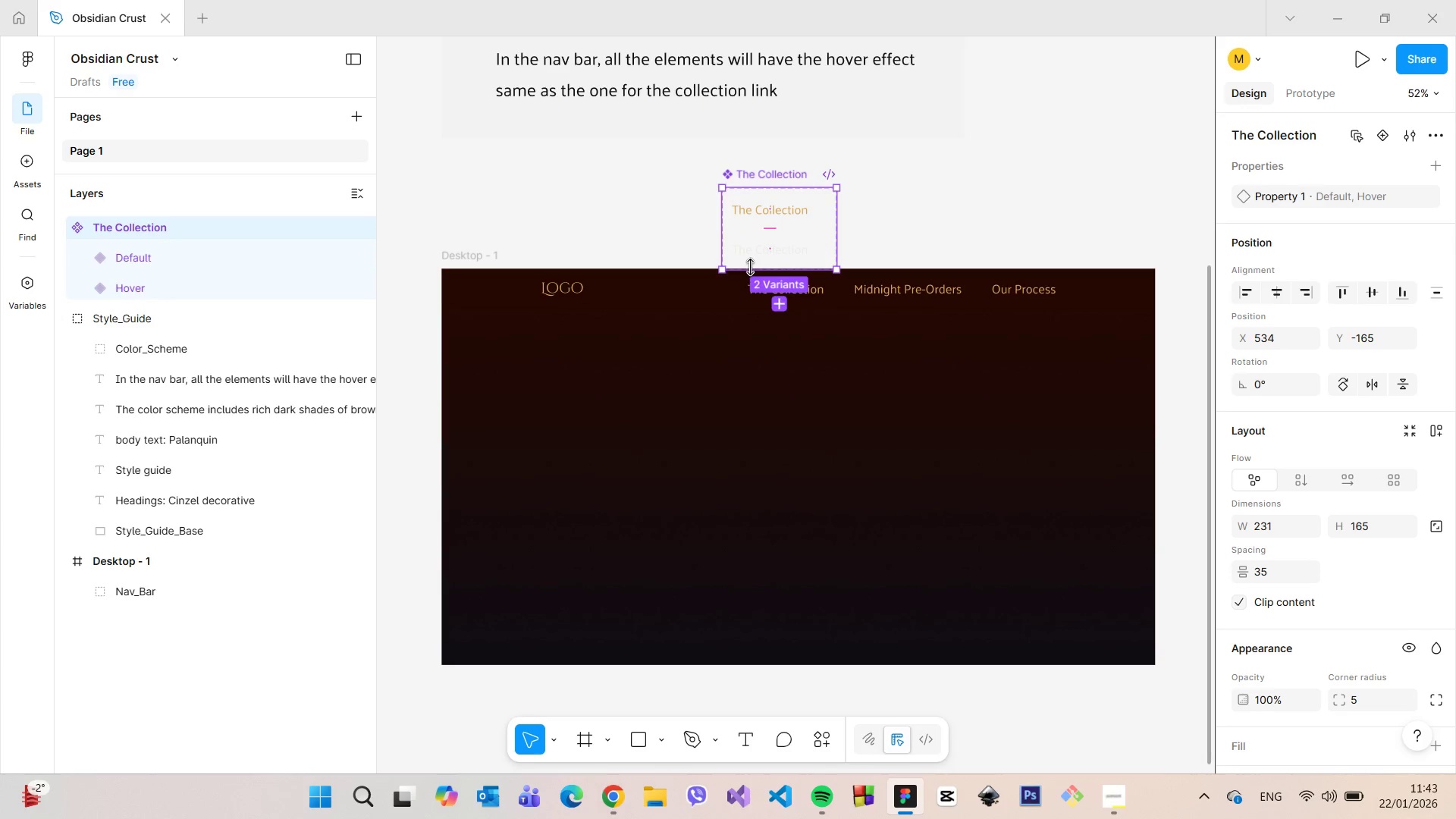 
left_click_drag(start_coordinate=[750, 267], to_coordinate=[749, 253])
 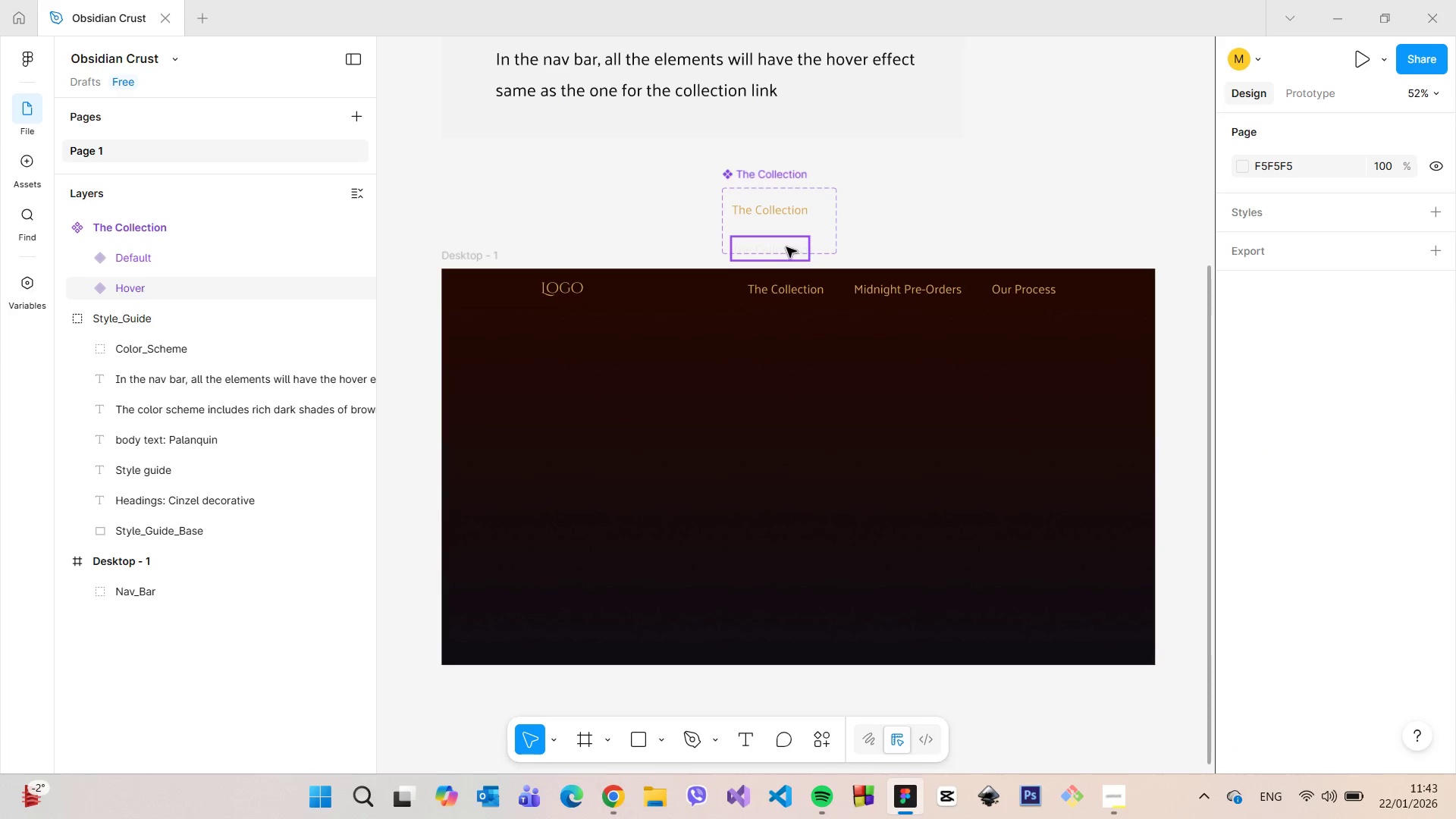 
left_click([784, 246])
 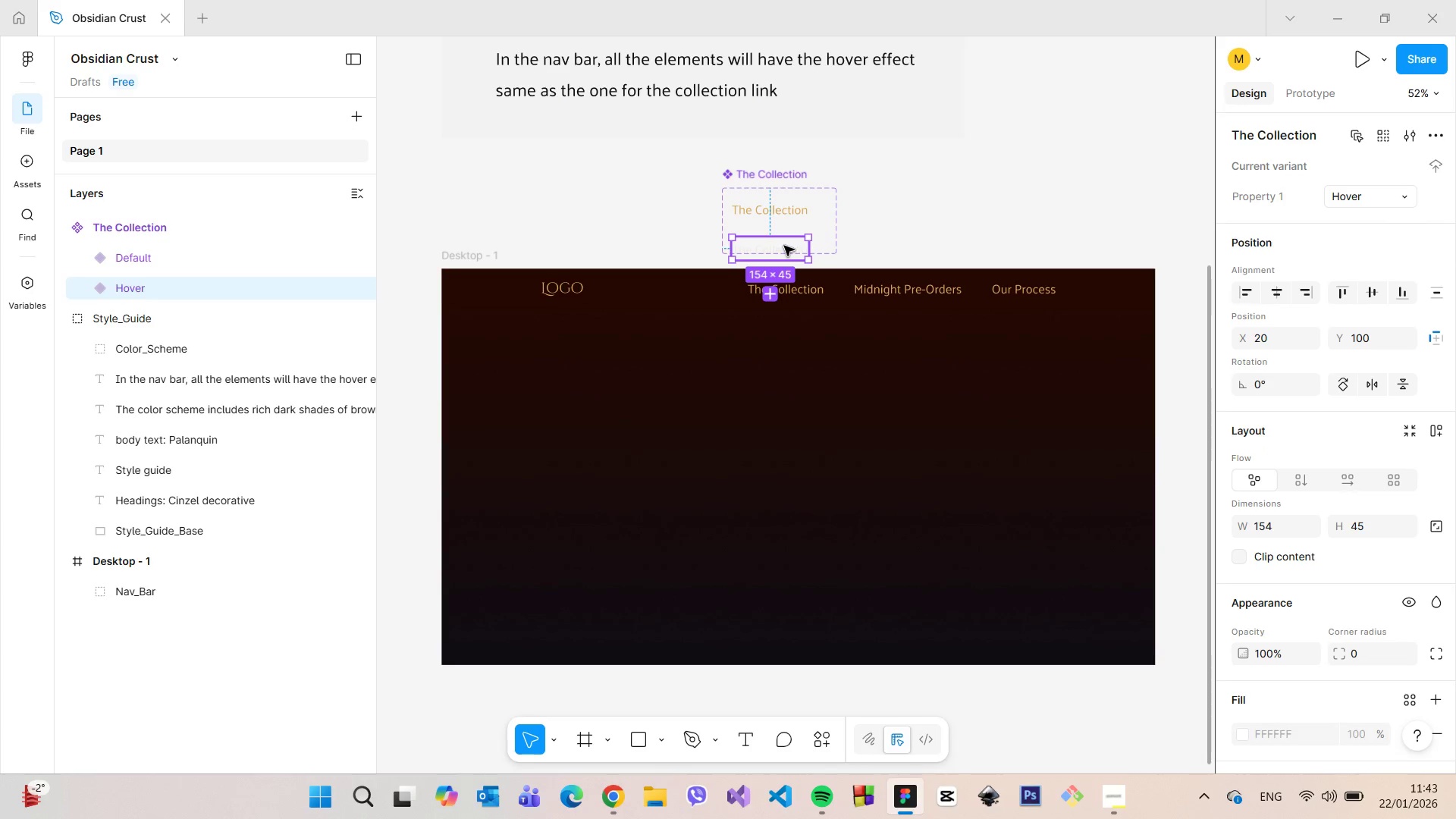 
left_click_drag(start_coordinate=[784, 246], to_coordinate=[784, 231])
 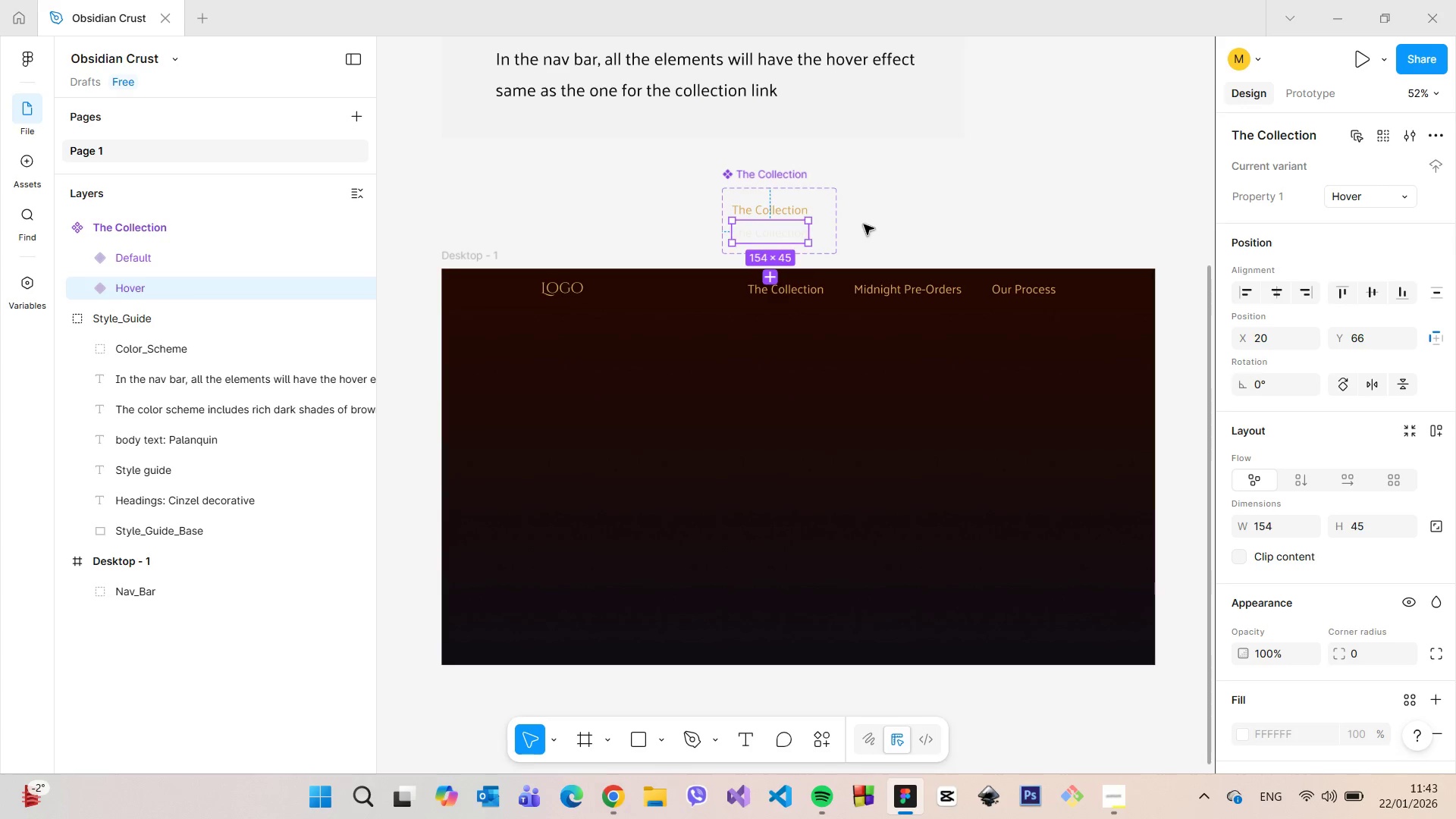 
left_click([864, 224])
 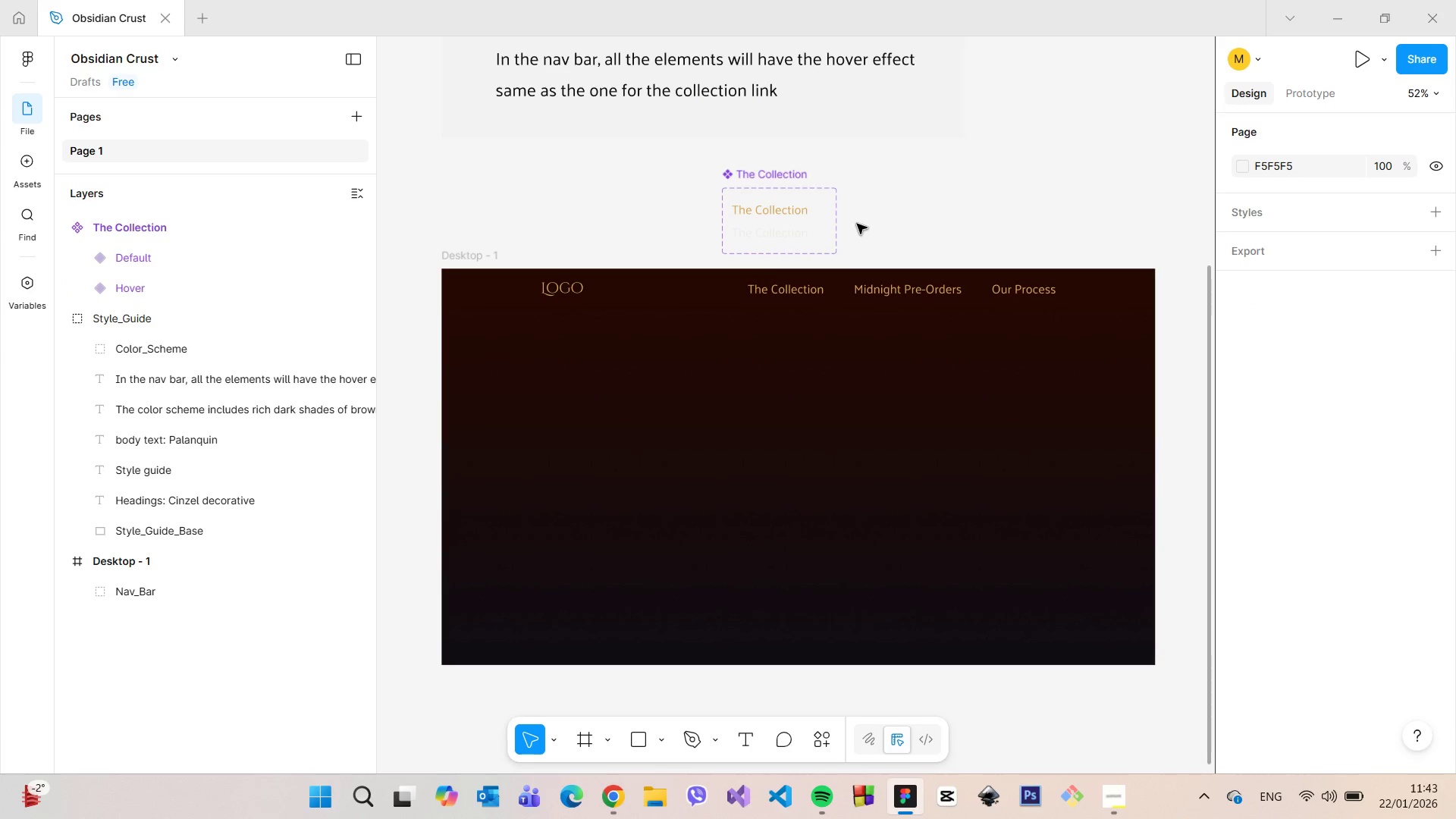 
scroll: coordinate [857, 224], scroll_direction: down, amount: 1.0
 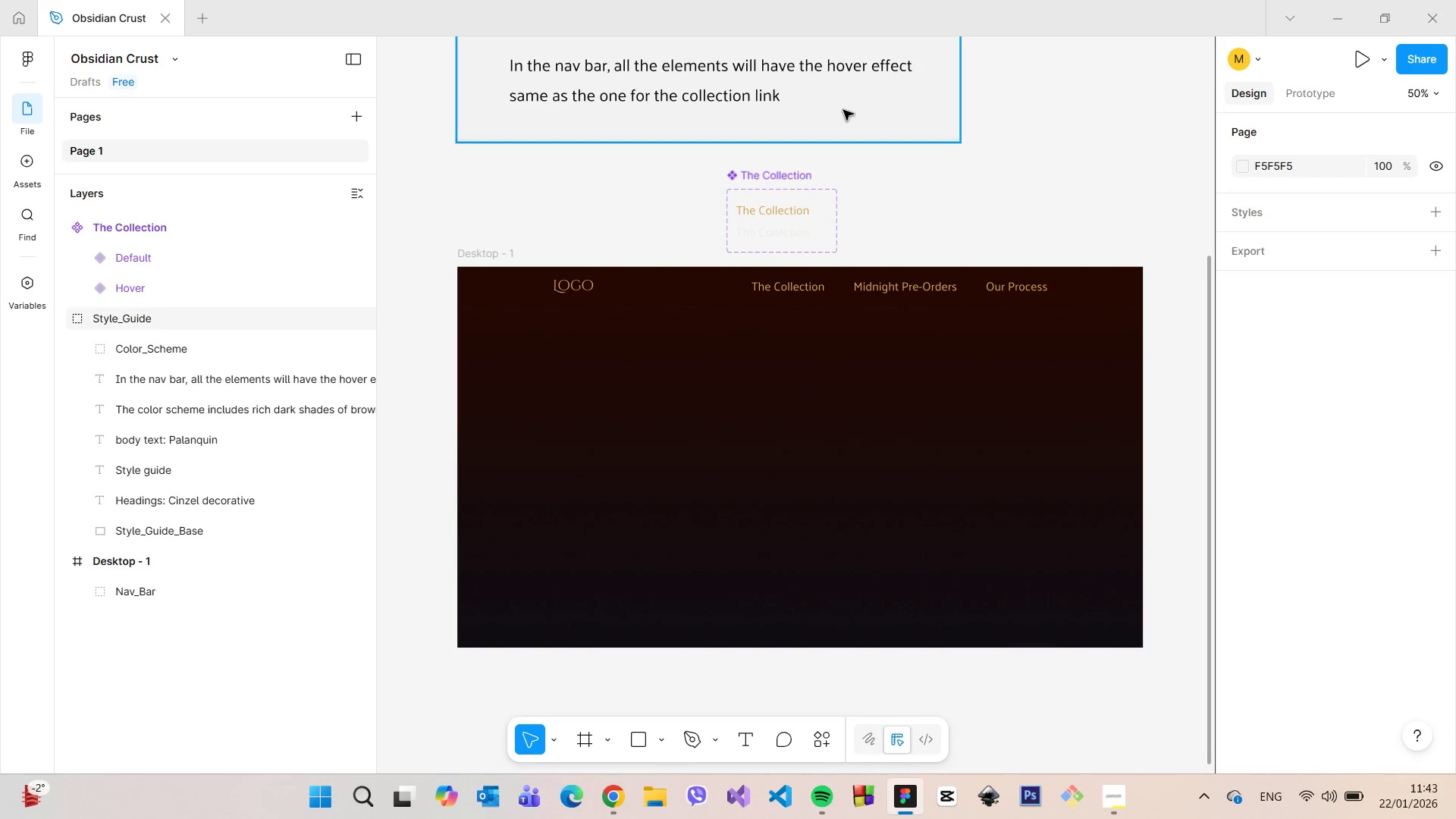 
left_click([843, 110])
 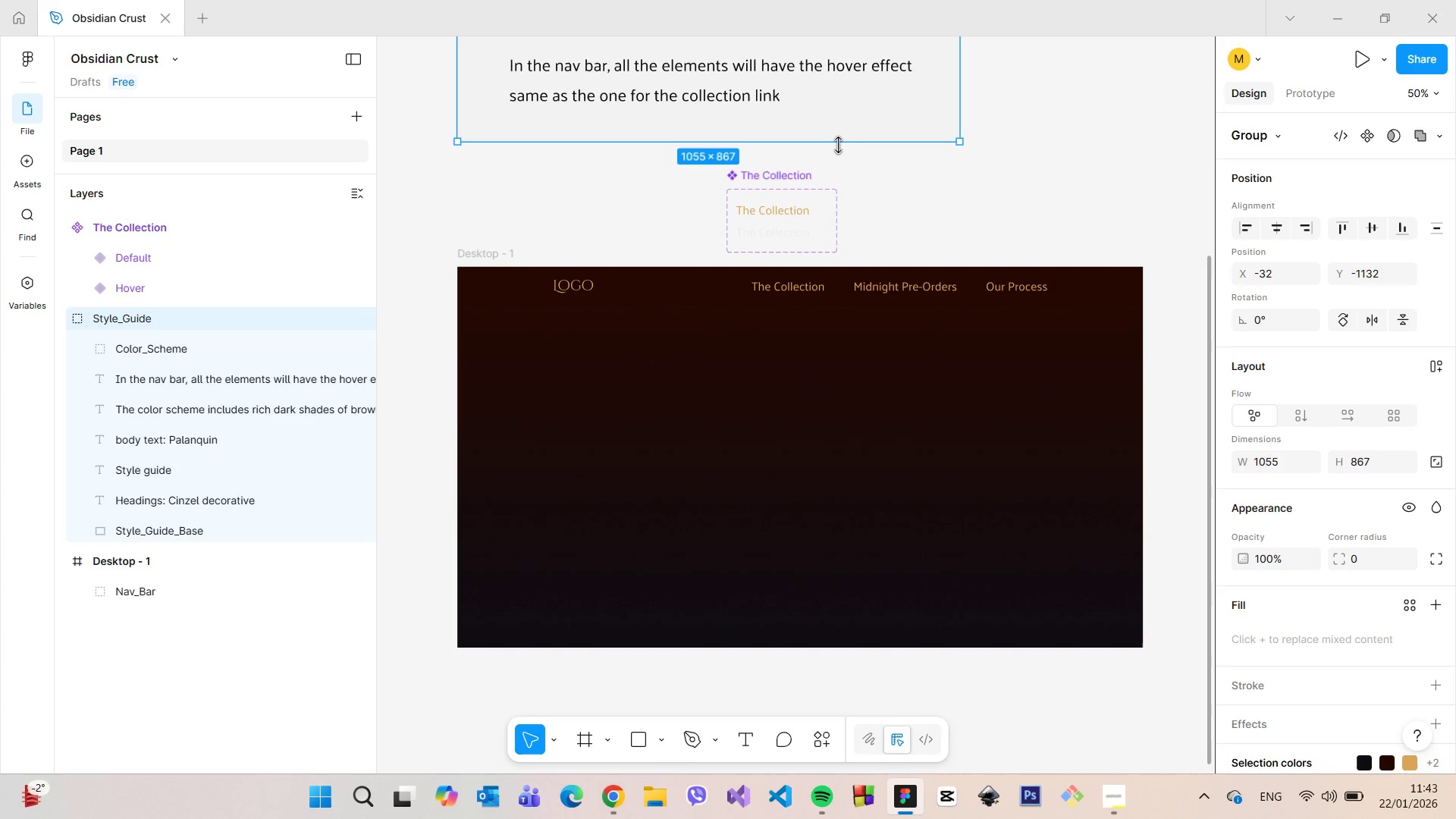 
left_click_drag(start_coordinate=[837, 144], to_coordinate=[842, 184])
 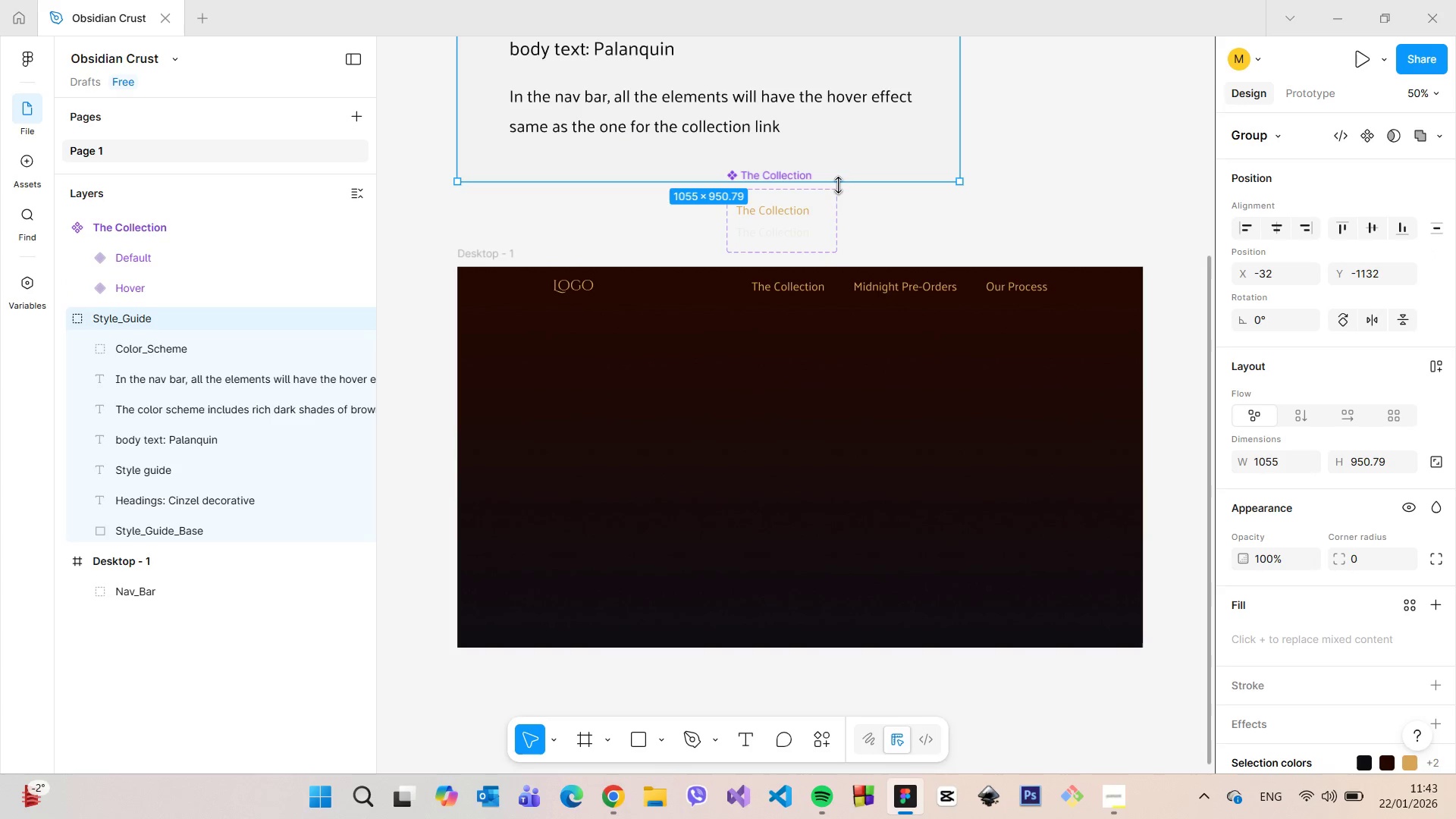 
key(Control+Z)
 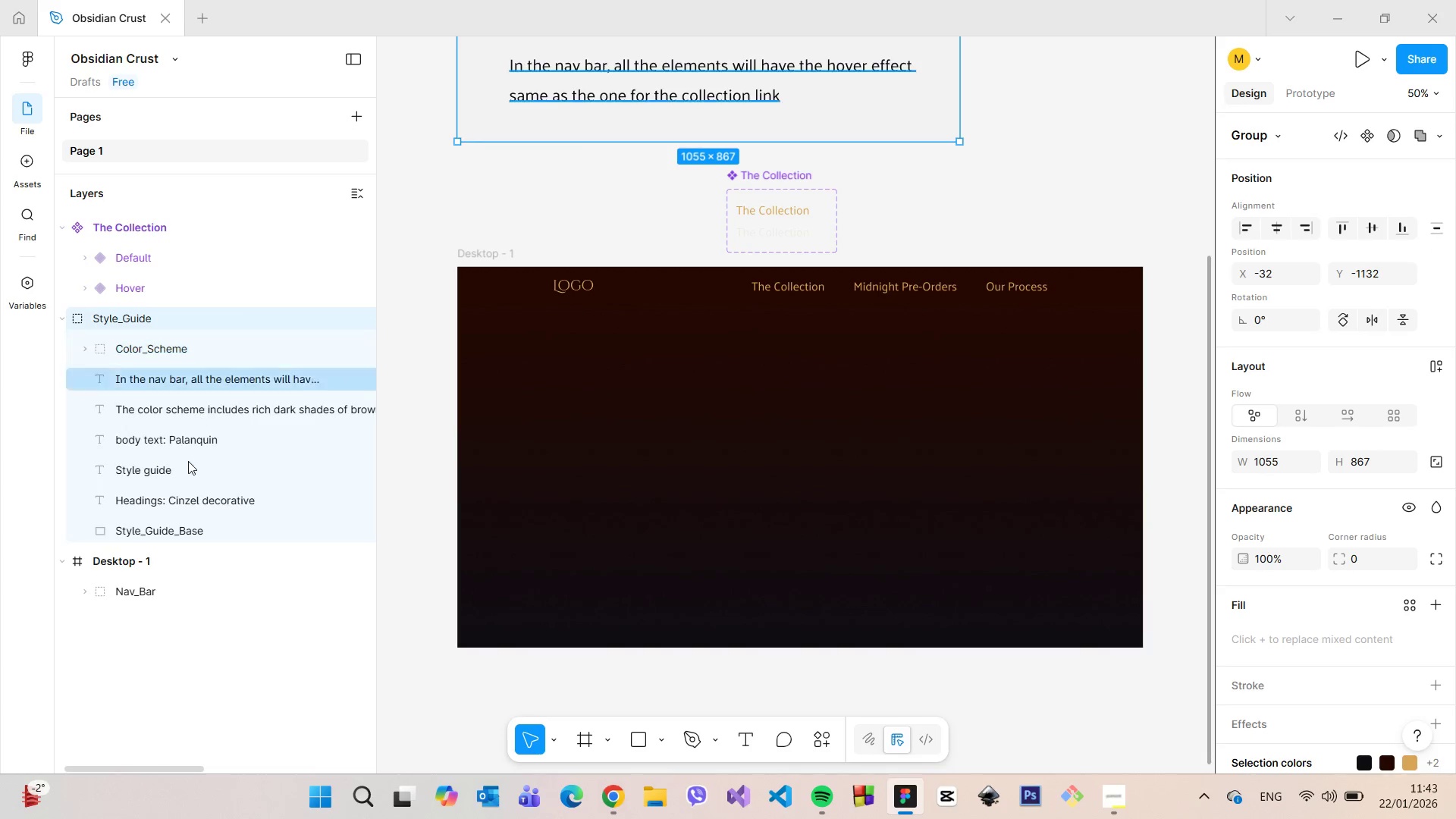 
left_click([175, 519])
 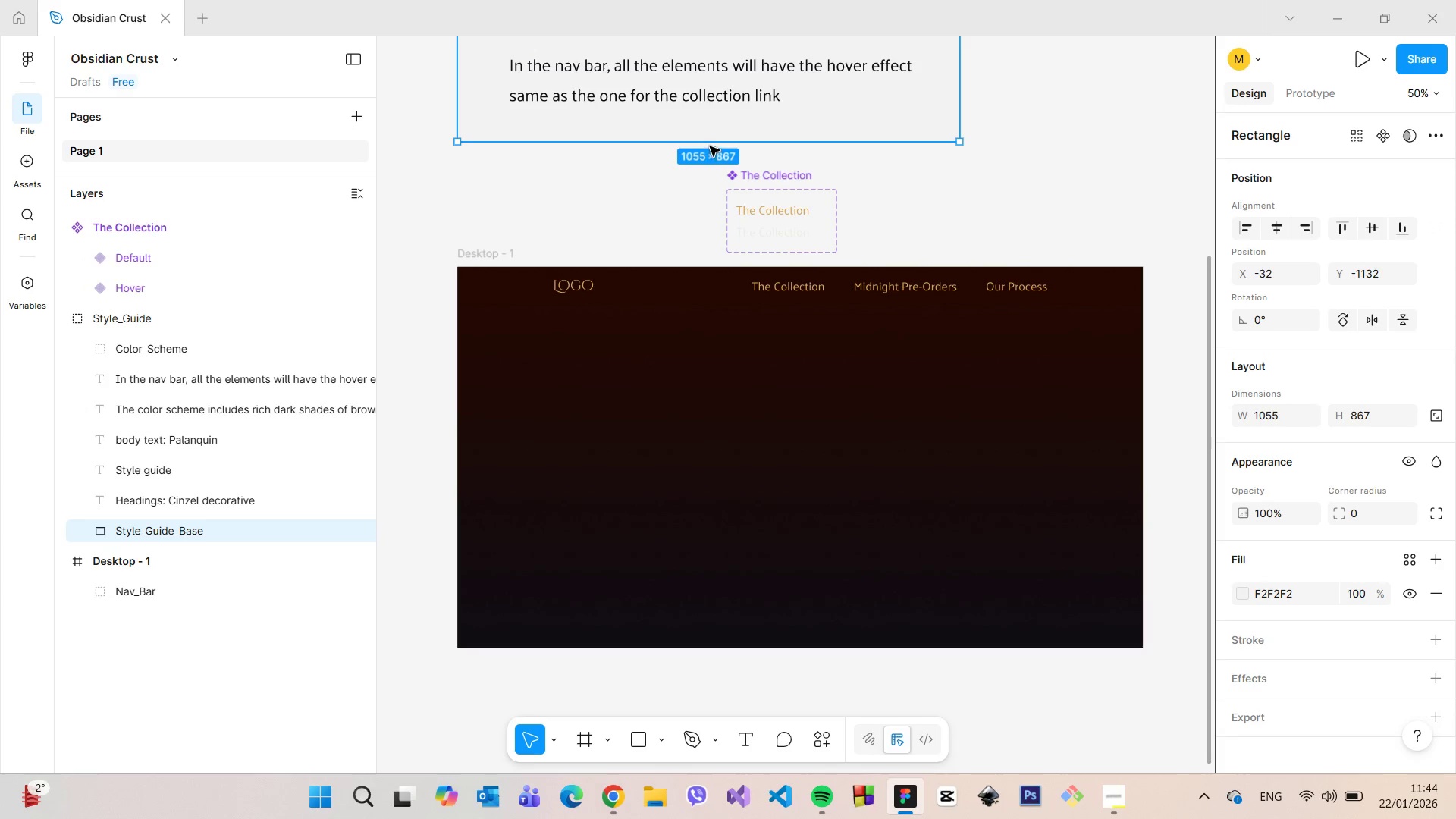 
hold_key(key=ControlLeft, duration=1.0)
left_click_drag(start_coordinate=[710, 144], to_coordinate=[706, 209])
 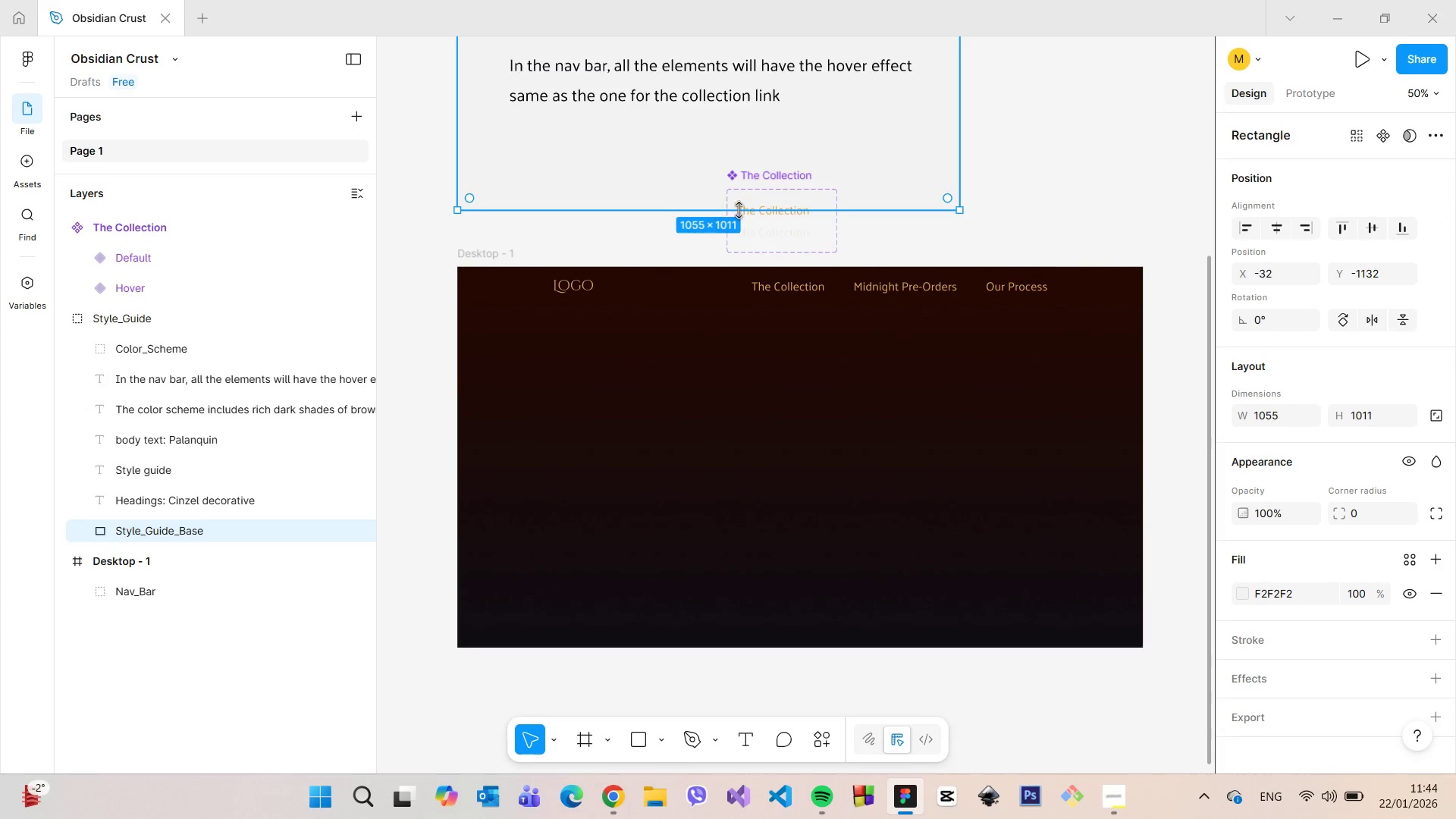 
mouse_move([737, 196])
 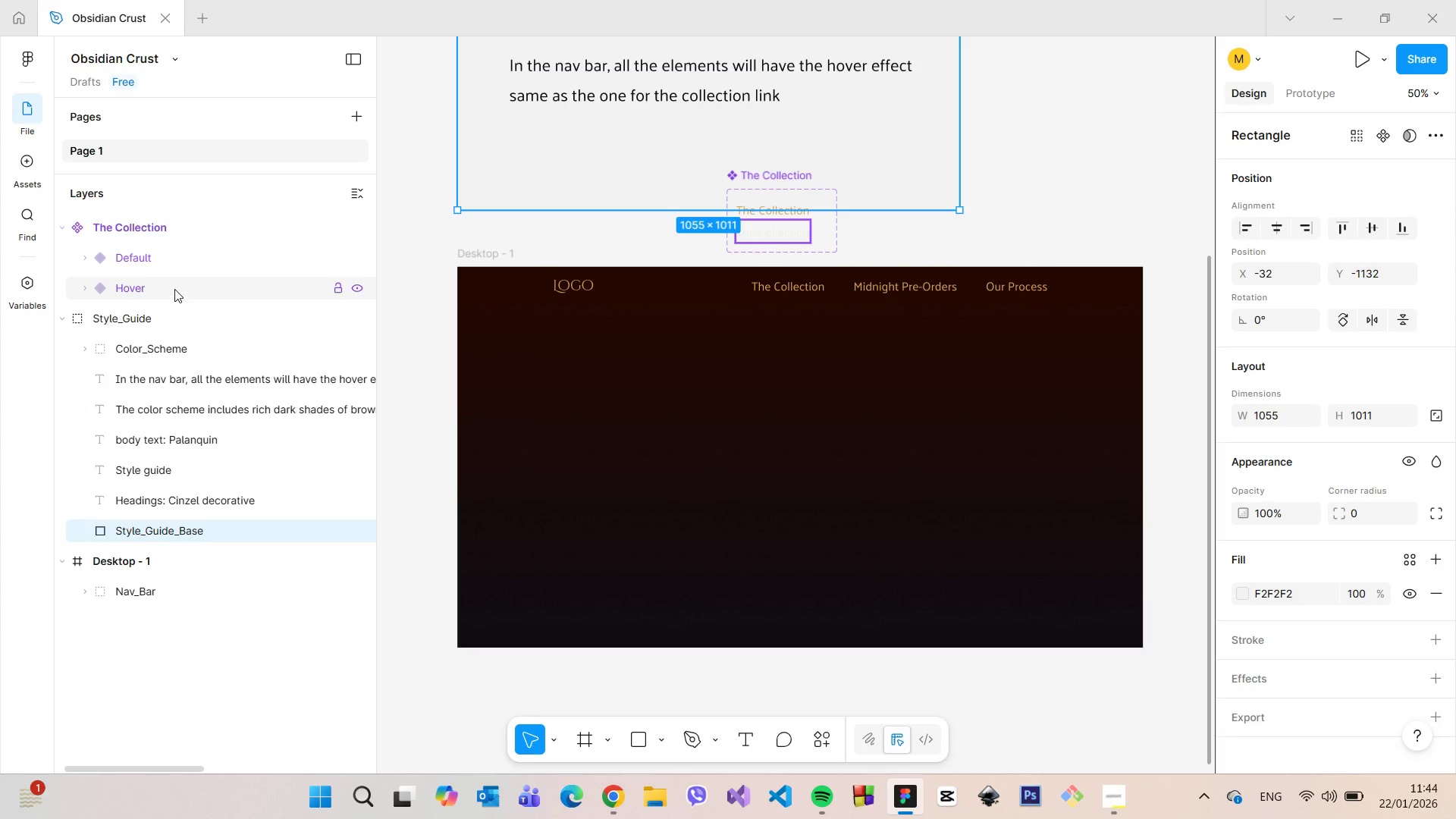 
left_click([165, 227])
 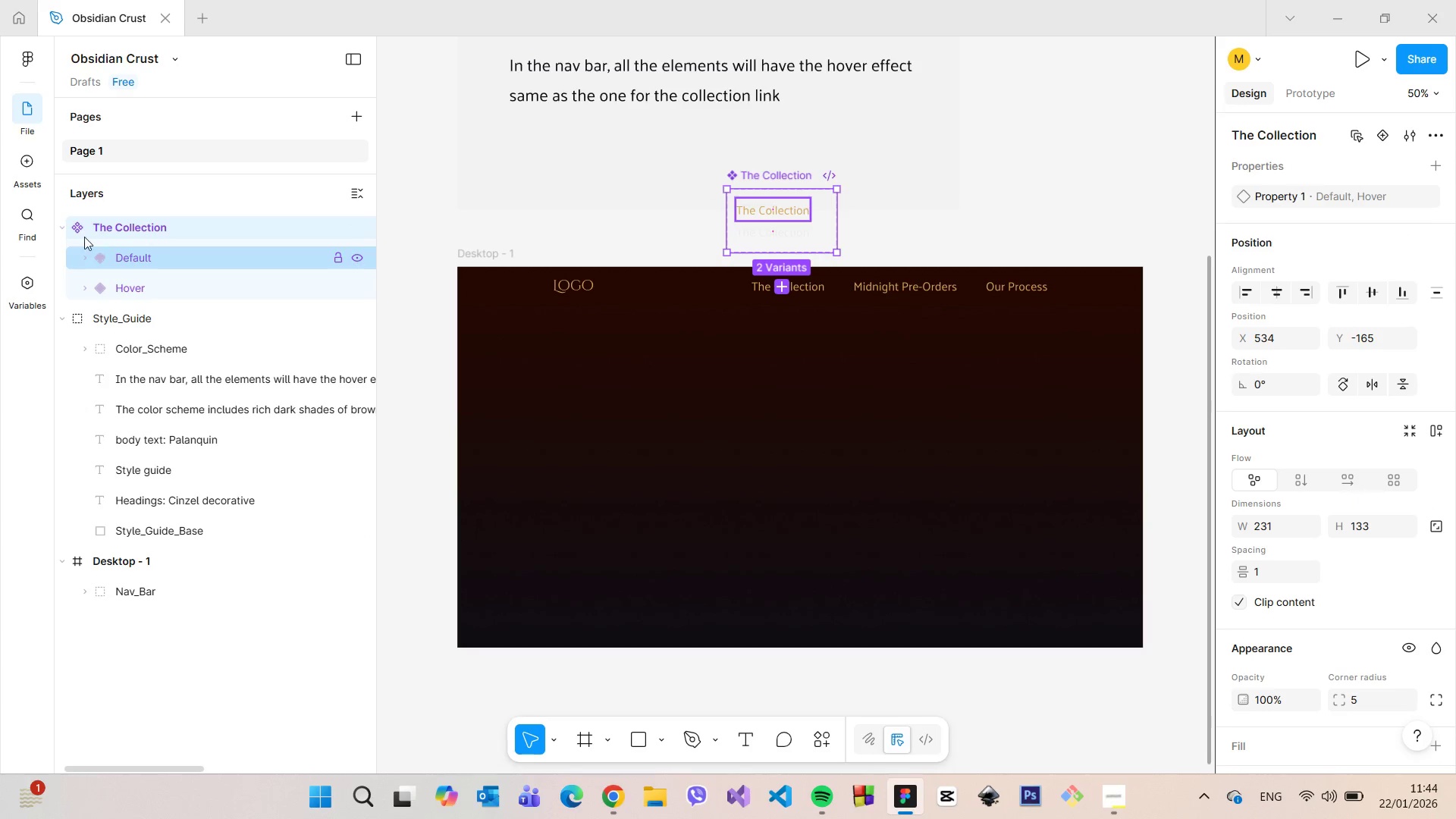 
left_click([64, 229])
 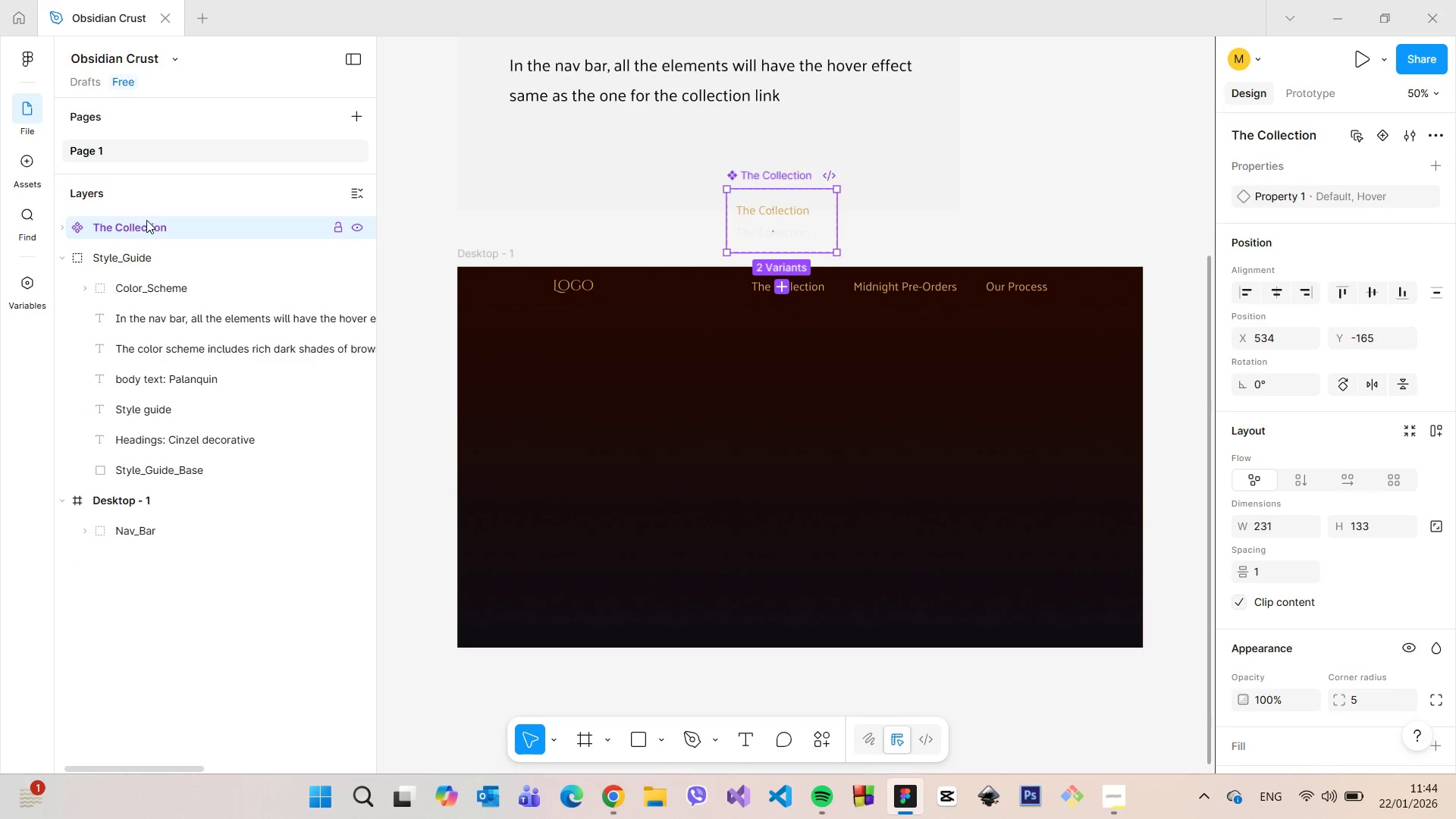 
left_click_drag(start_coordinate=[146, 220], to_coordinate=[163, 280])
 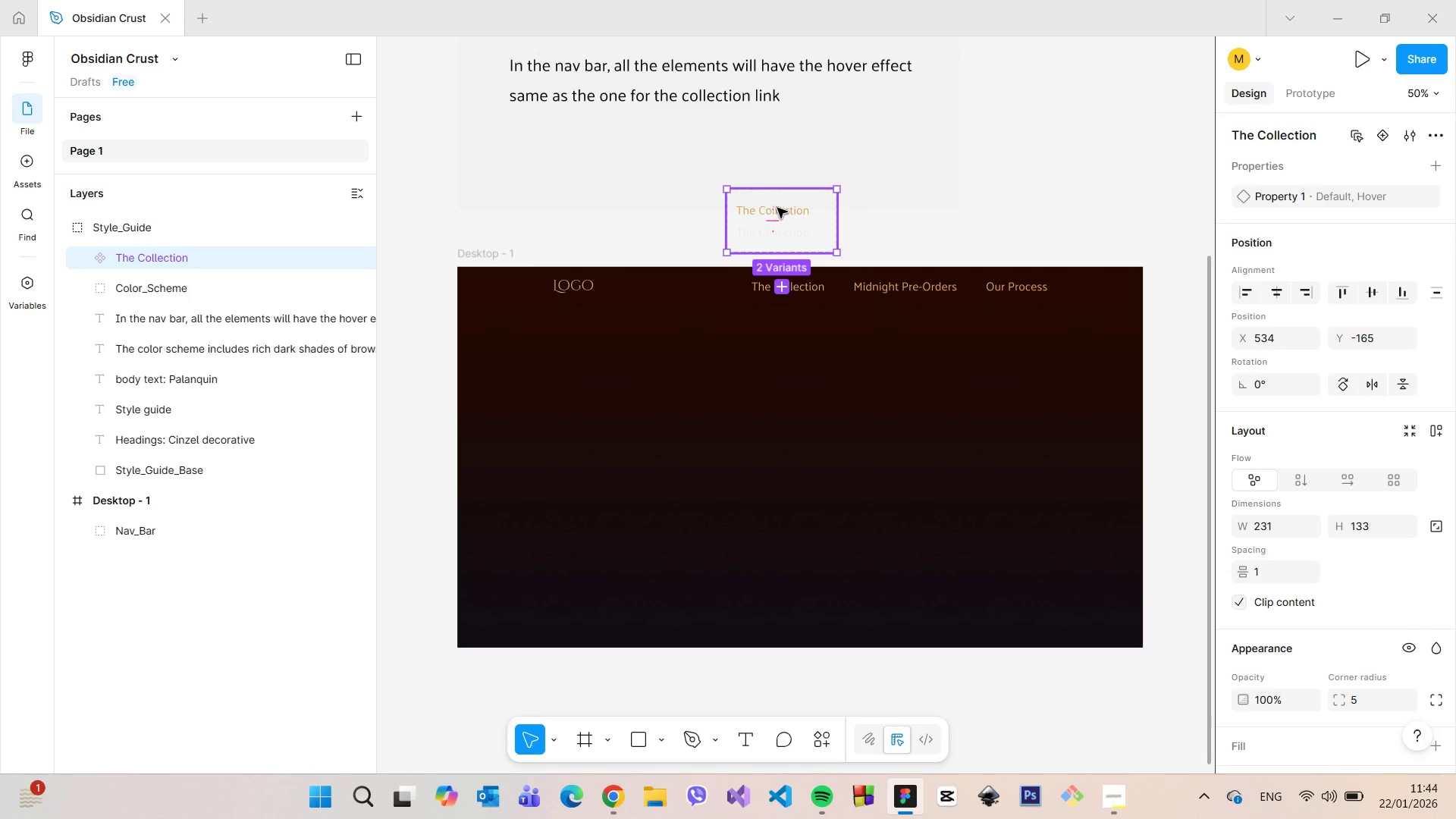 
left_click_drag(start_coordinate=[776, 199], to_coordinate=[561, 130])
 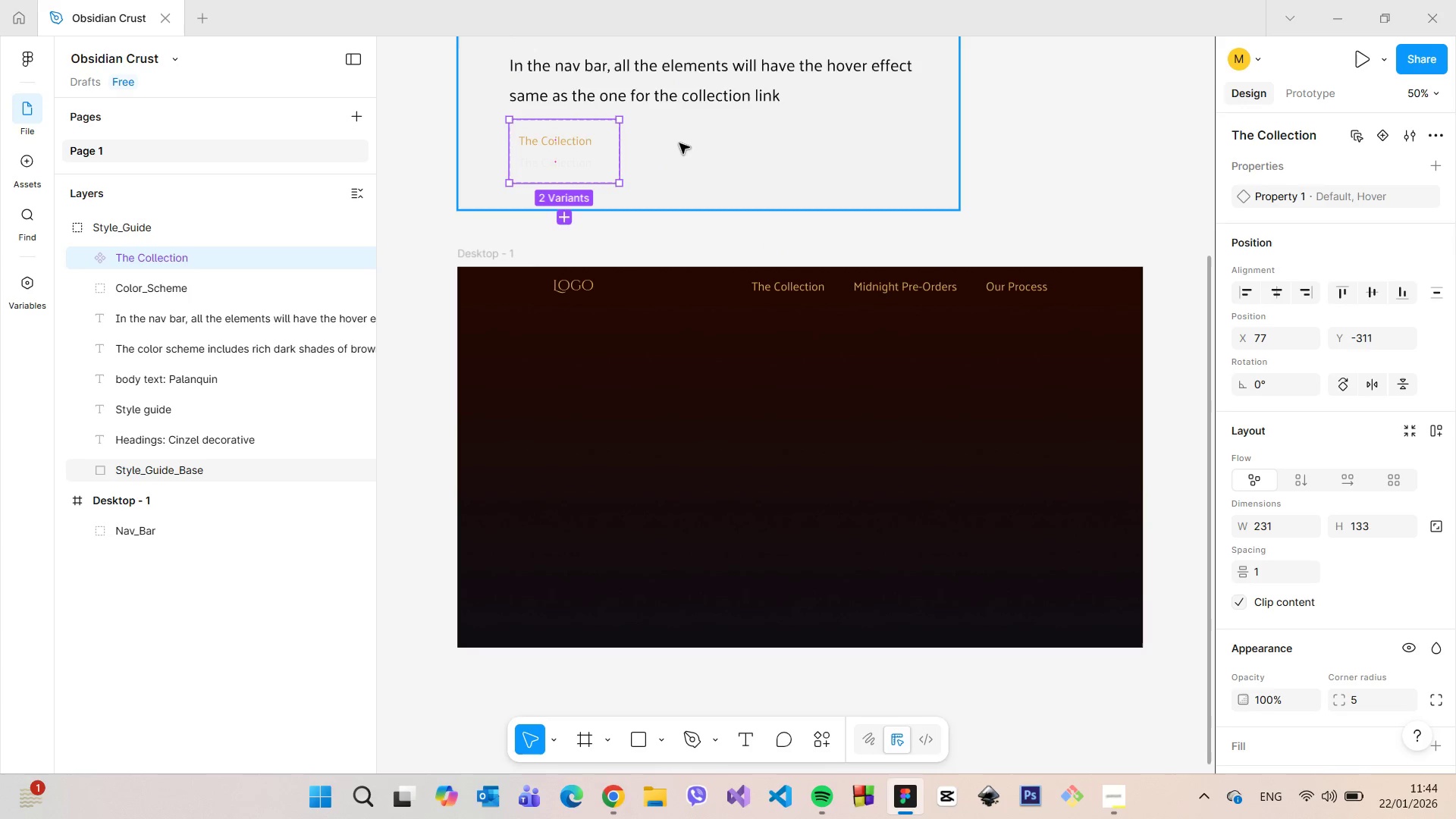 
left_click([679, 143])
 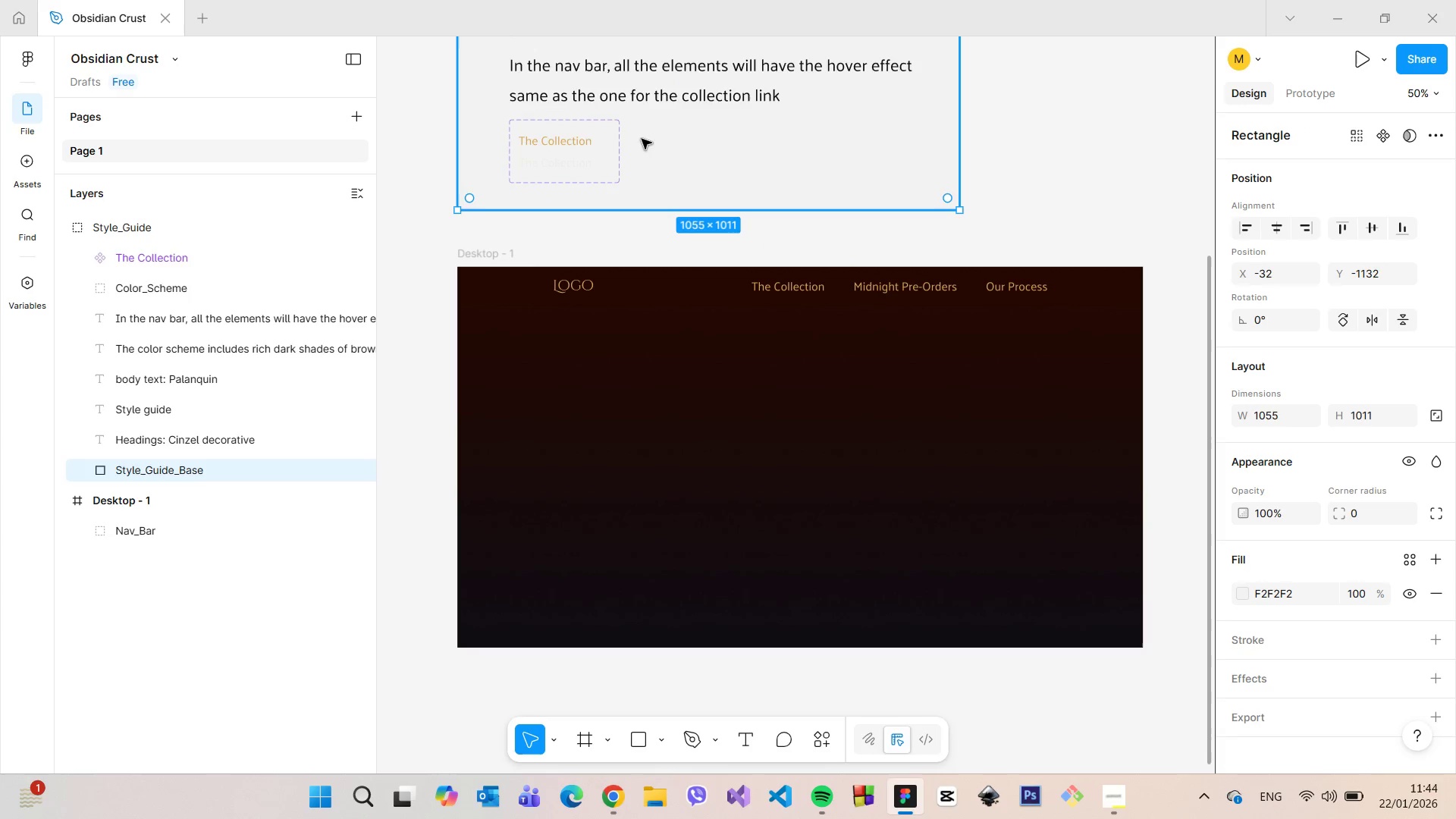 
hold_key(key=ControlLeft, duration=1.5)
scroll: coordinate [642, 139], scroll_direction: up, amount: 8.0
 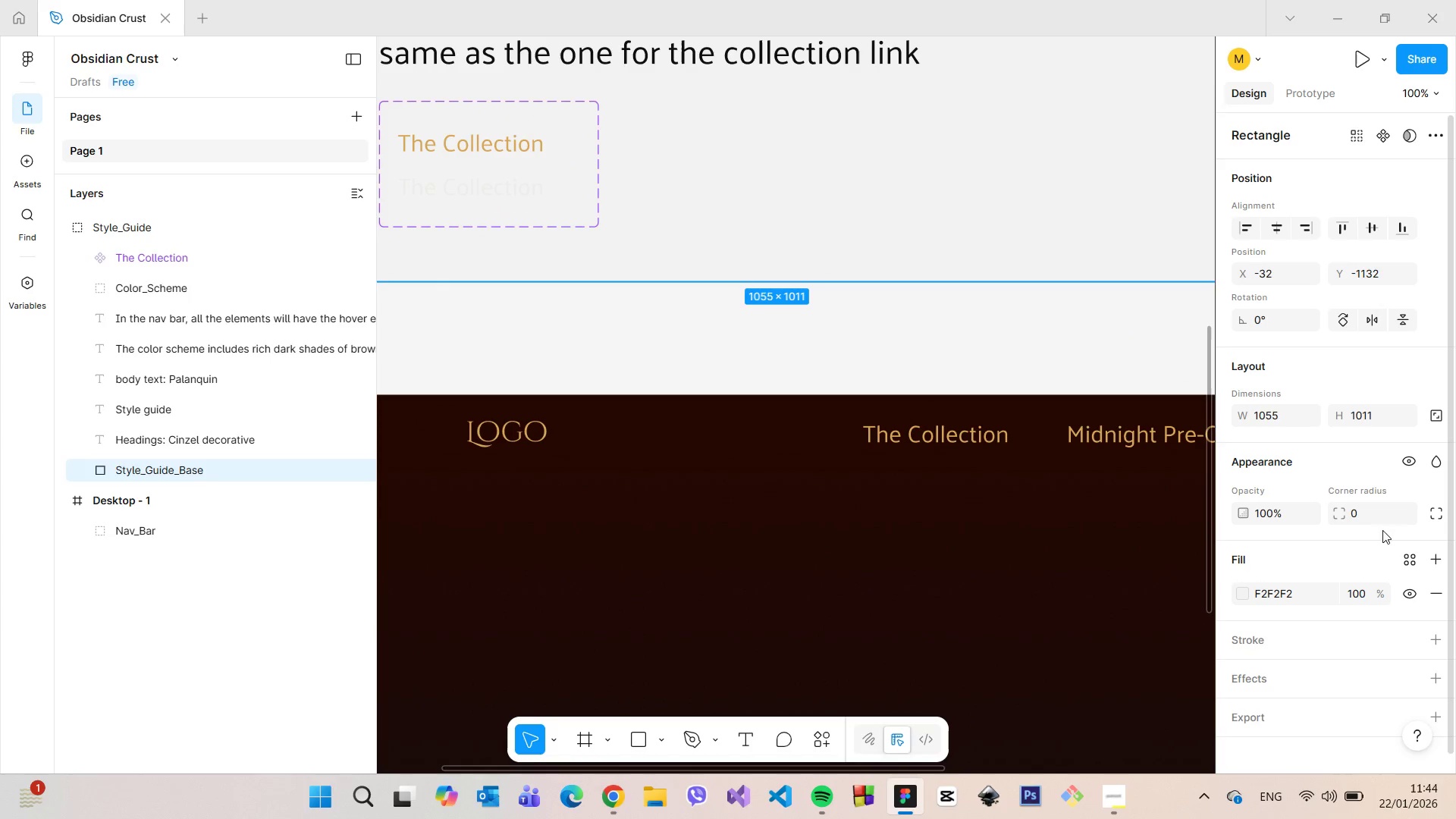 
left_click([1248, 592])
 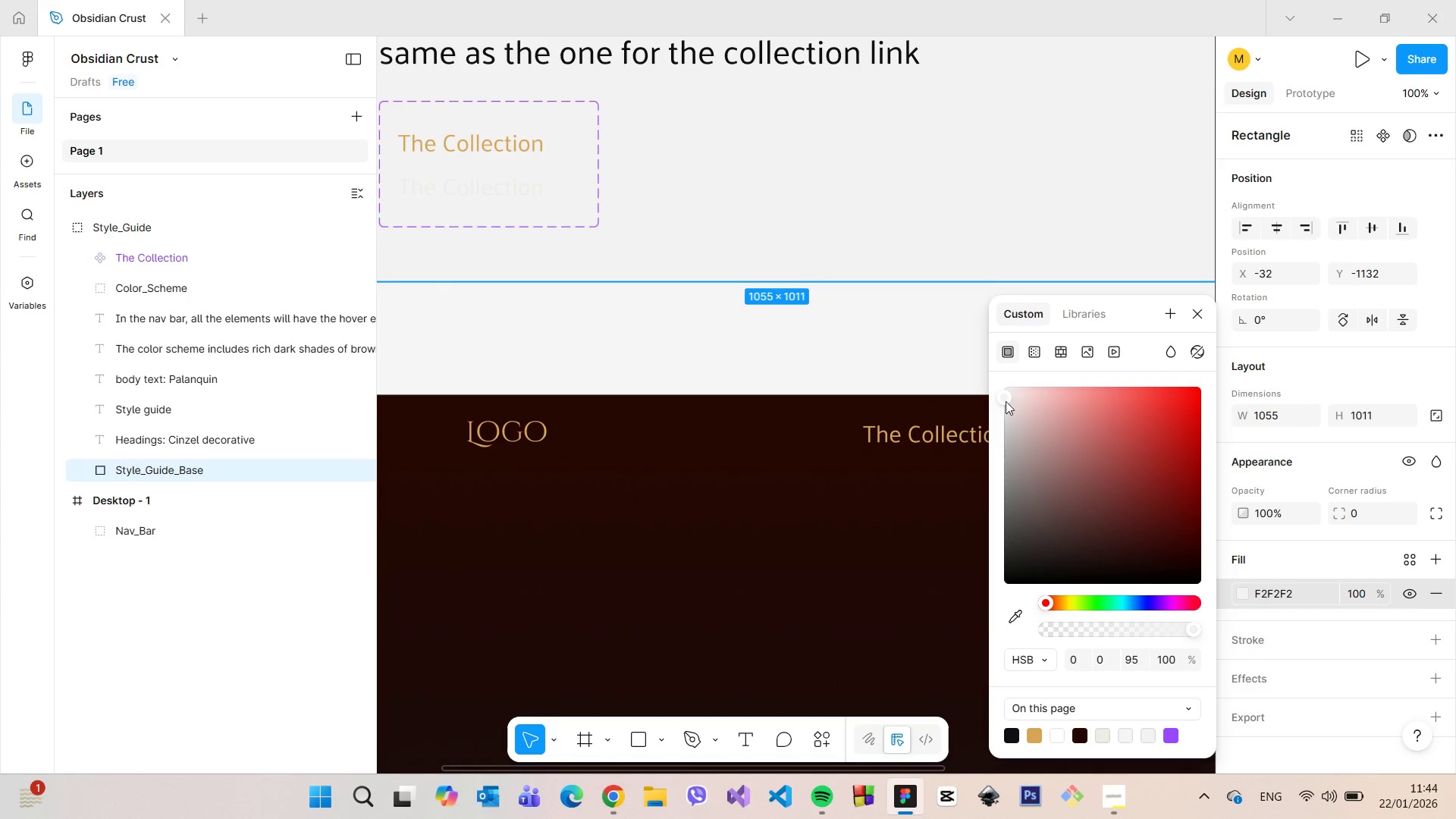 
left_click_drag(start_coordinate=[1003, 400], to_coordinate=[999, 360])
 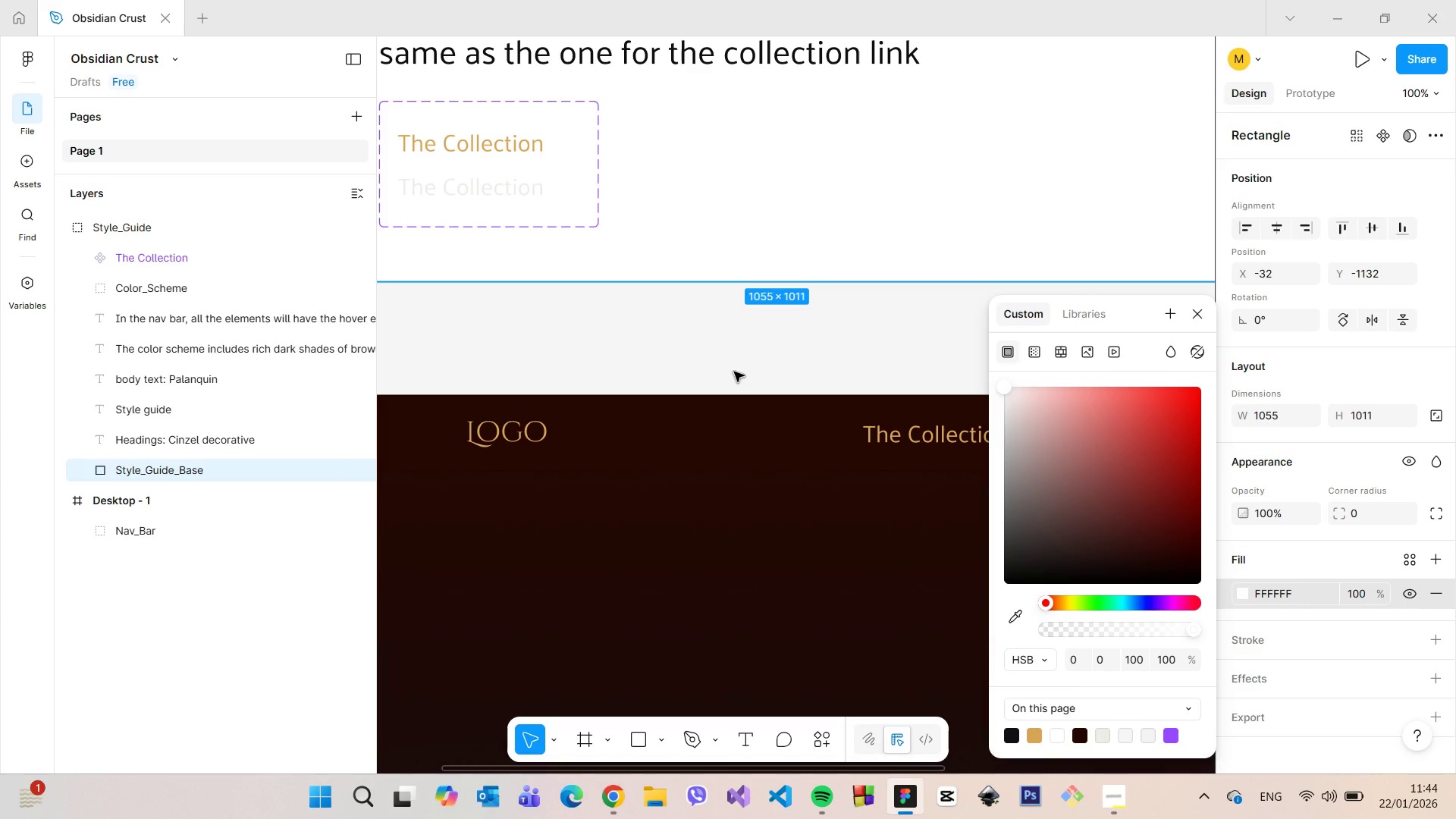 
left_click([735, 372])
 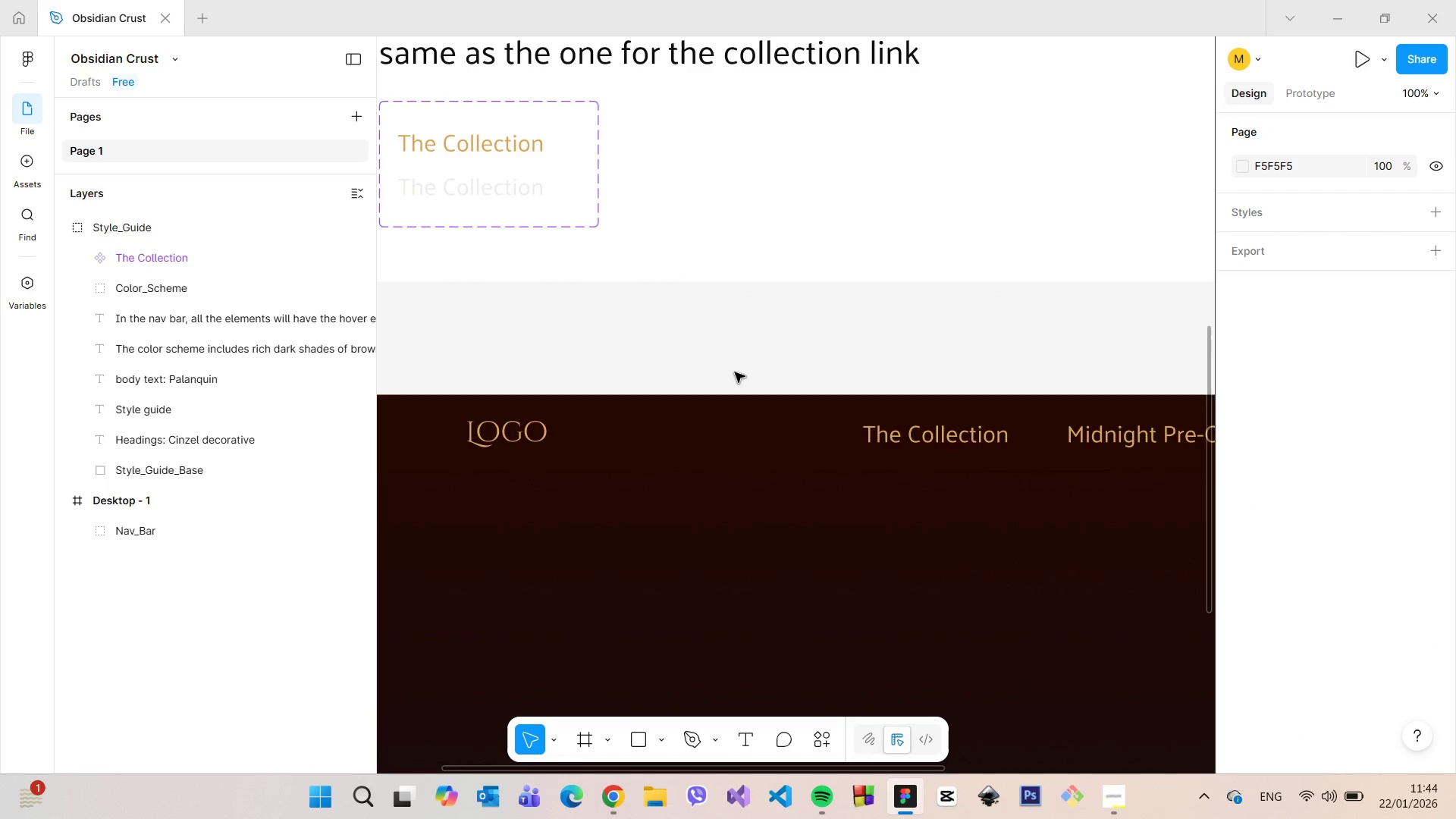 
scroll: coordinate [735, 372], scroll_direction: down, amount: 9.0
 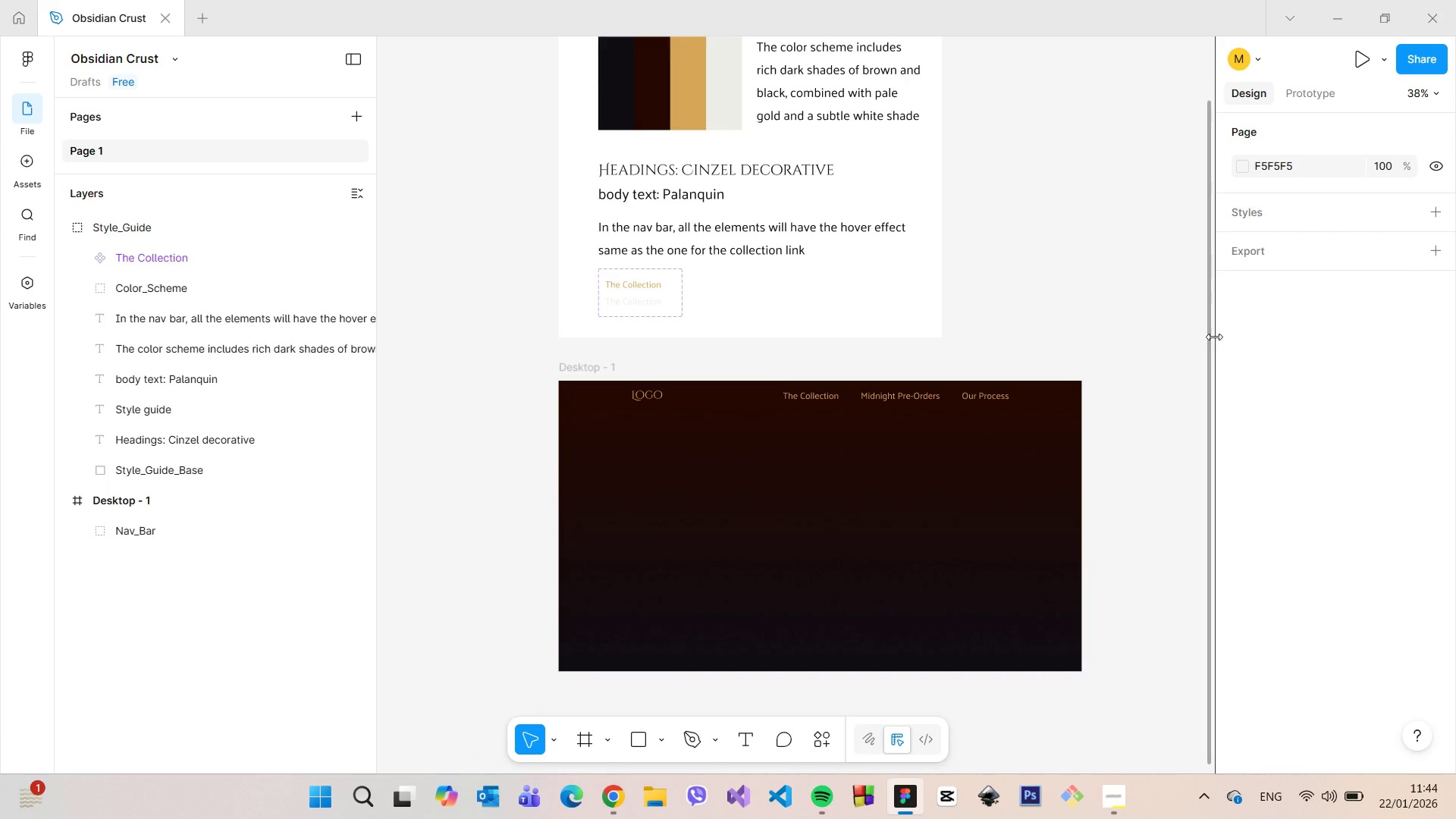 
left_click_drag(start_coordinate=[1207, 333], to_coordinate=[1207, 403])
 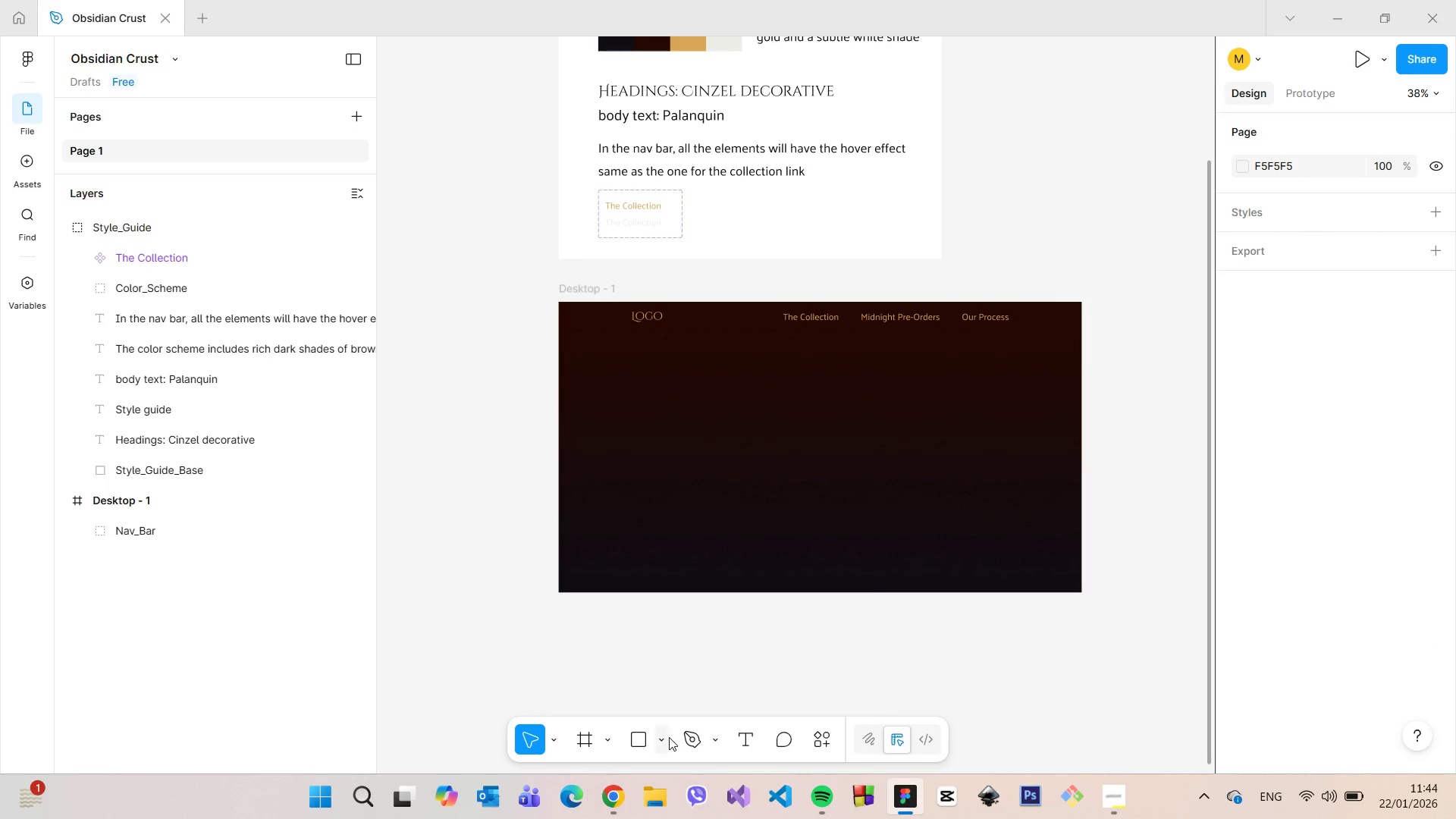 
left_click([667, 739])
 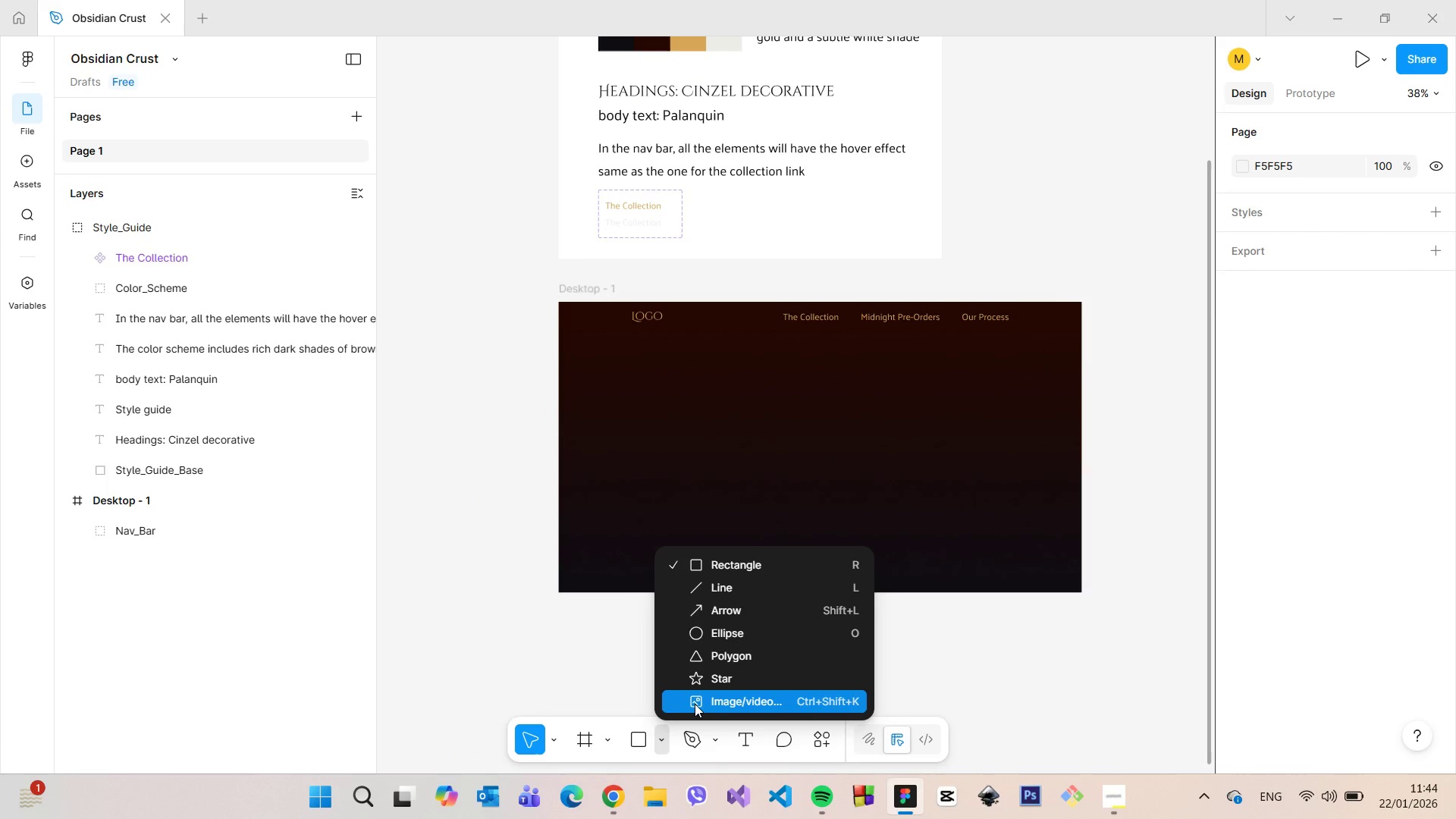 
left_click([695, 704])
 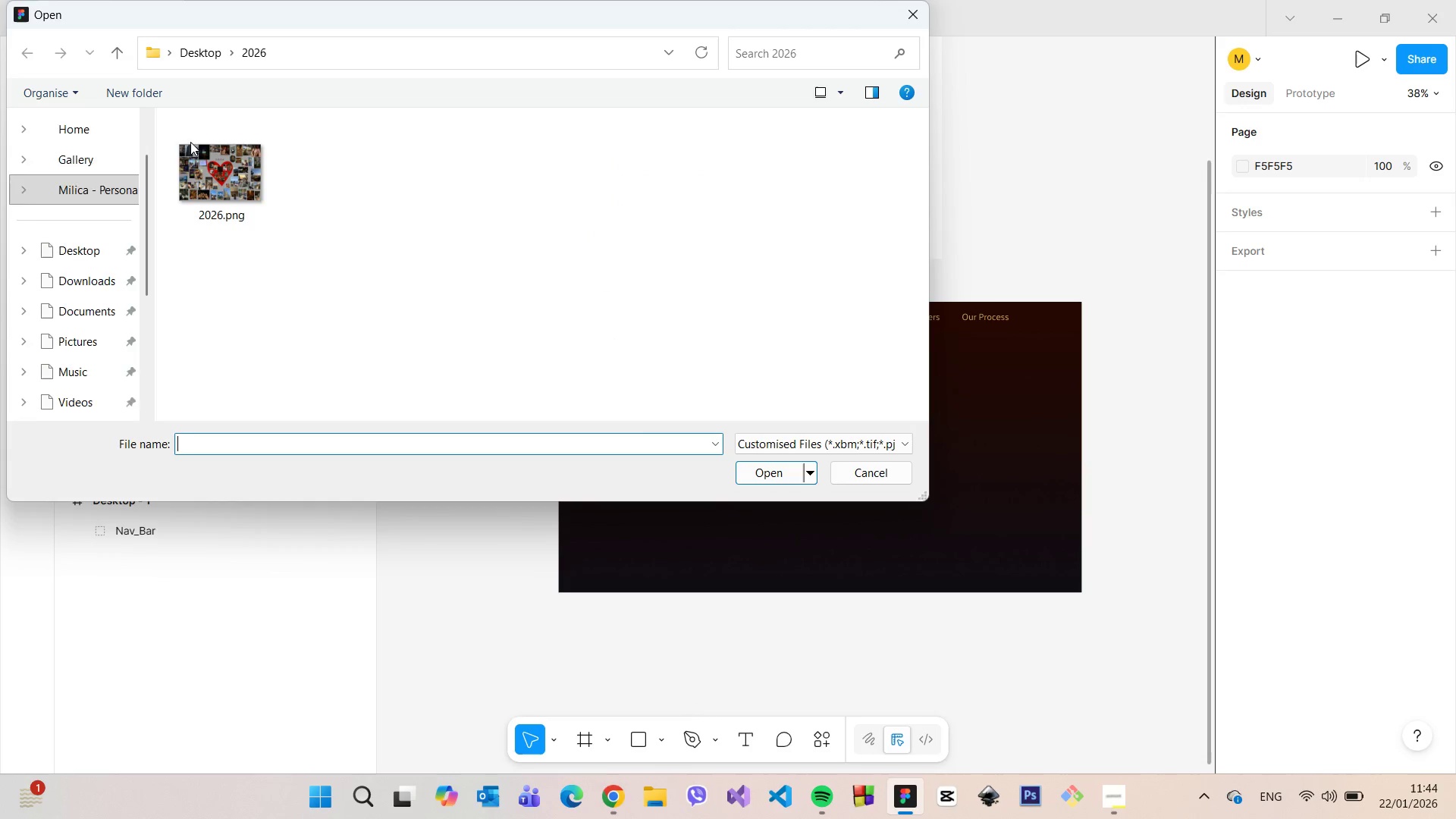 
left_click([86, 228])
 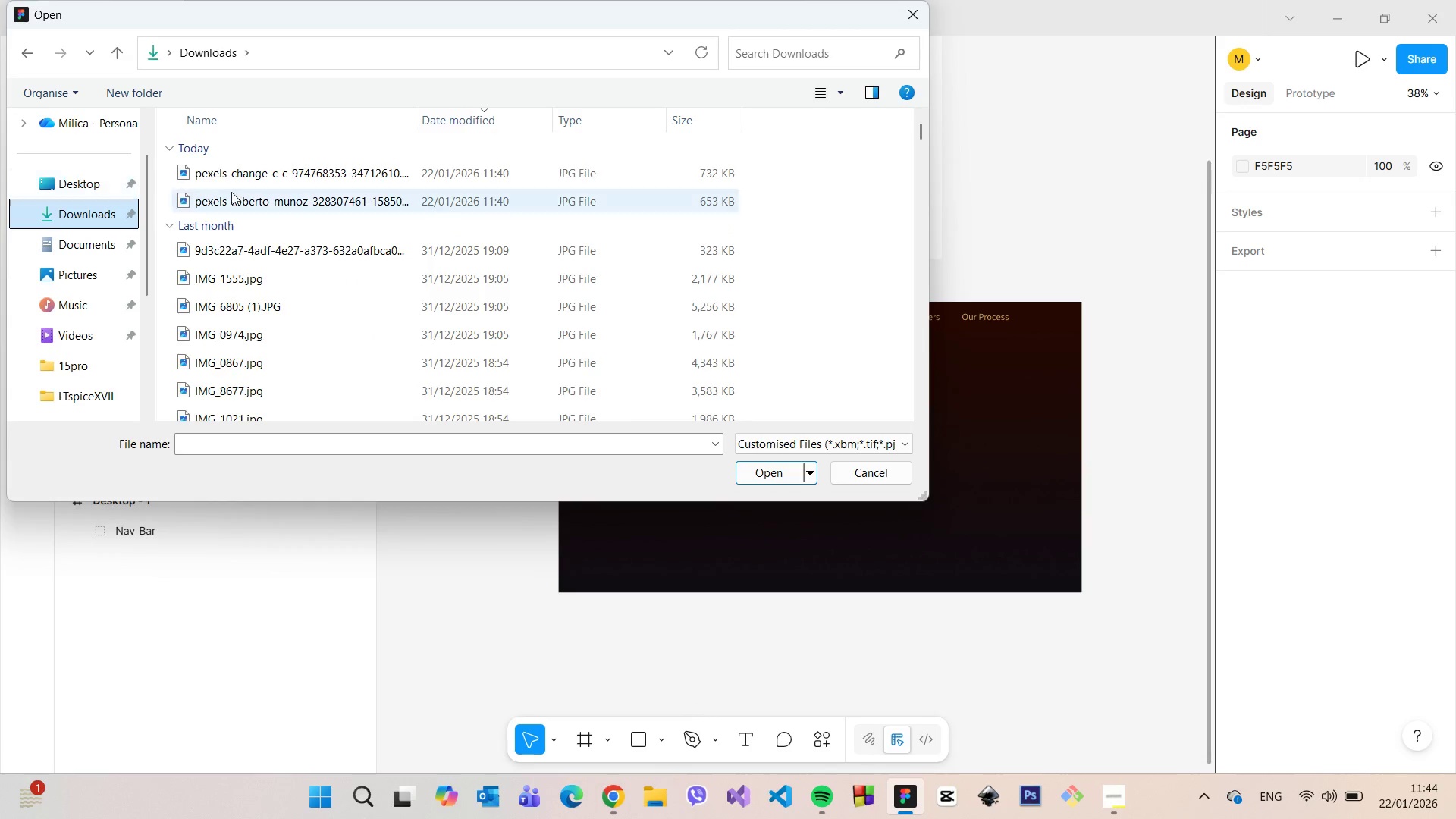 
left_click([303, 167])
 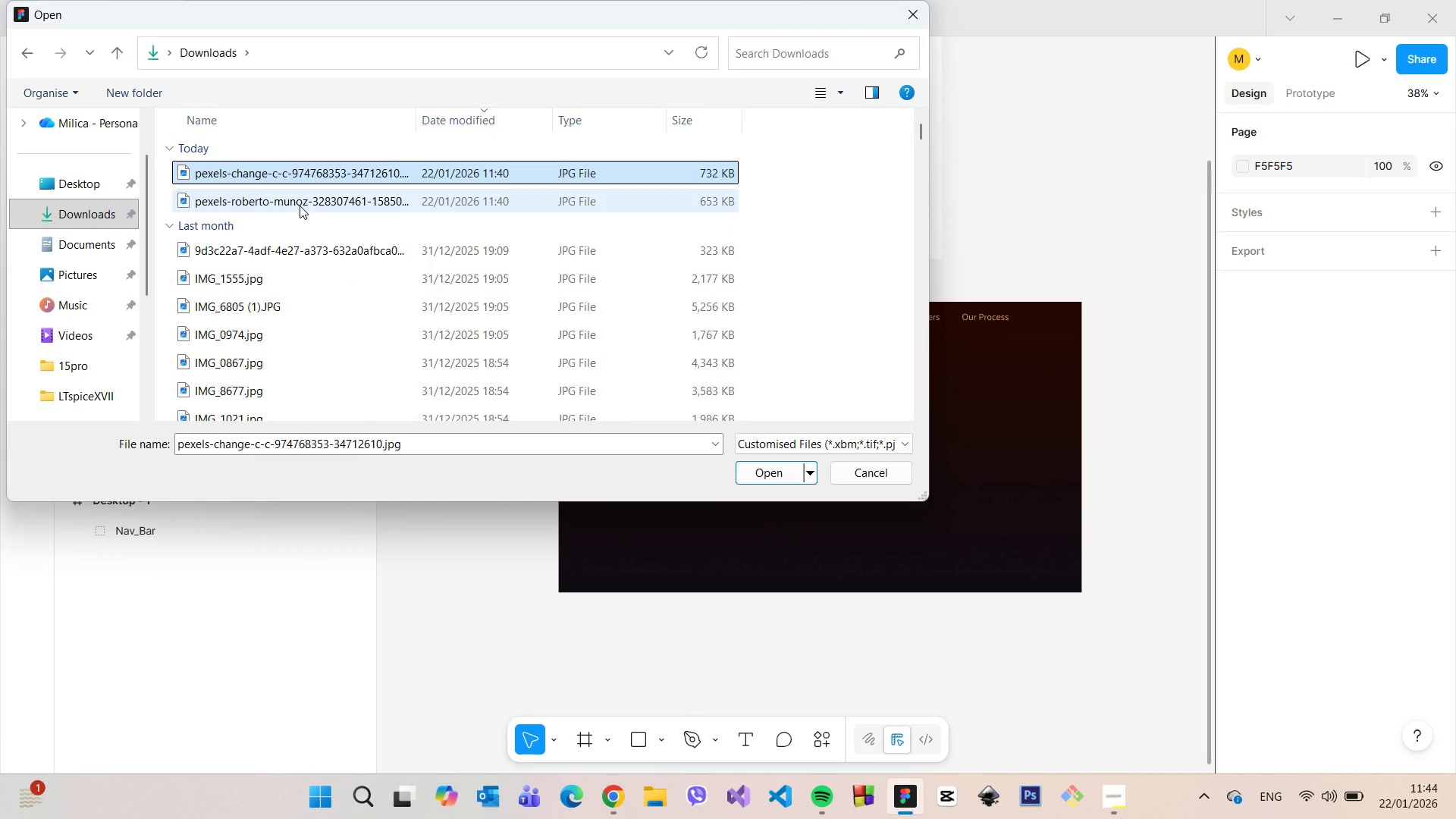 
hold_key(key=ShiftLeft, duration=0.41)
left_click([300, 206])
 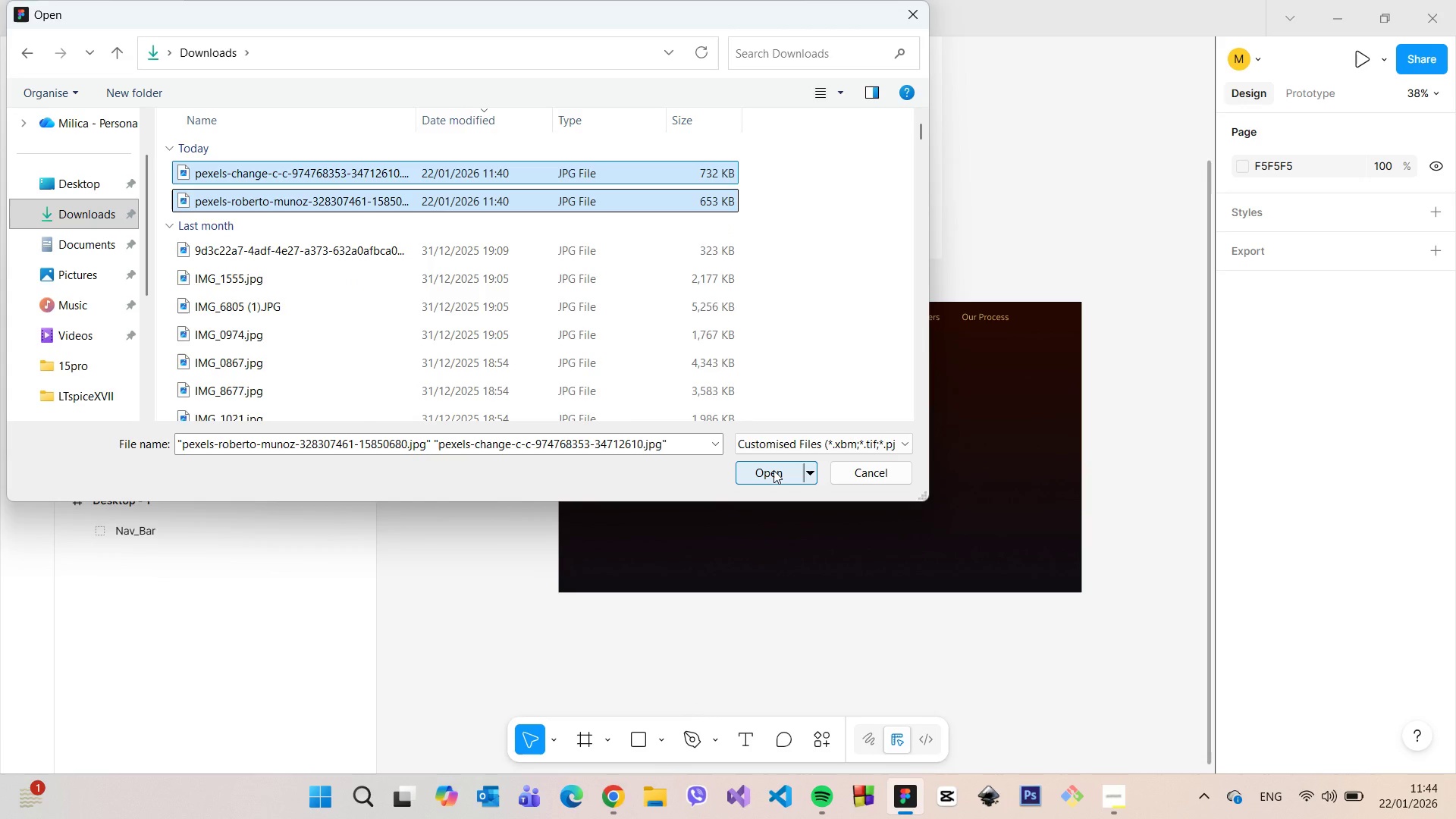 
left_click([774, 470])
 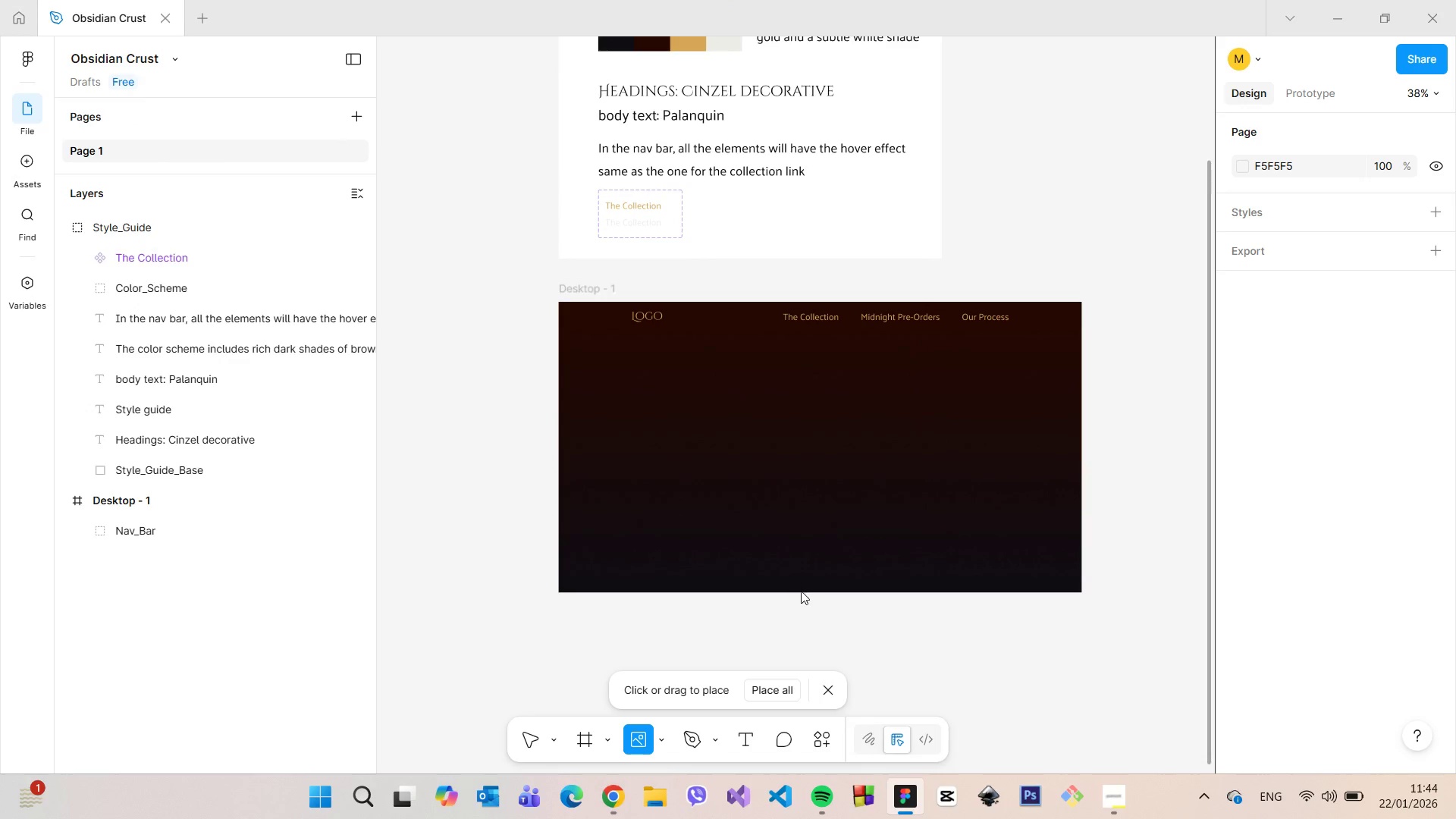 
left_click([828, 620])
 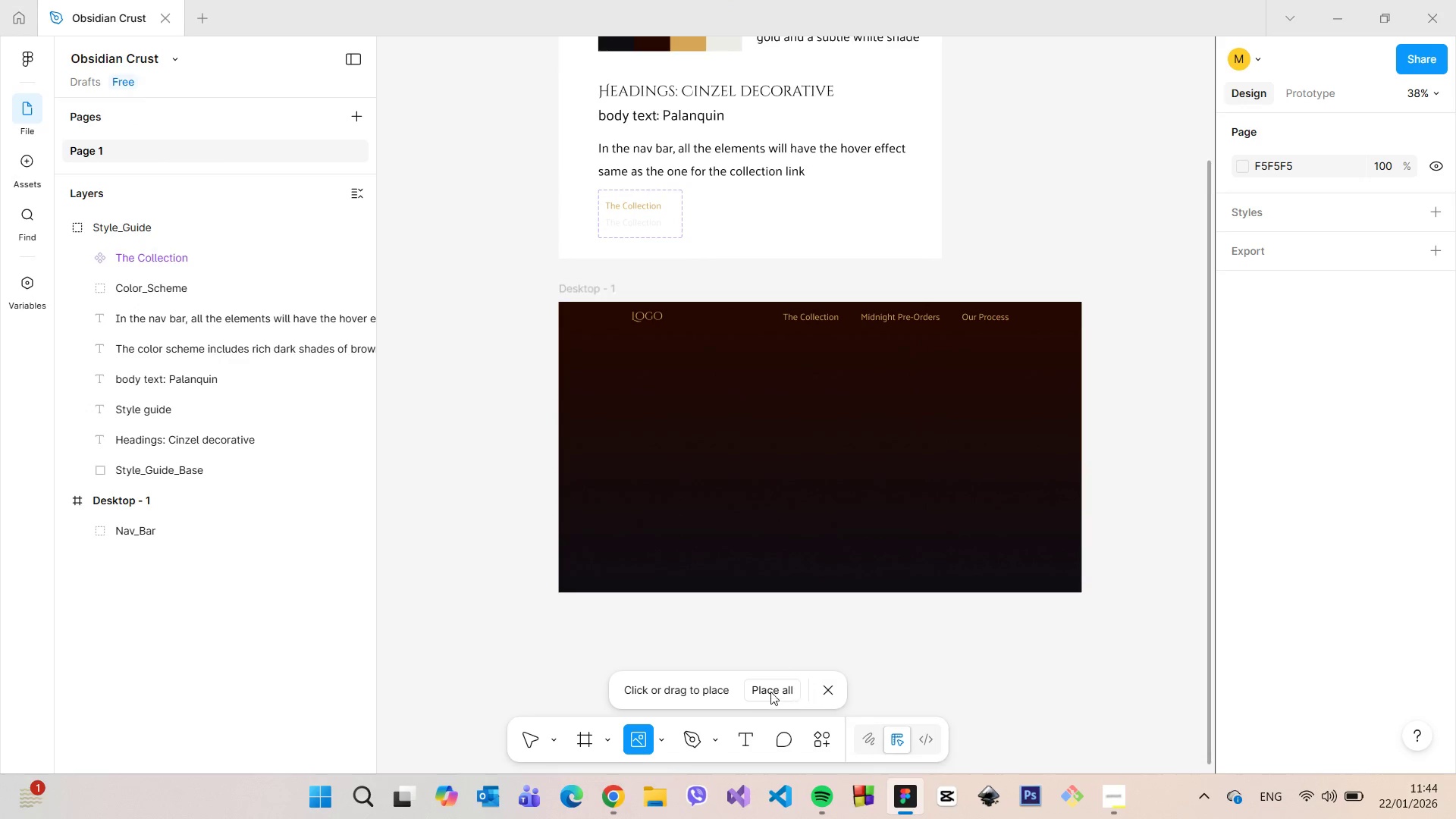 
mouse_move([845, 630])
 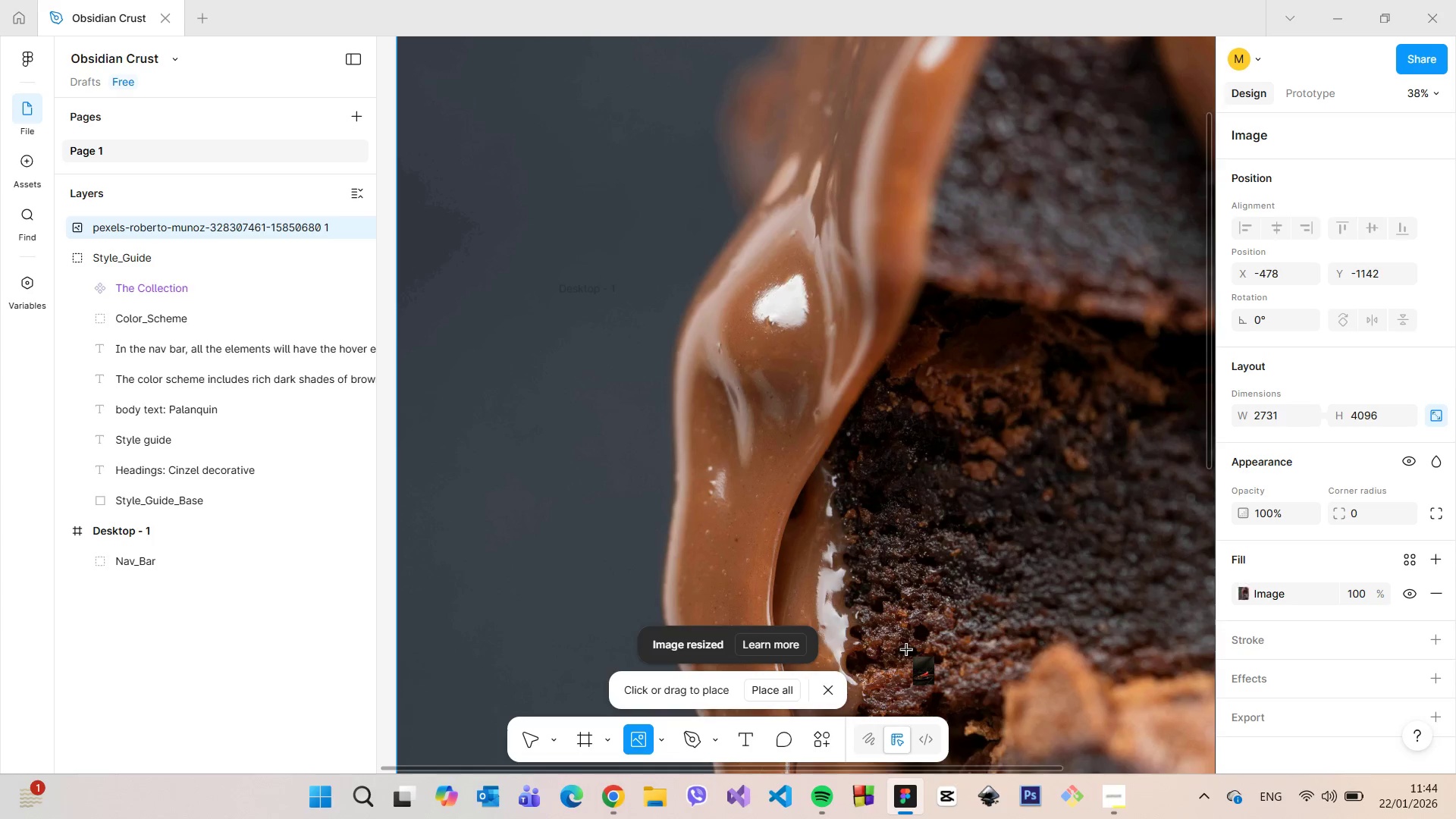 
scroll: coordinate [907, 615], scroll_direction: down, amount: 12.0
 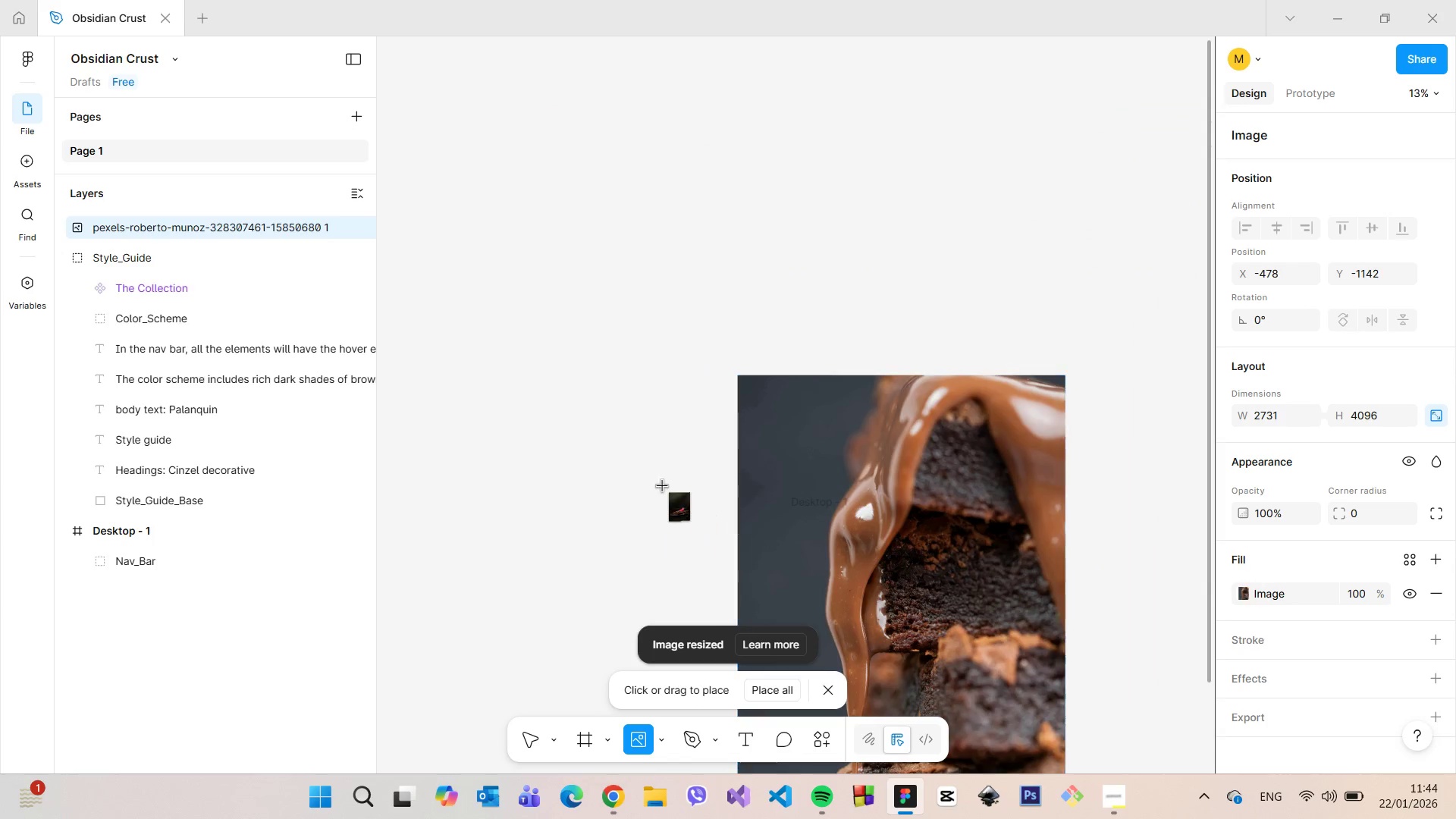 
left_click([654, 479])
 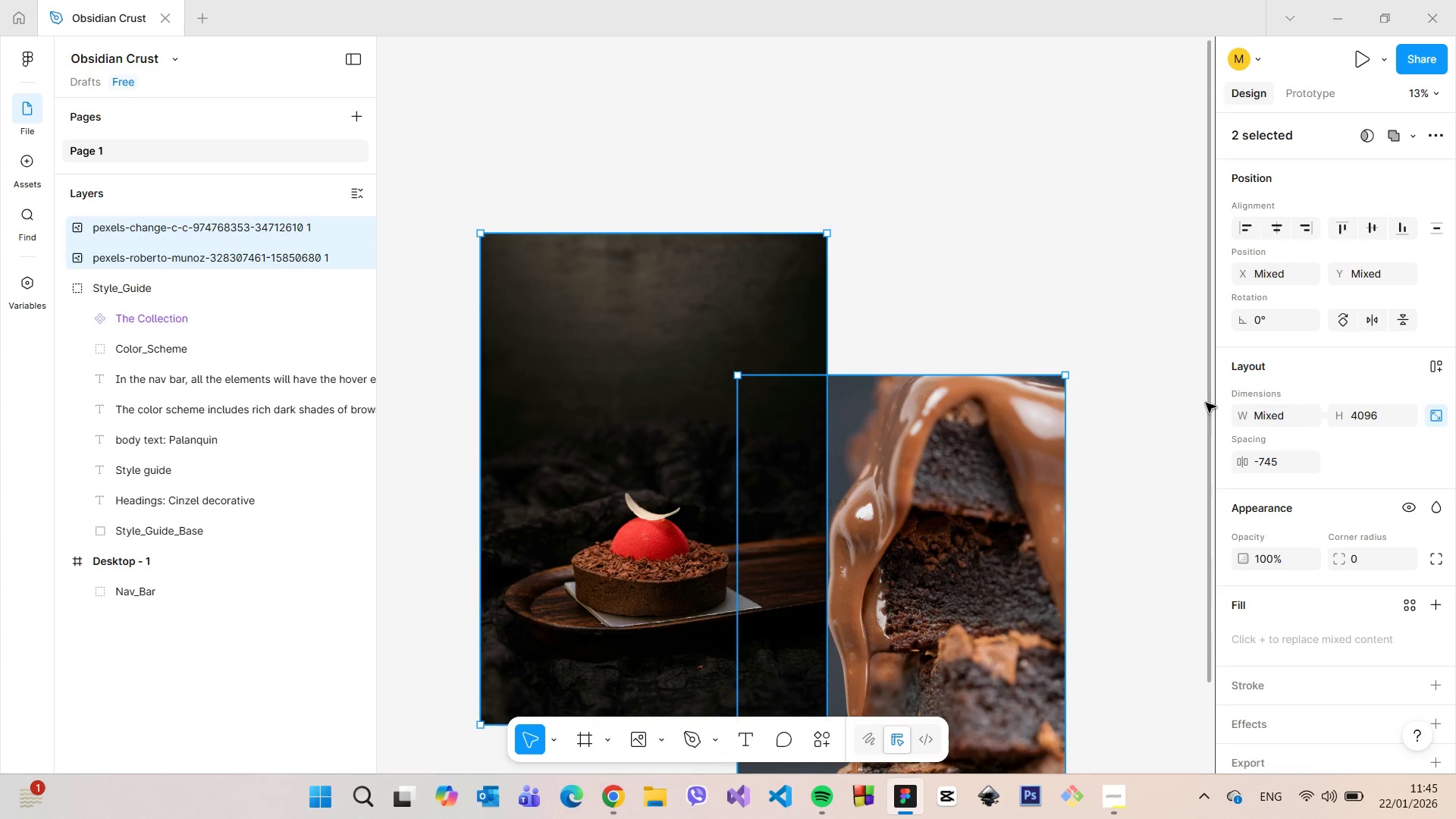 
left_click([1210, 384])
 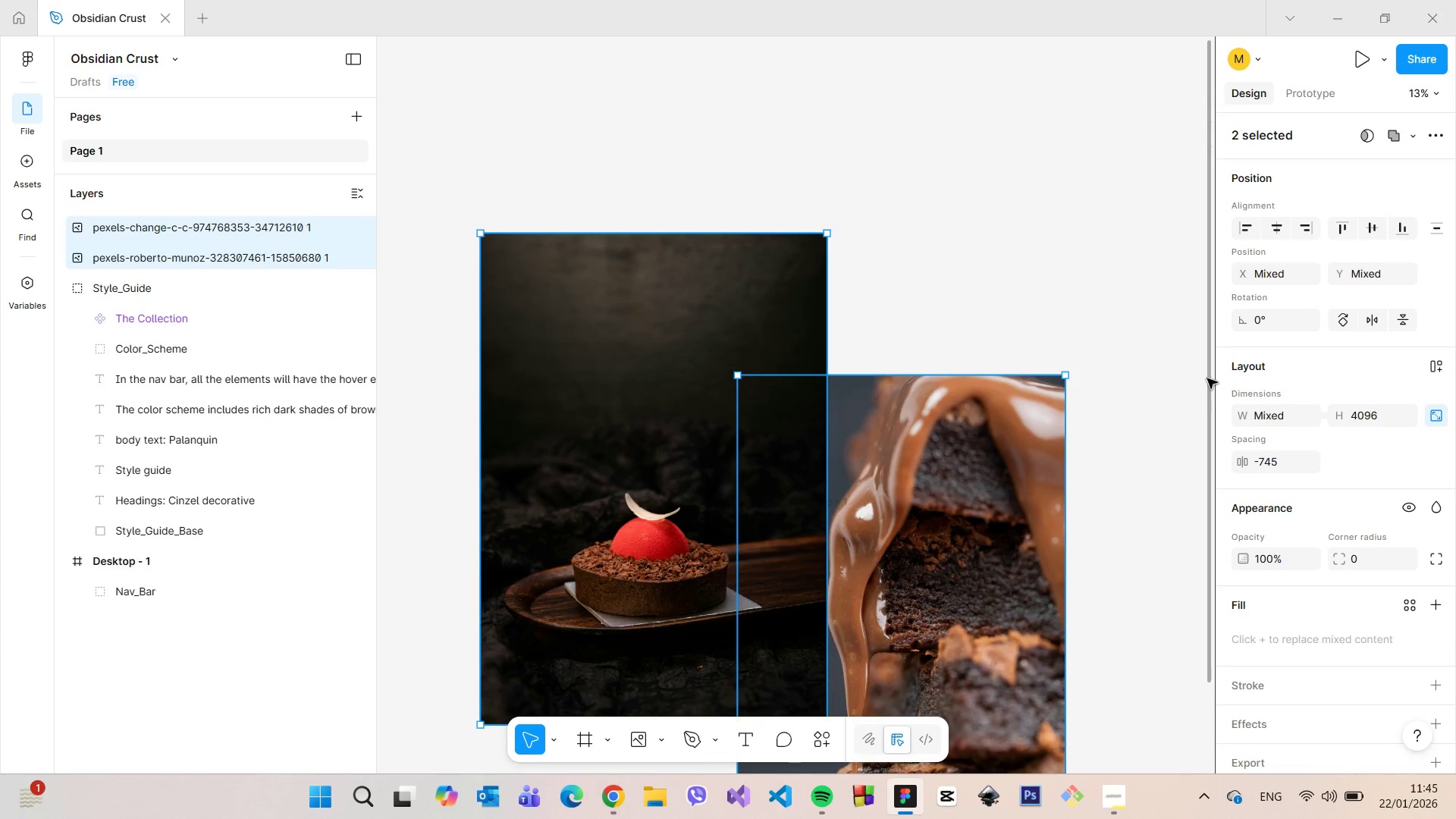 
left_click_drag(start_coordinate=[1207, 378], to_coordinate=[1199, 517])
 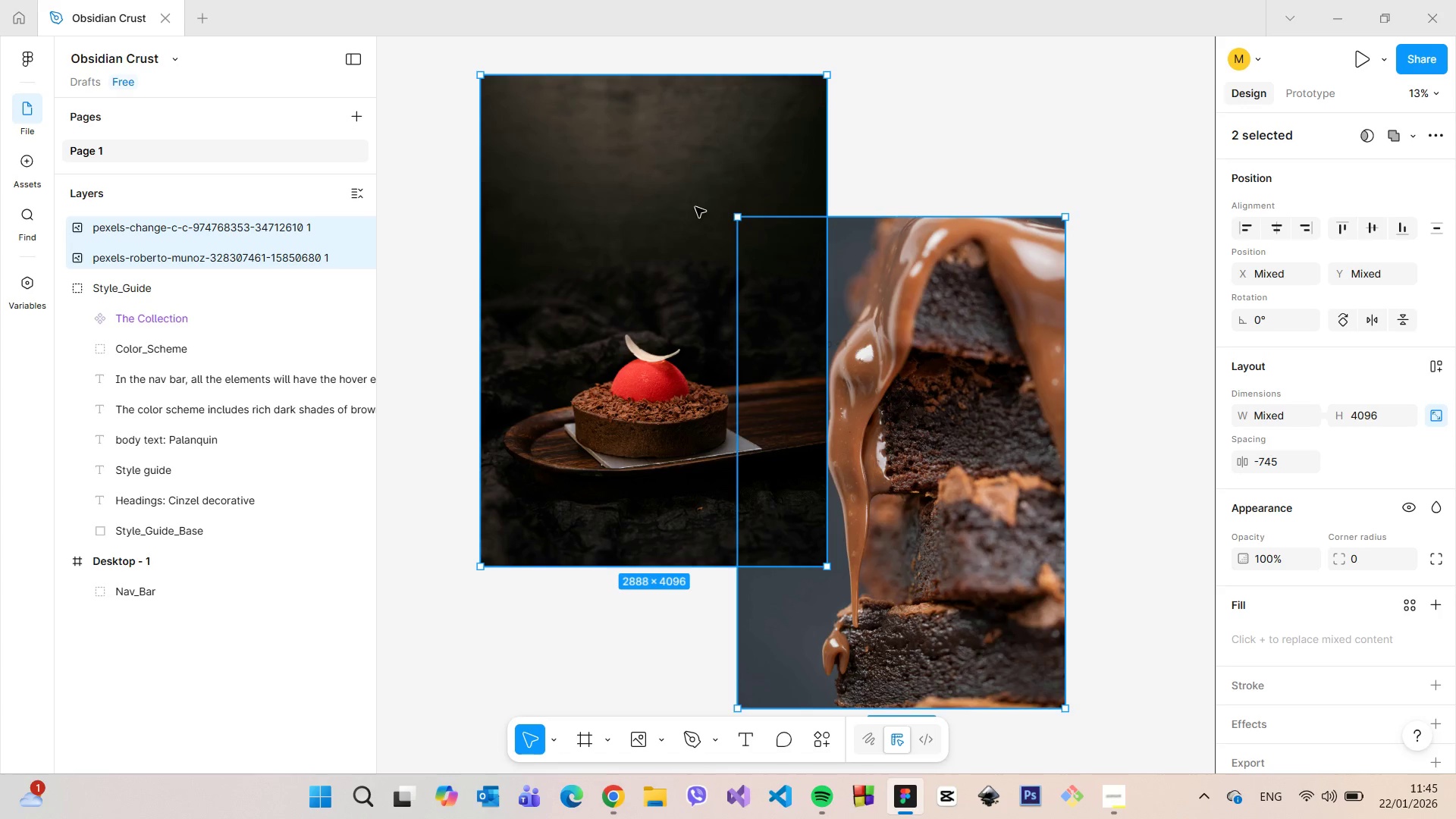 
left_click([673, 205])
 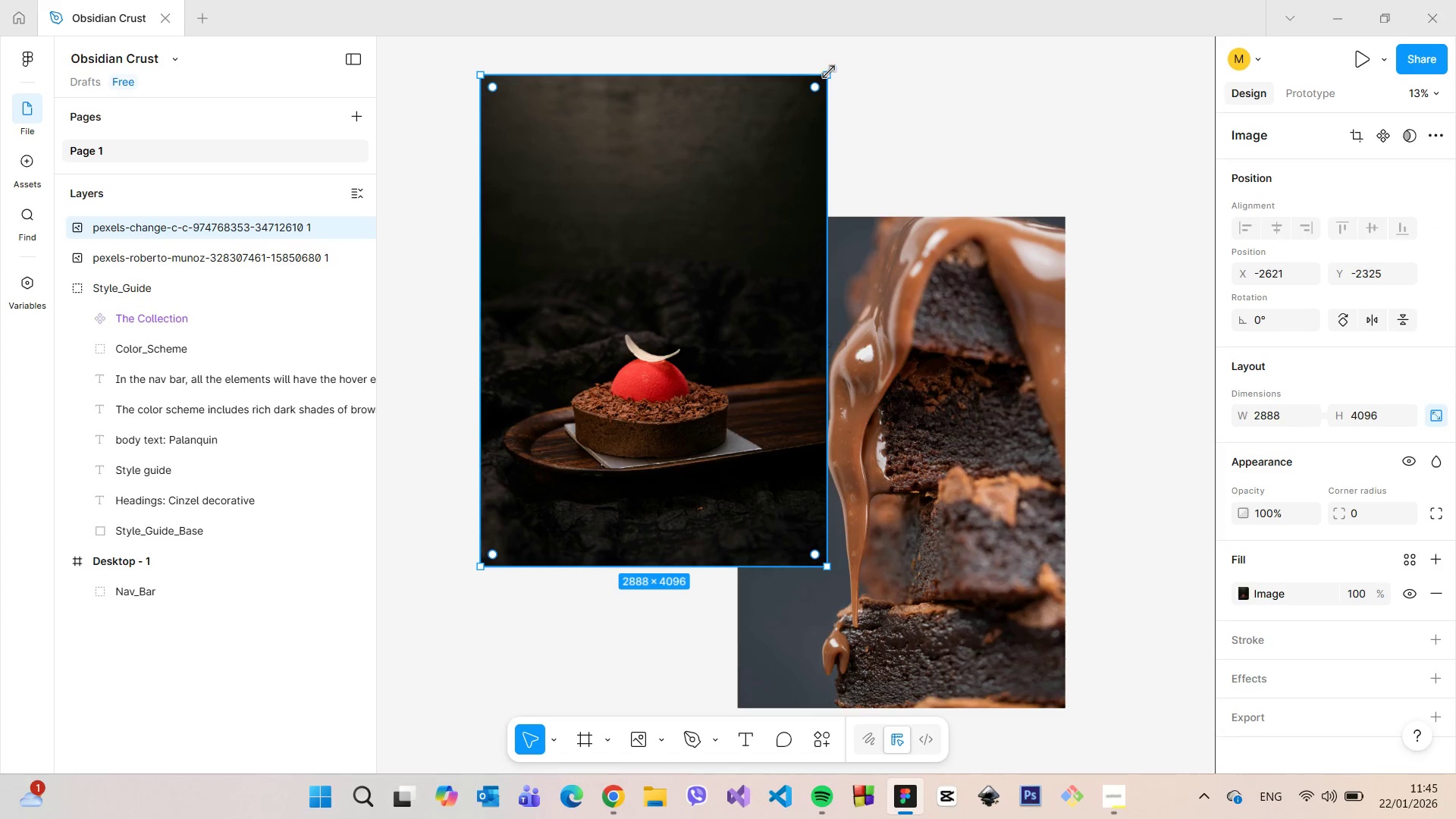 
left_click_drag(start_coordinate=[824, 73], to_coordinate=[645, 388])
 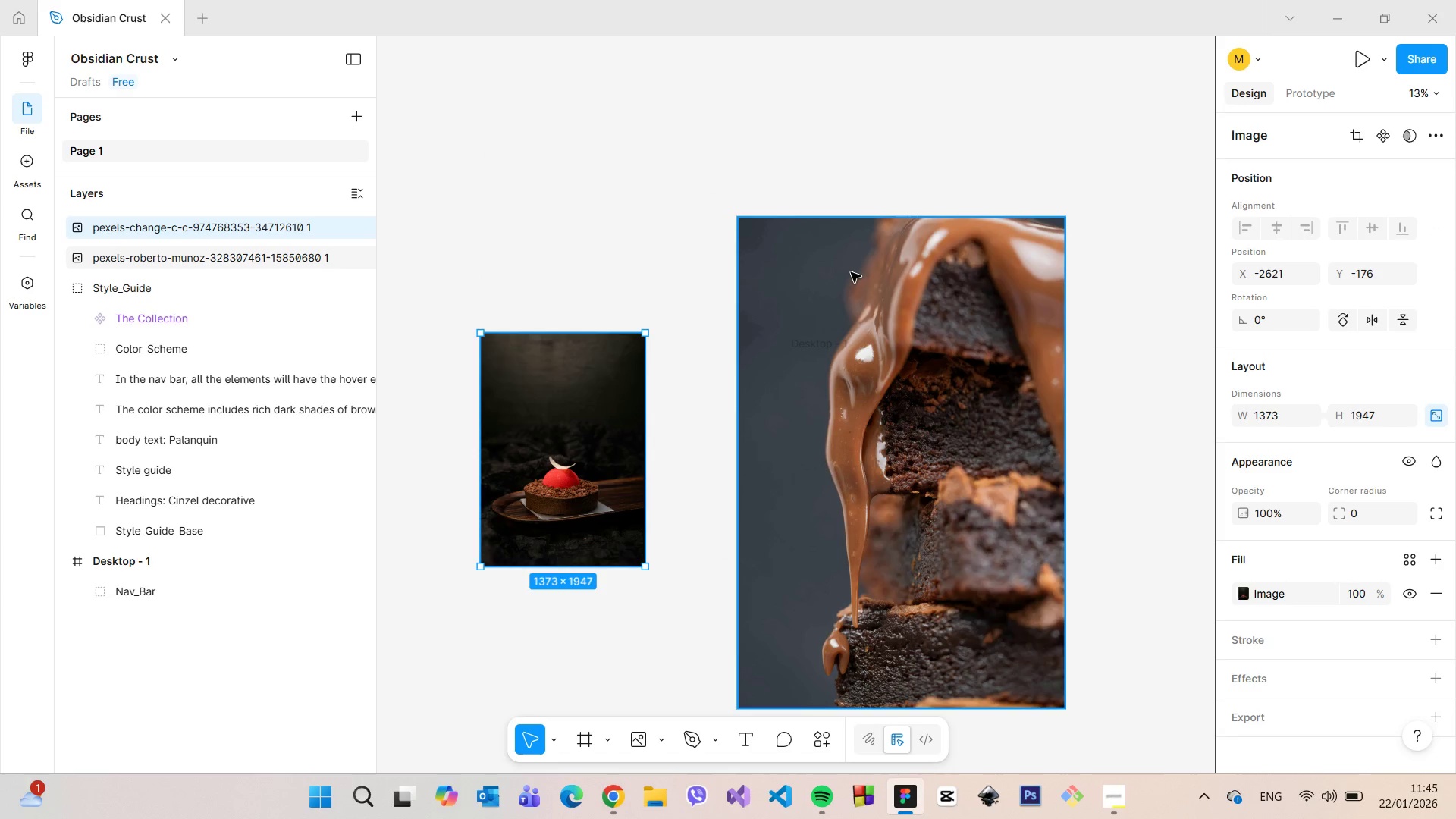 
left_click([851, 272])
 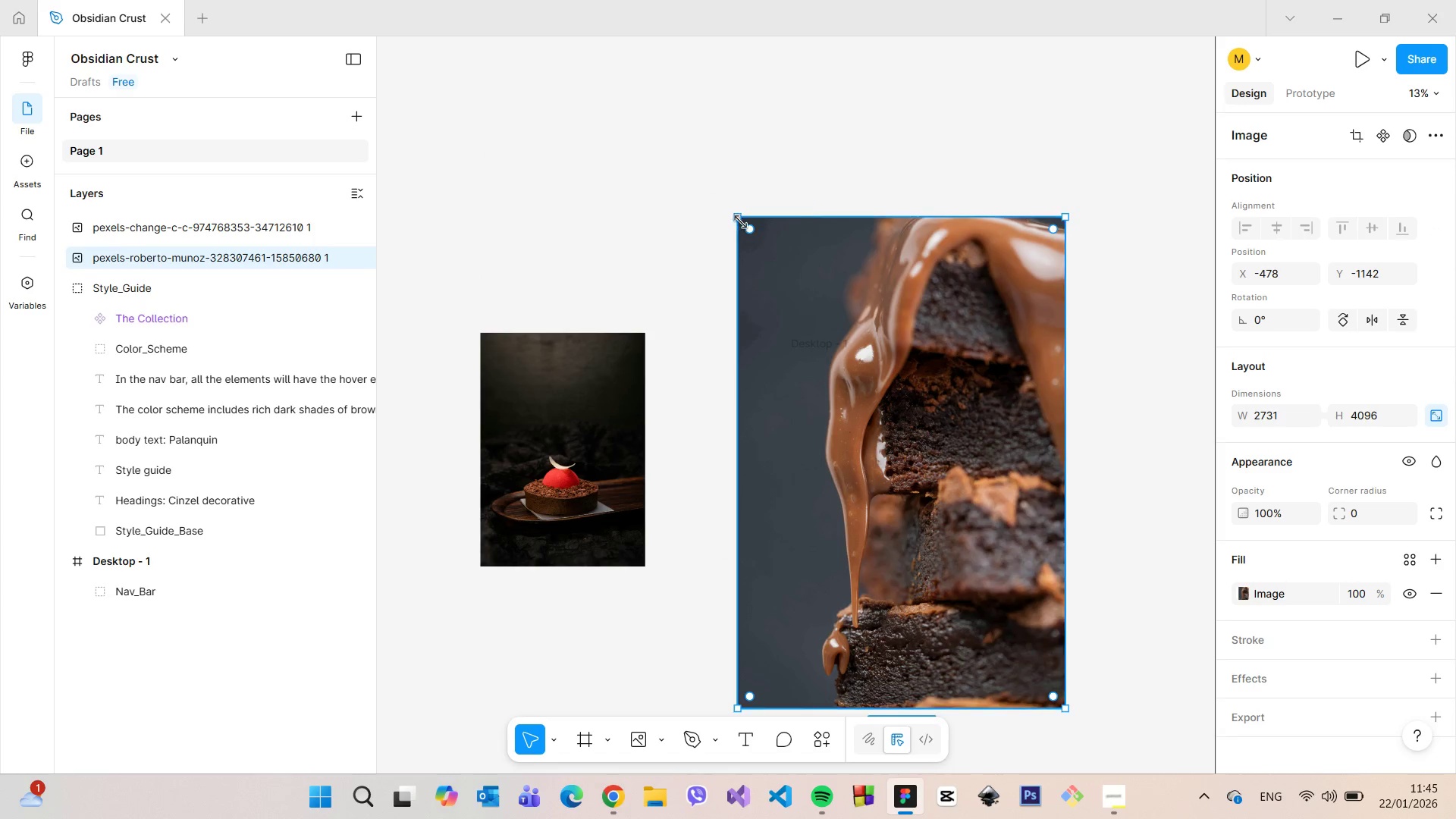 
left_click_drag(start_coordinate=[740, 221], to_coordinate=[923, 455])
 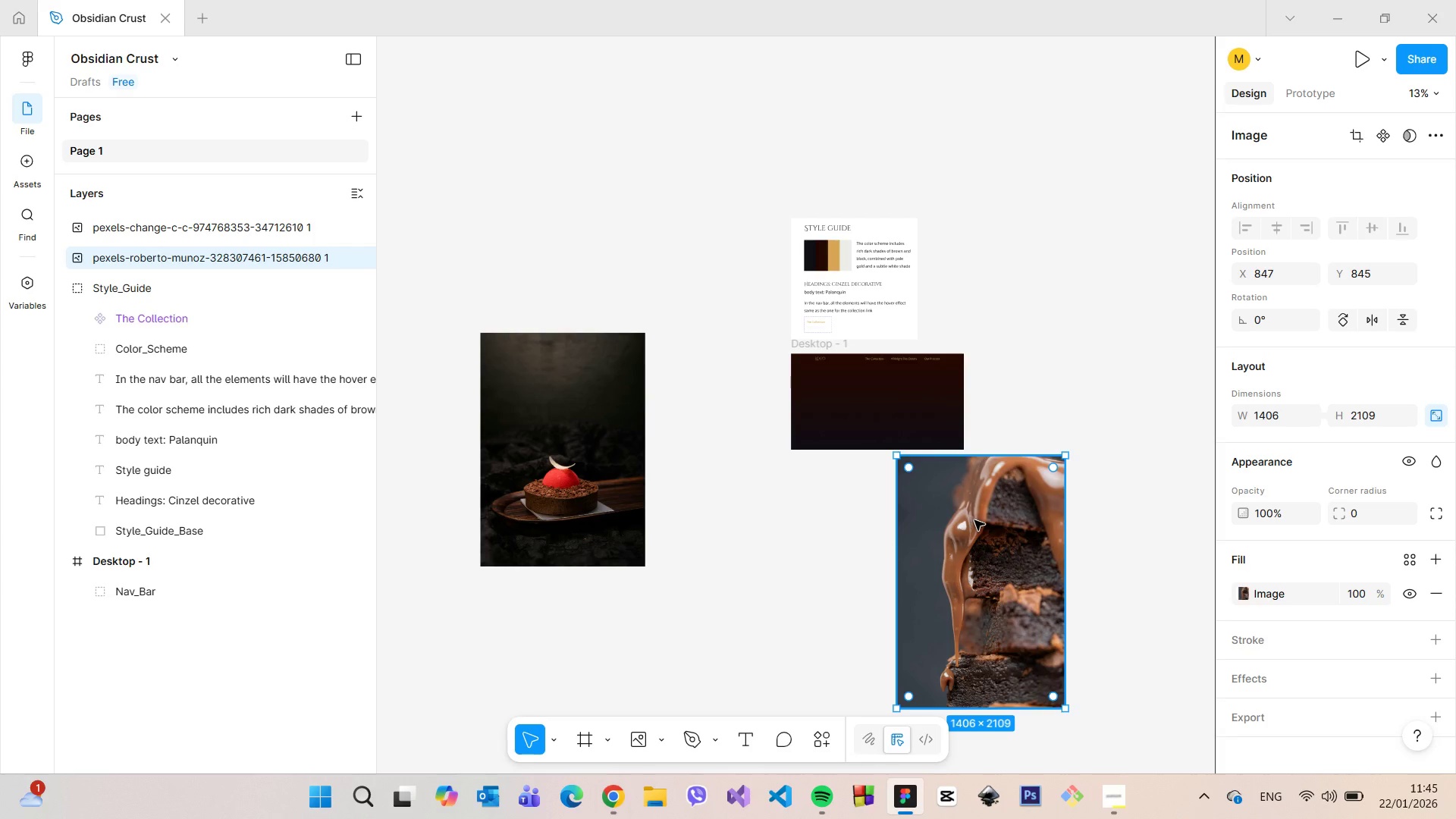 
left_click_drag(start_coordinate=[974, 520], to_coordinate=[880, 488])
 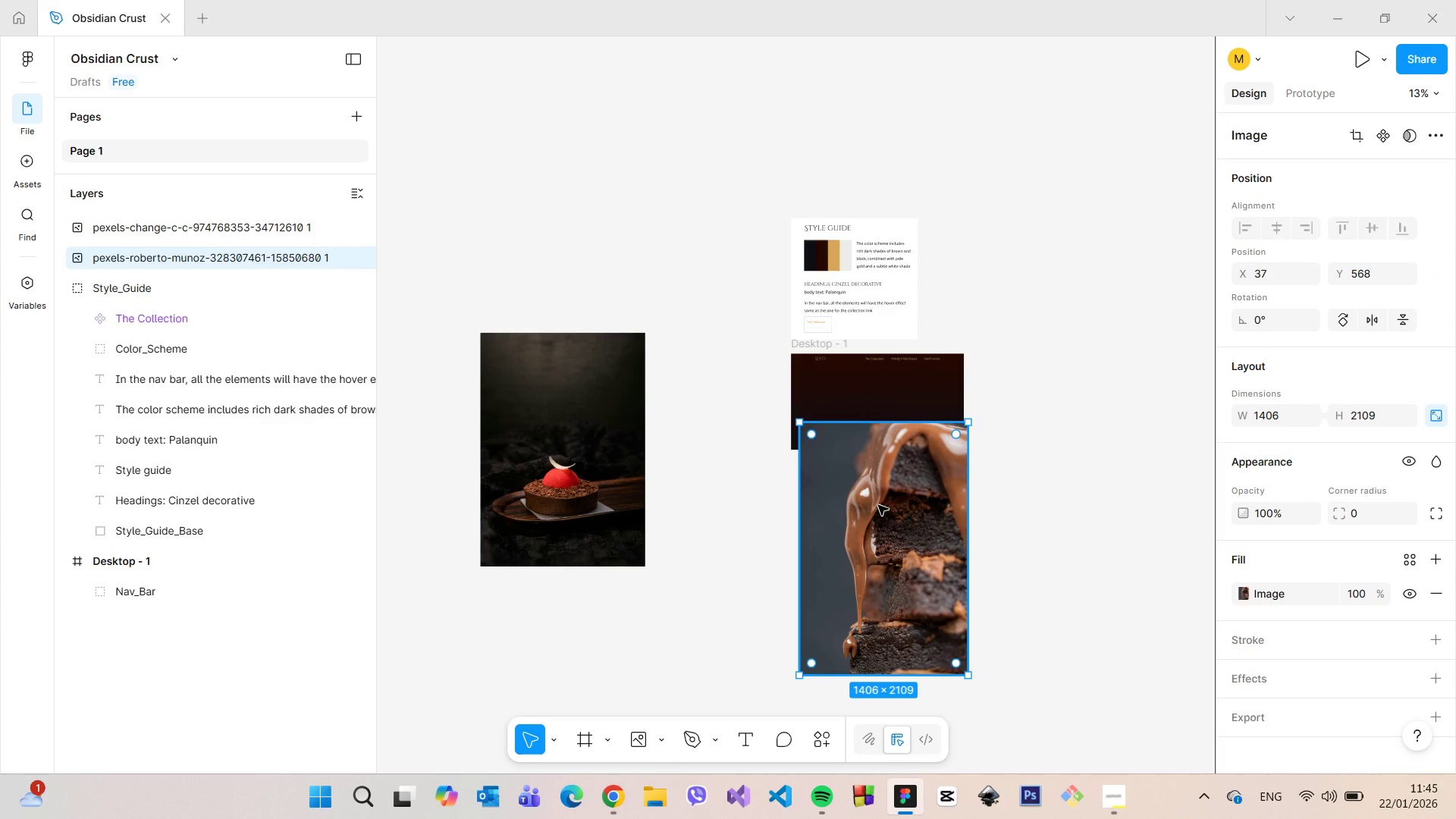 
right_click([878, 505])
 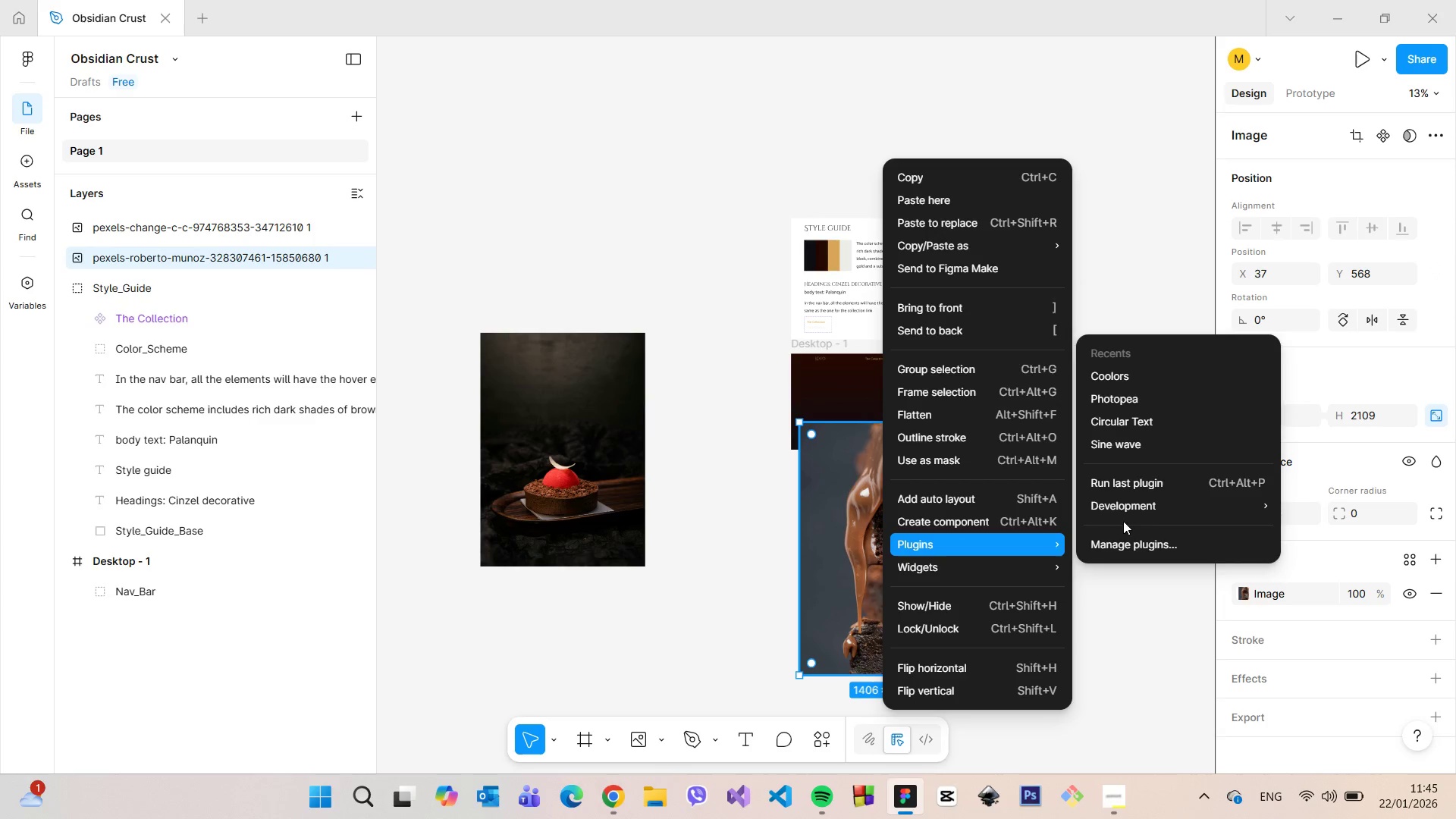 
wait(7.11)
 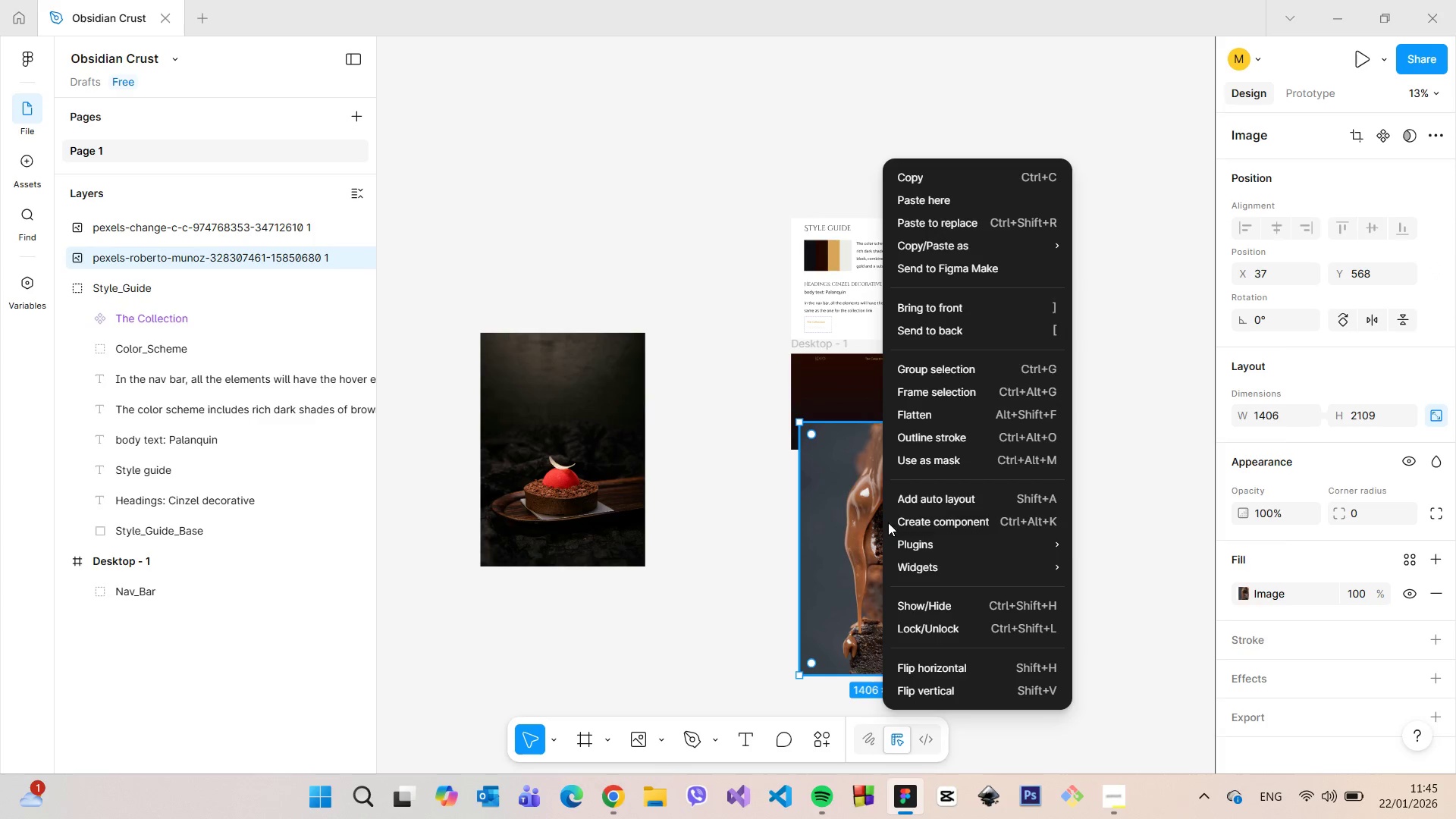 
left_click([1133, 409])
 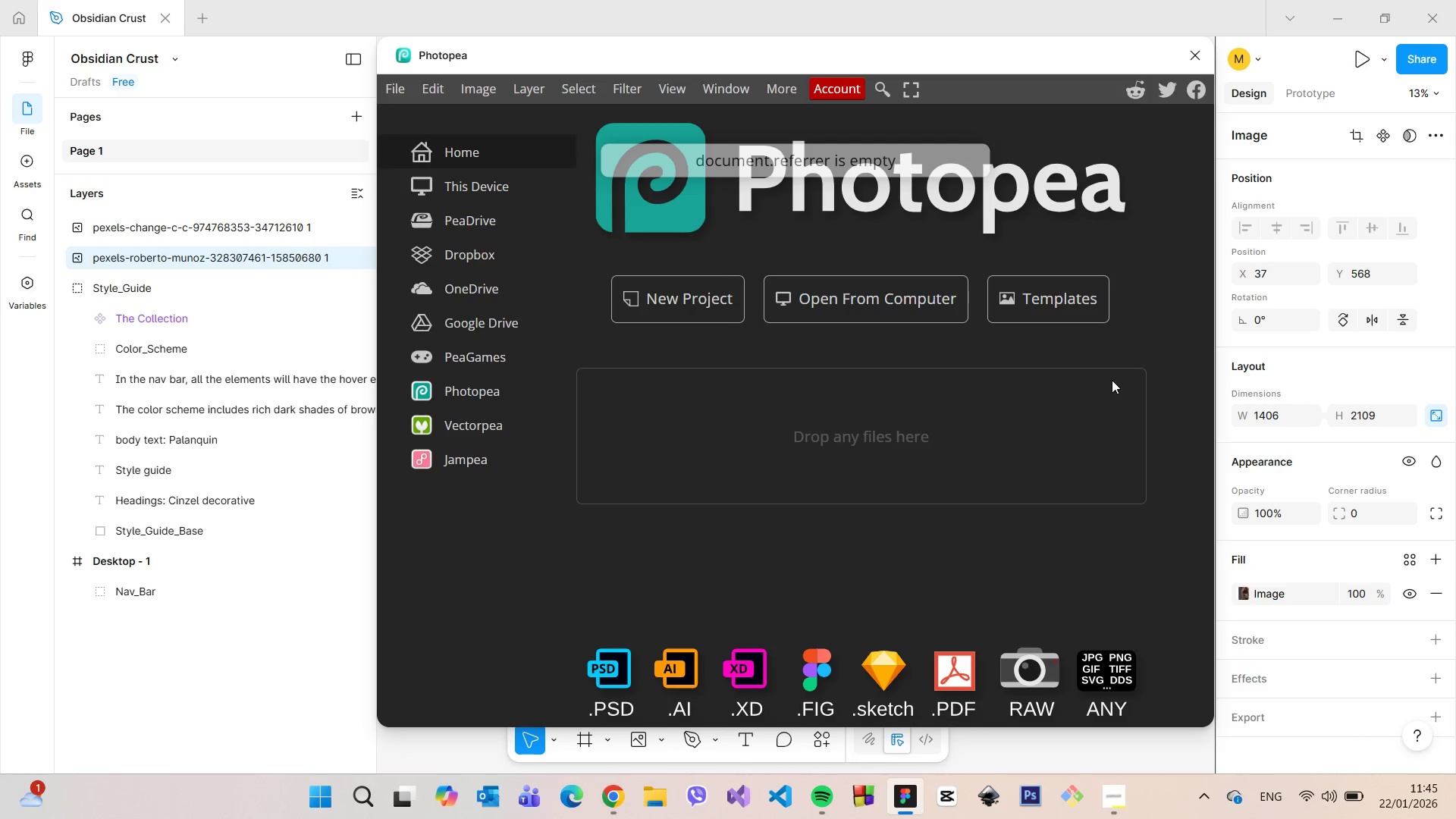 
wait(9.06)
 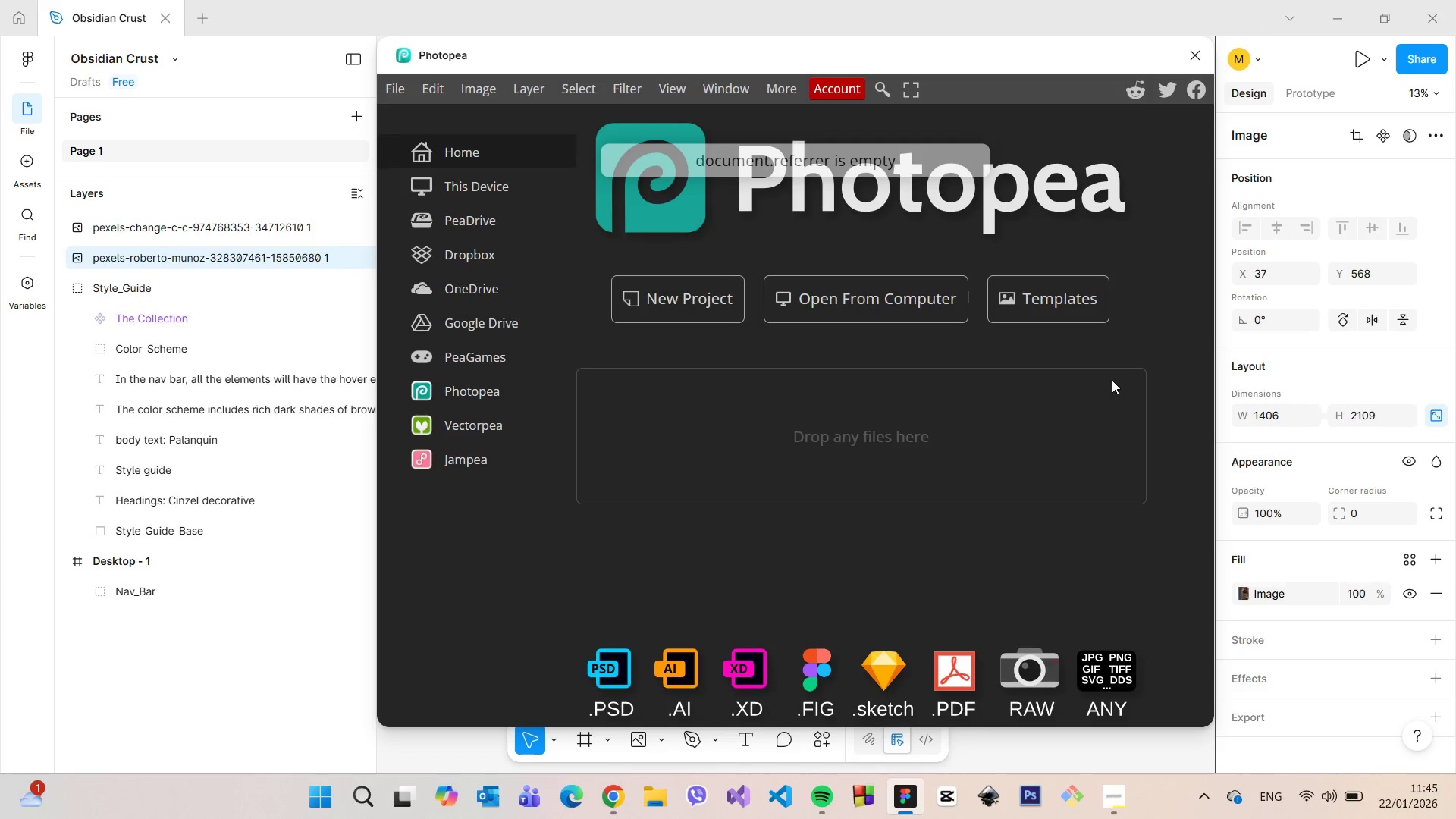 
right_click([388, 392])
 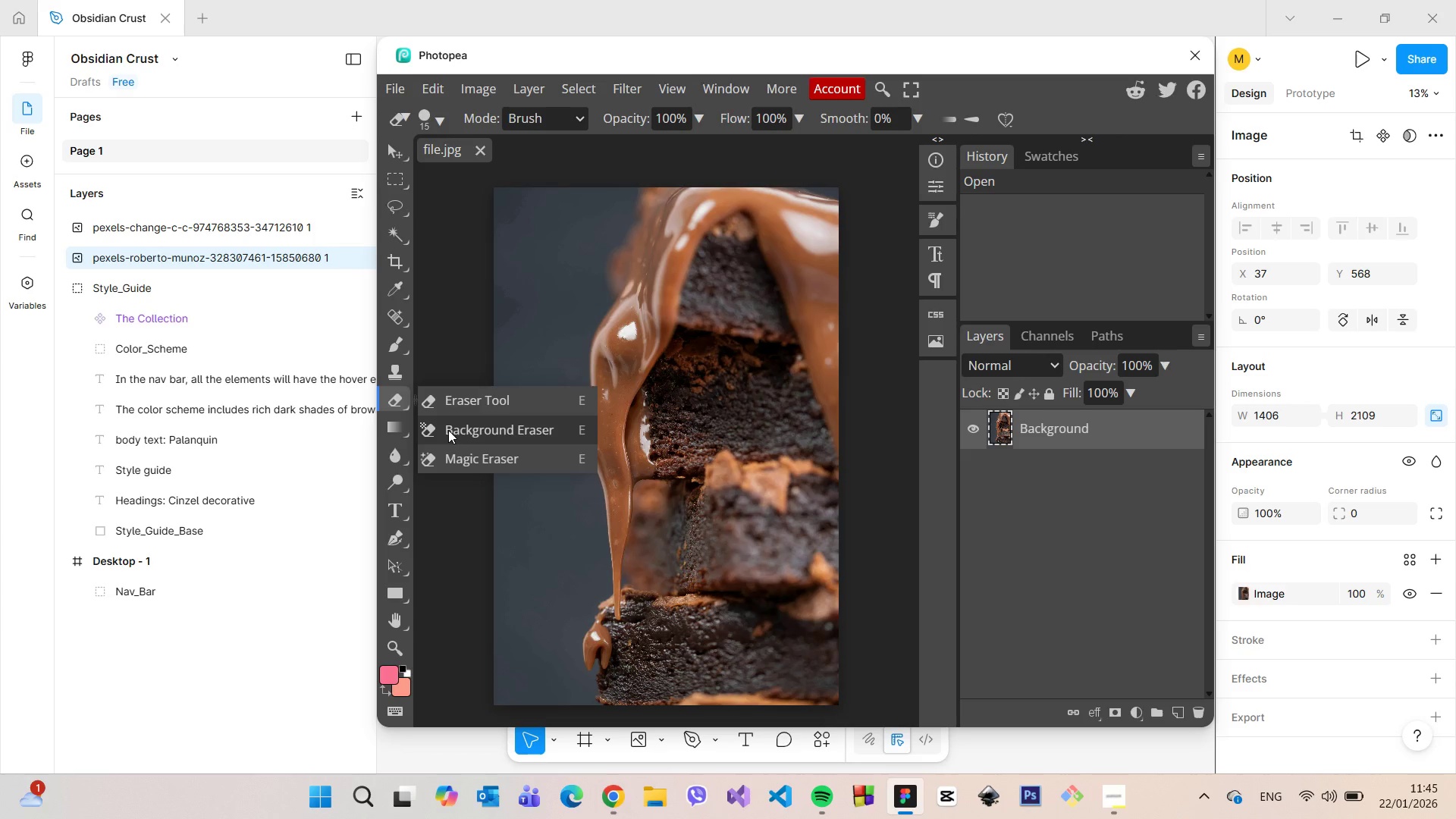 
left_click([448, 430])
 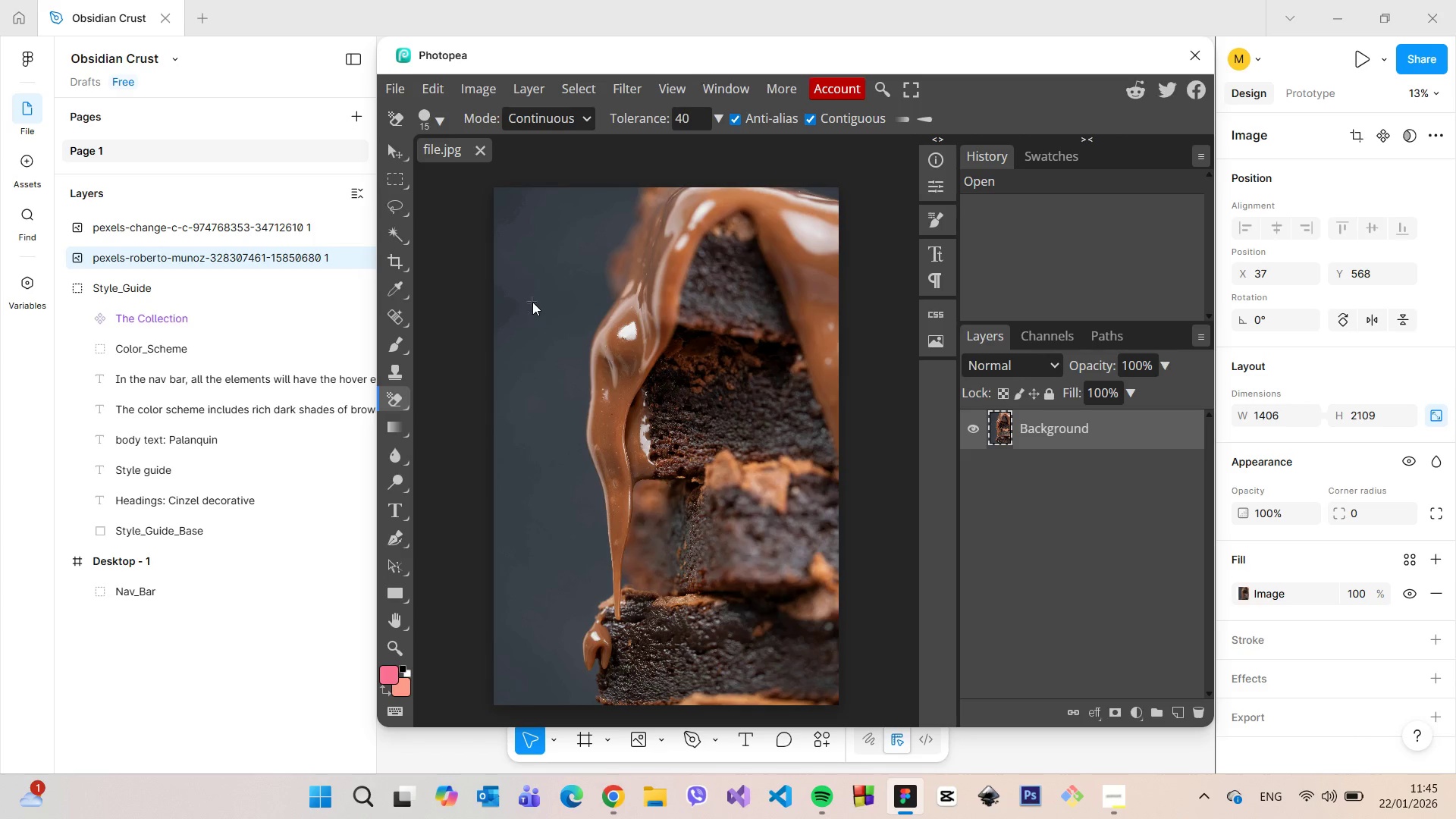 
left_click([535, 301])
 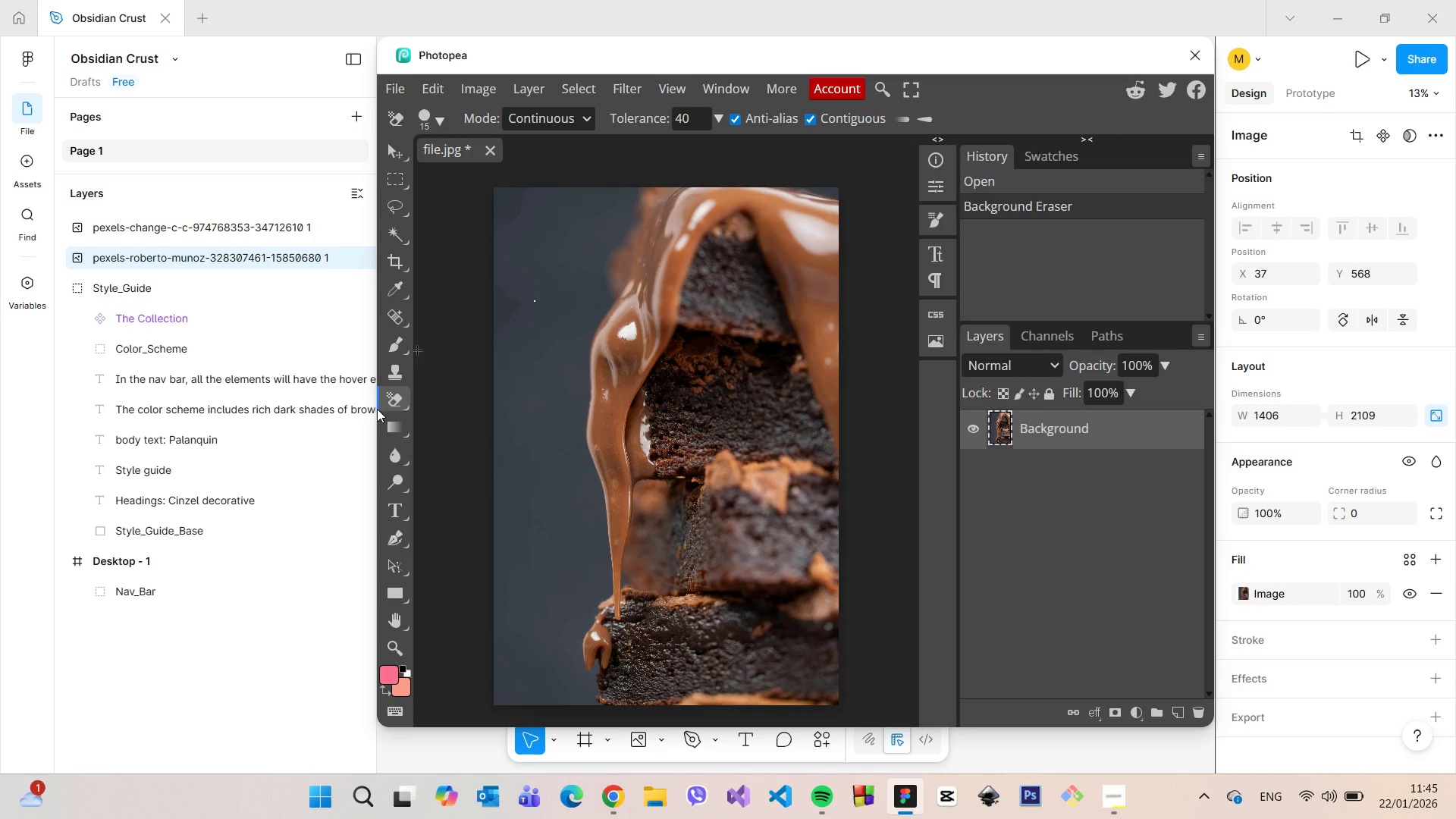 
right_click([389, 402])
 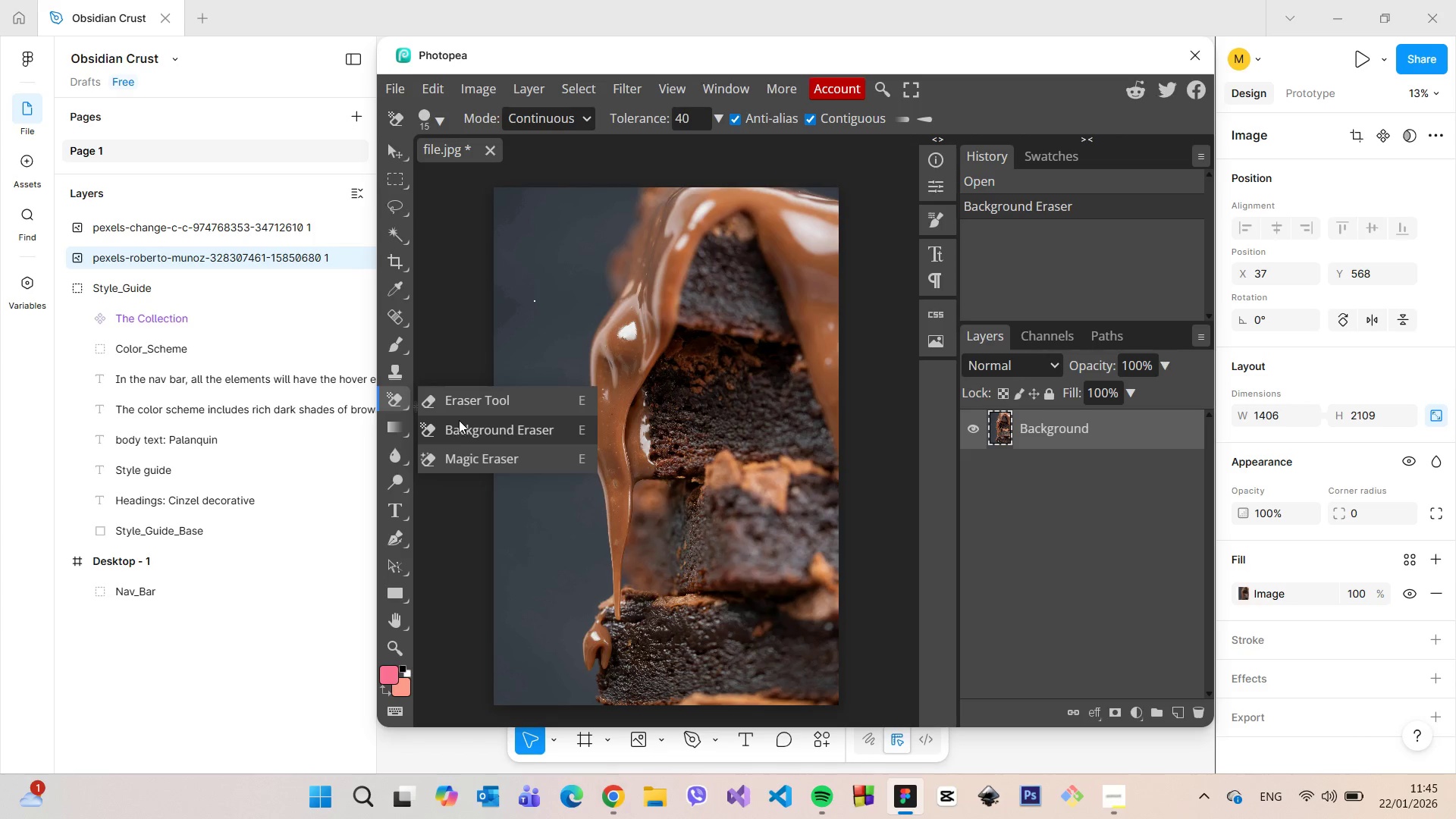 
left_click([459, 420])
 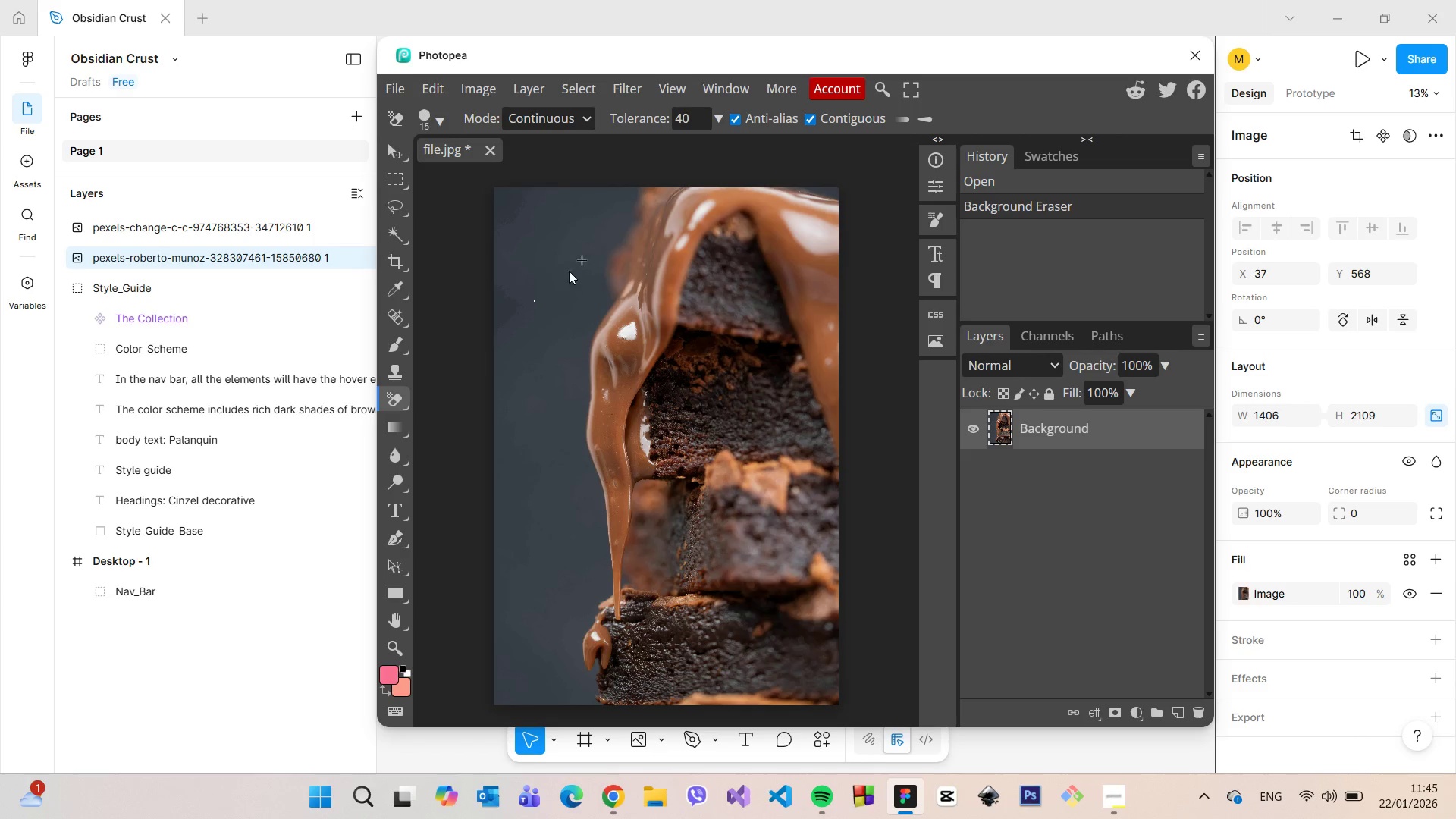 
left_click([557, 277])
 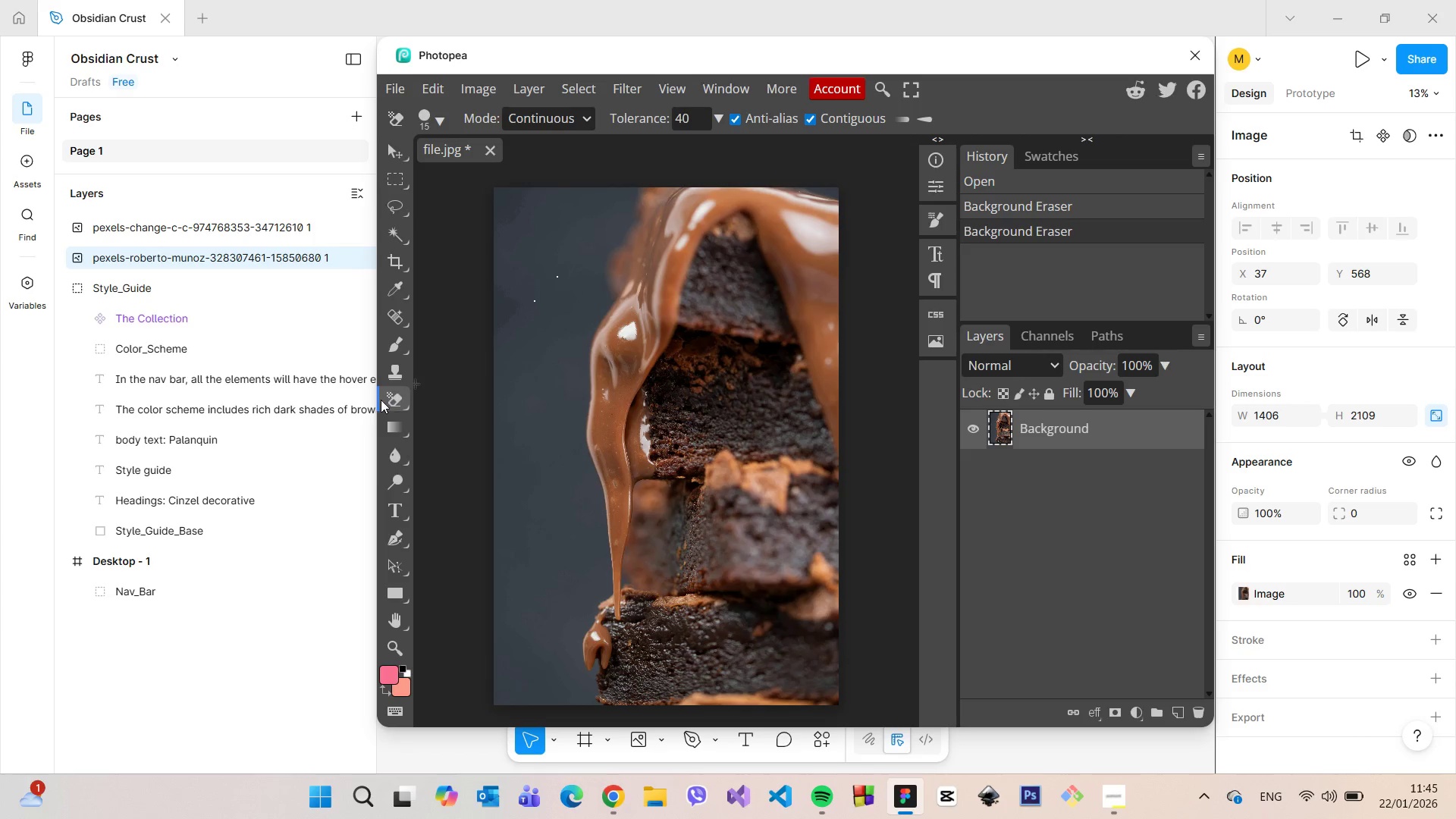 
right_click([393, 398])
 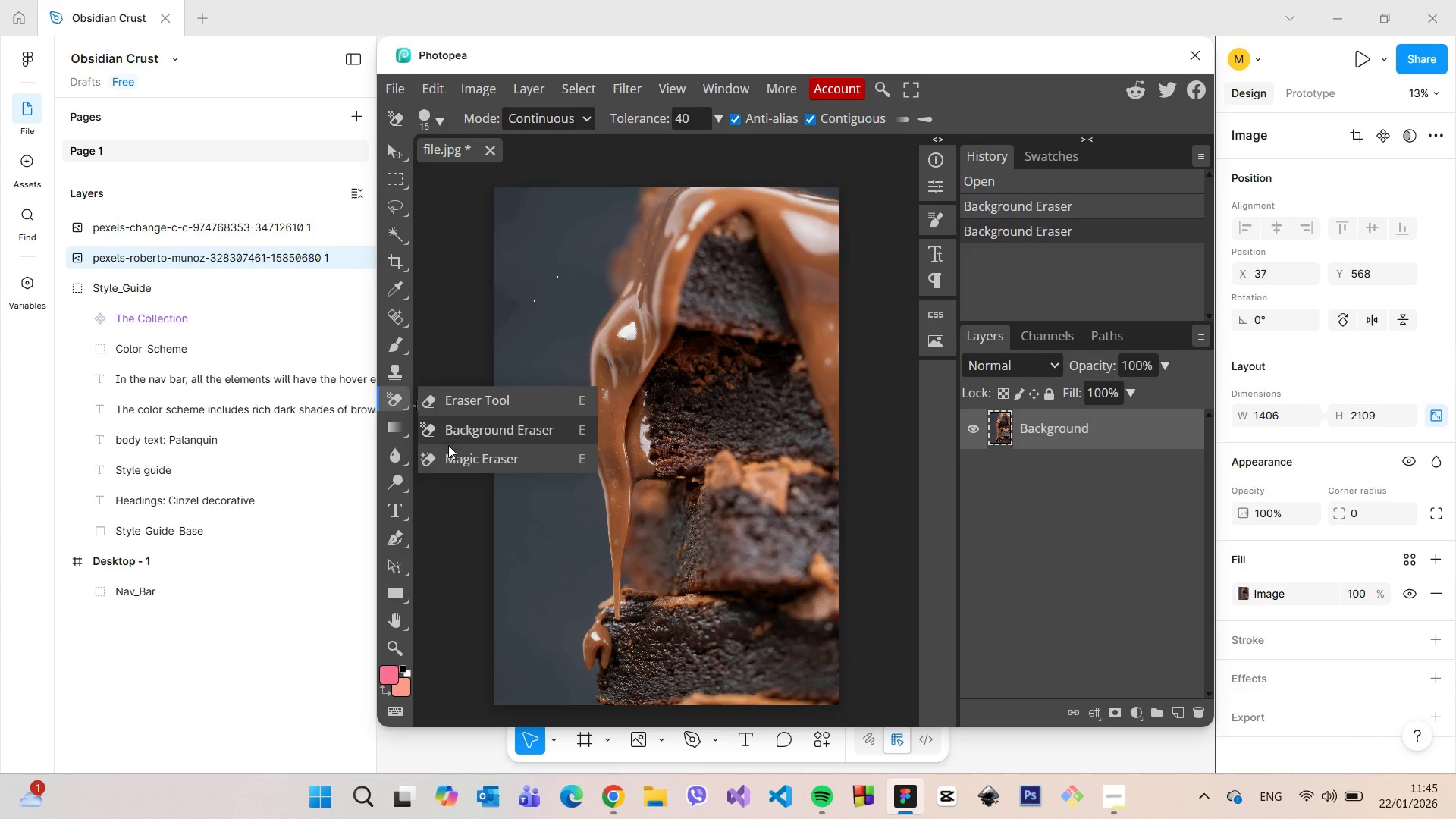 
left_click([450, 453])
 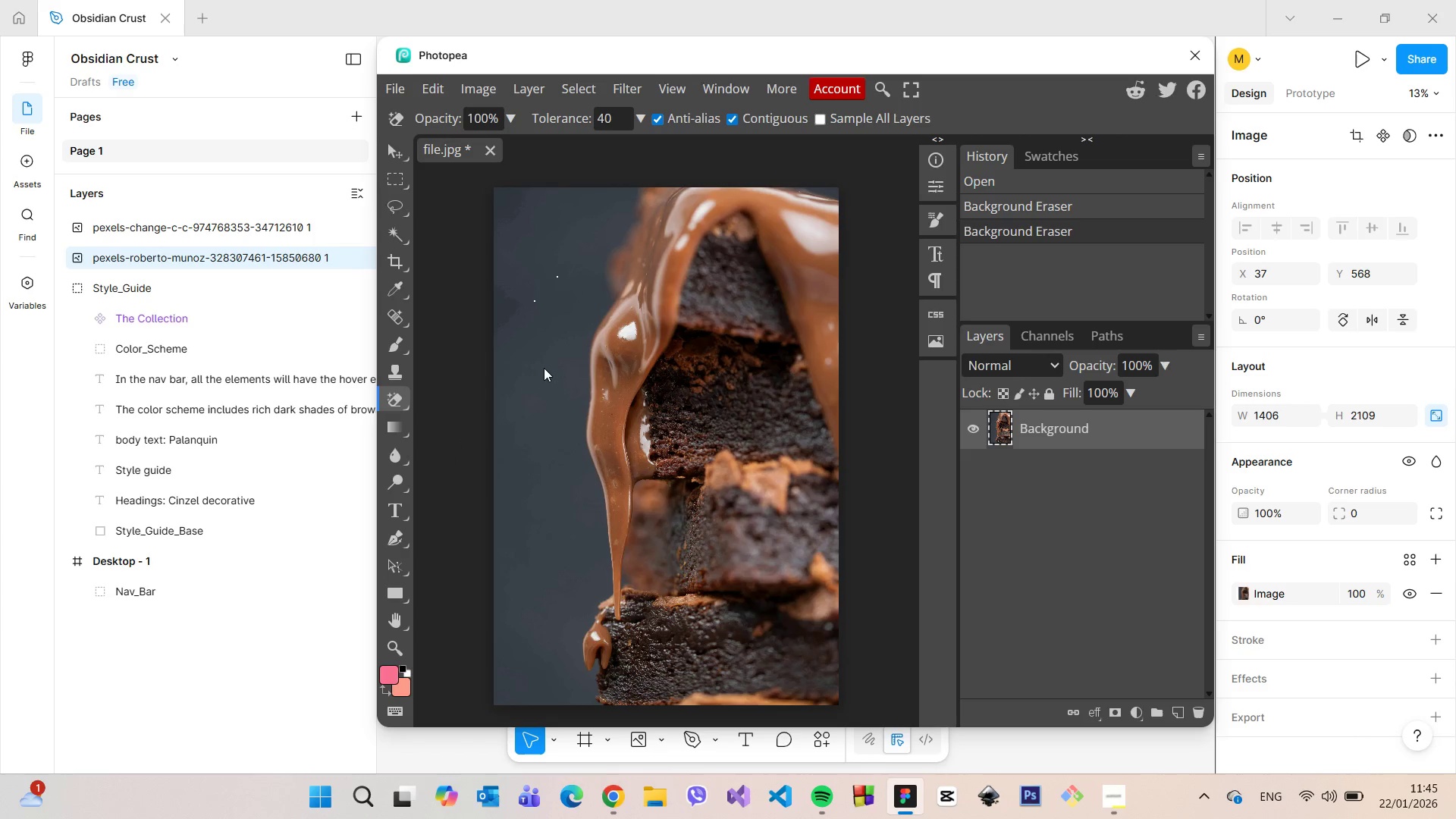 
left_click([548, 367])
 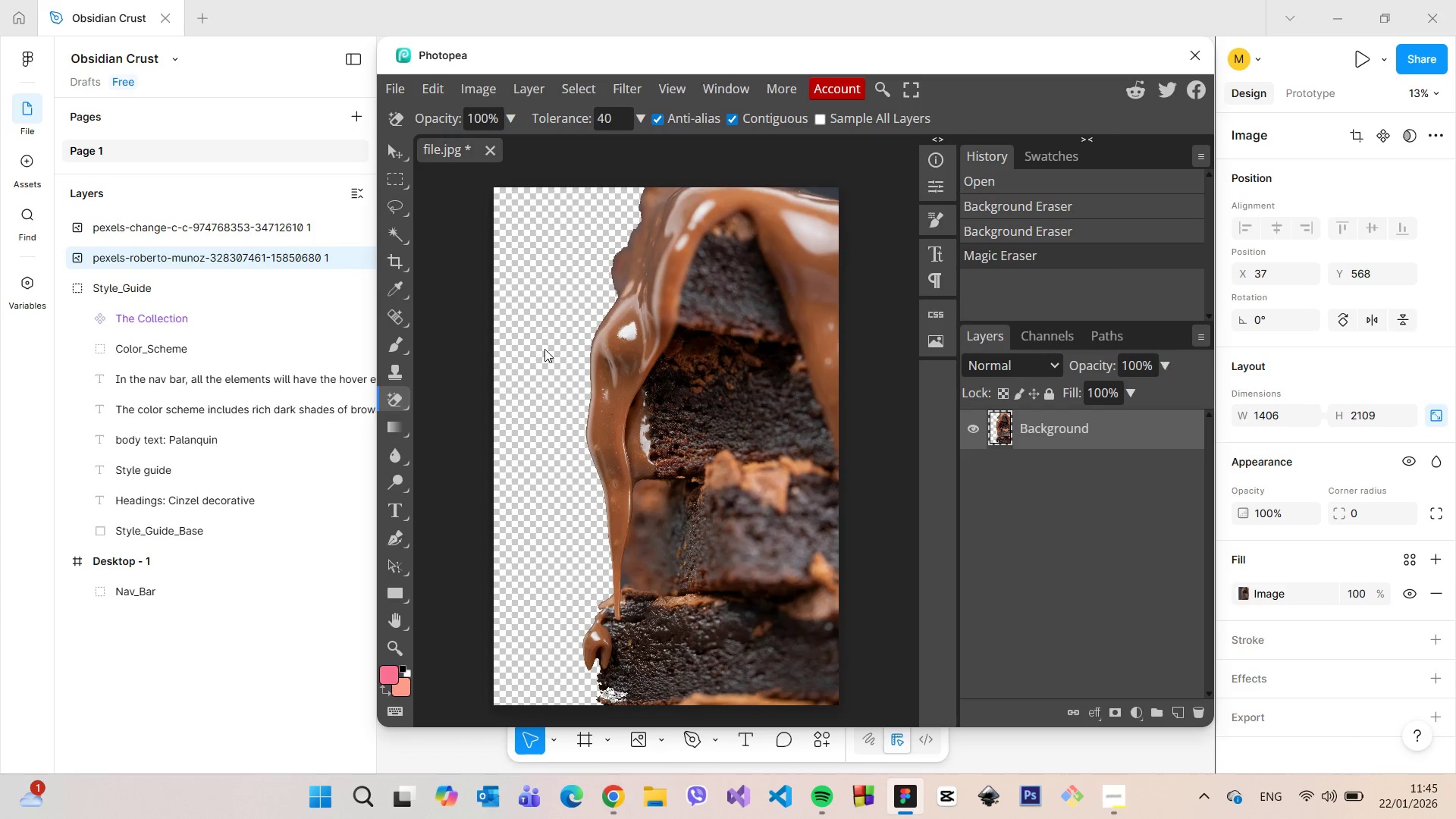 
left_click_drag(start_coordinate=[544, 349], to_coordinate=[544, 369])
 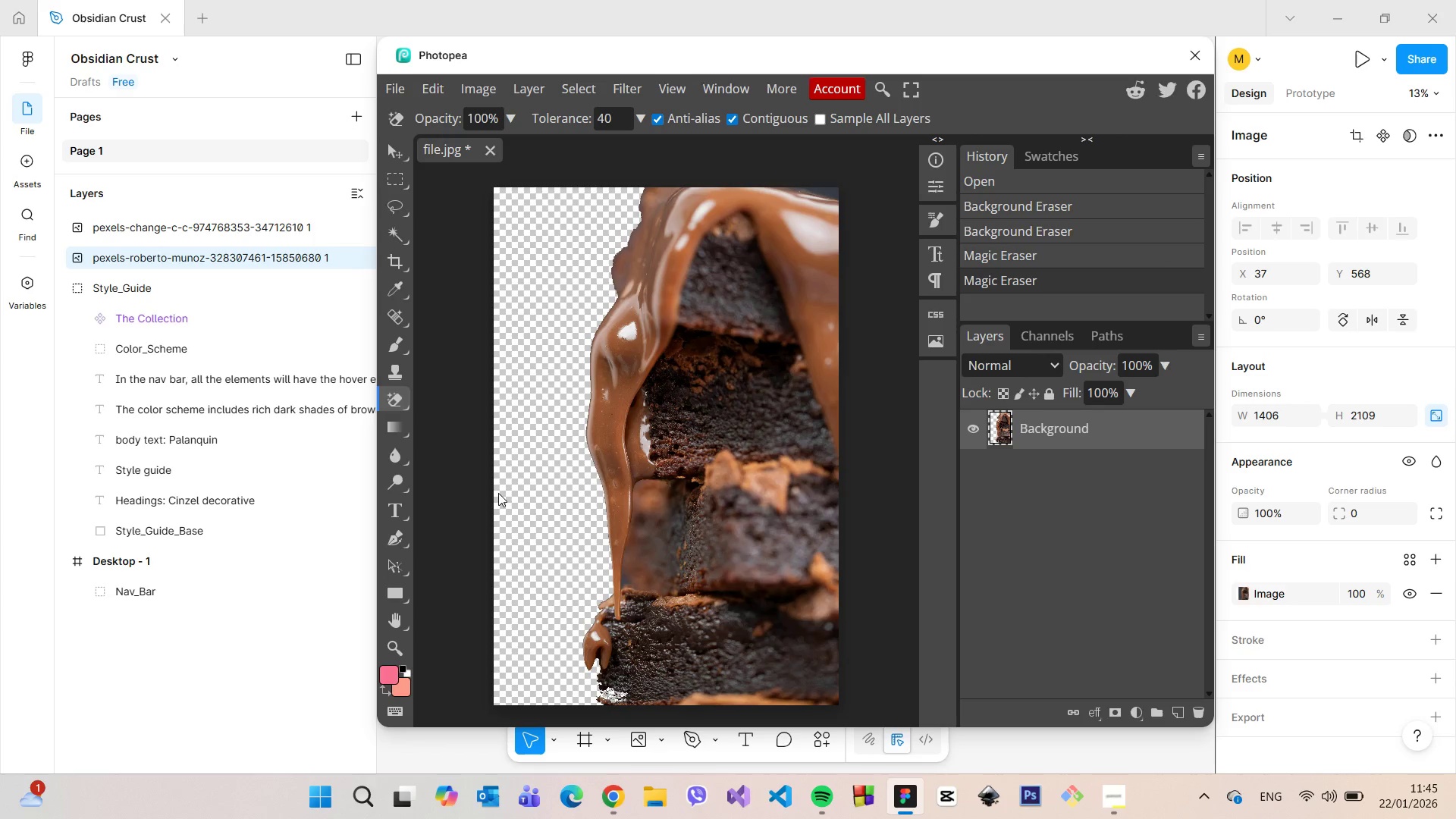 
left_click([402, 94])
 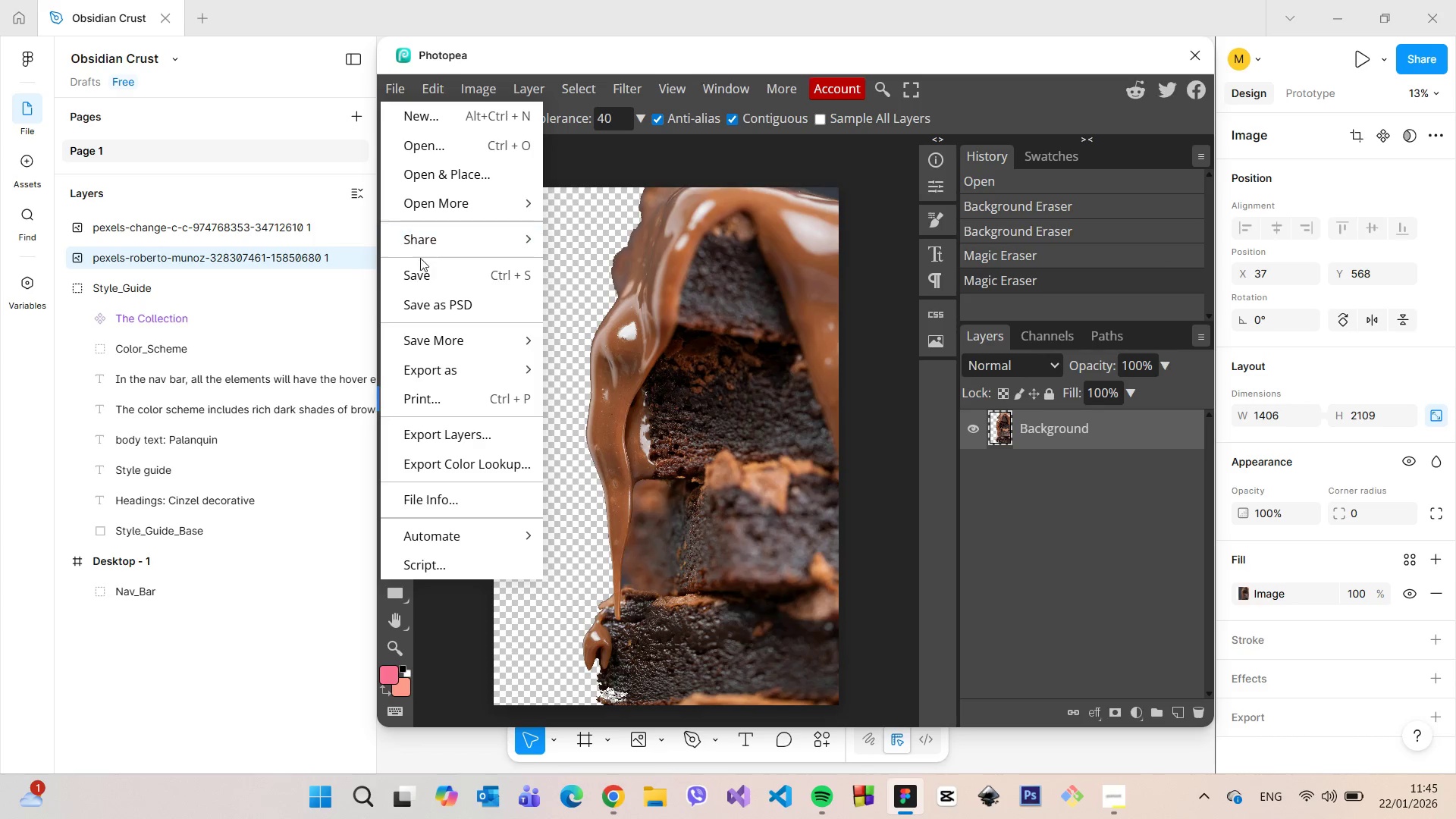 
left_click([416, 281])
 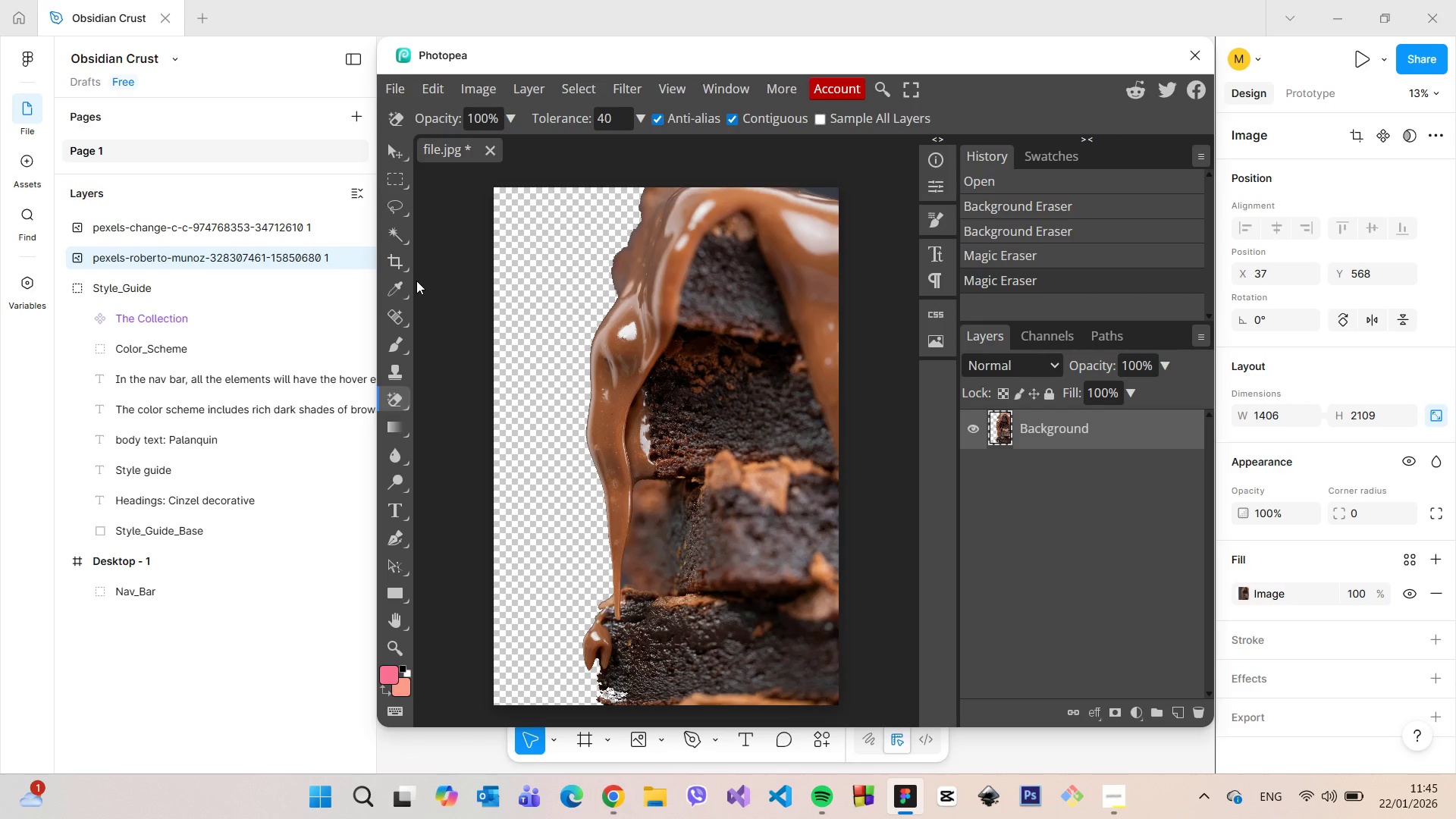 
wait(7.48)
 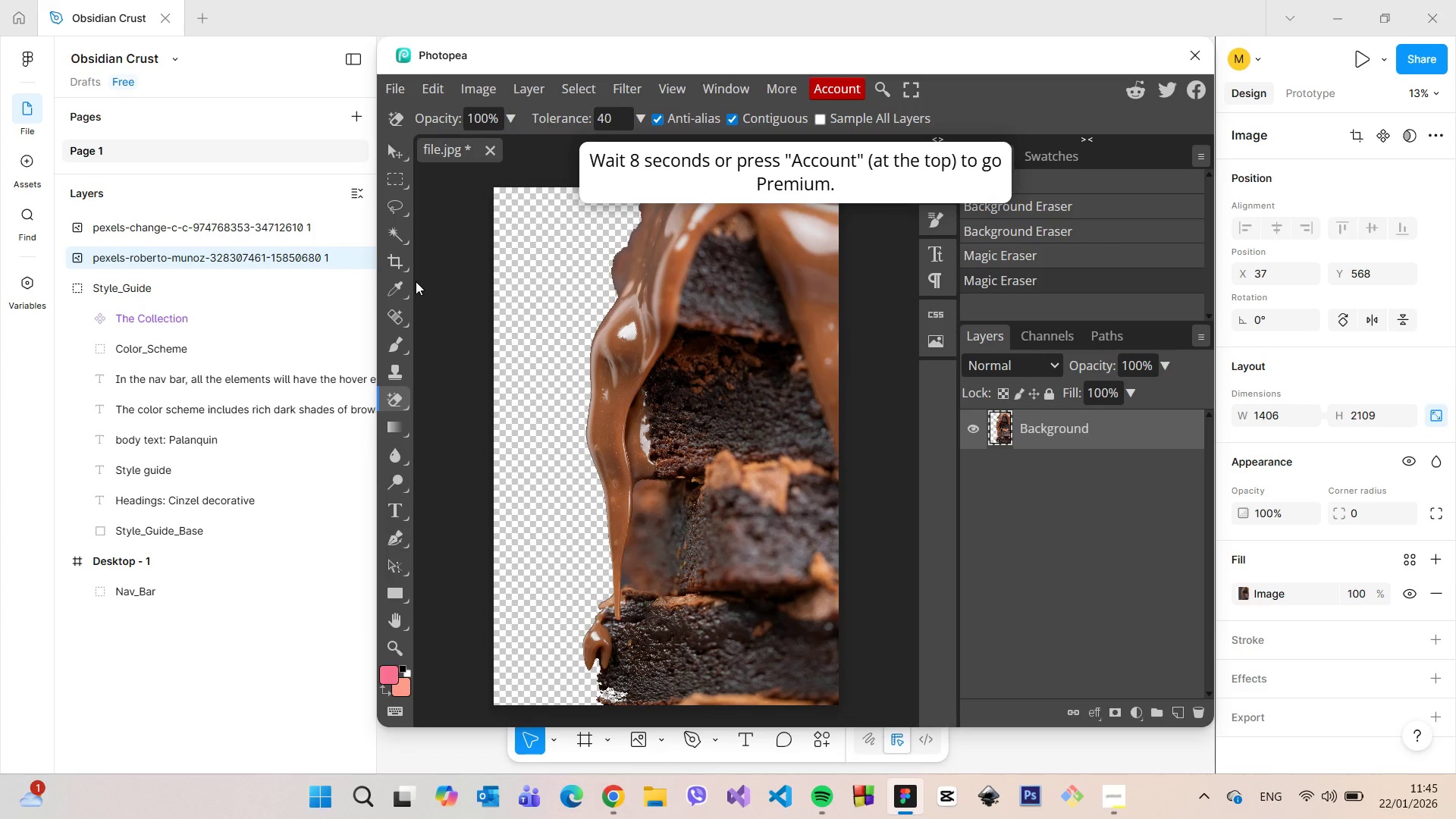 
left_click([401, 96])
 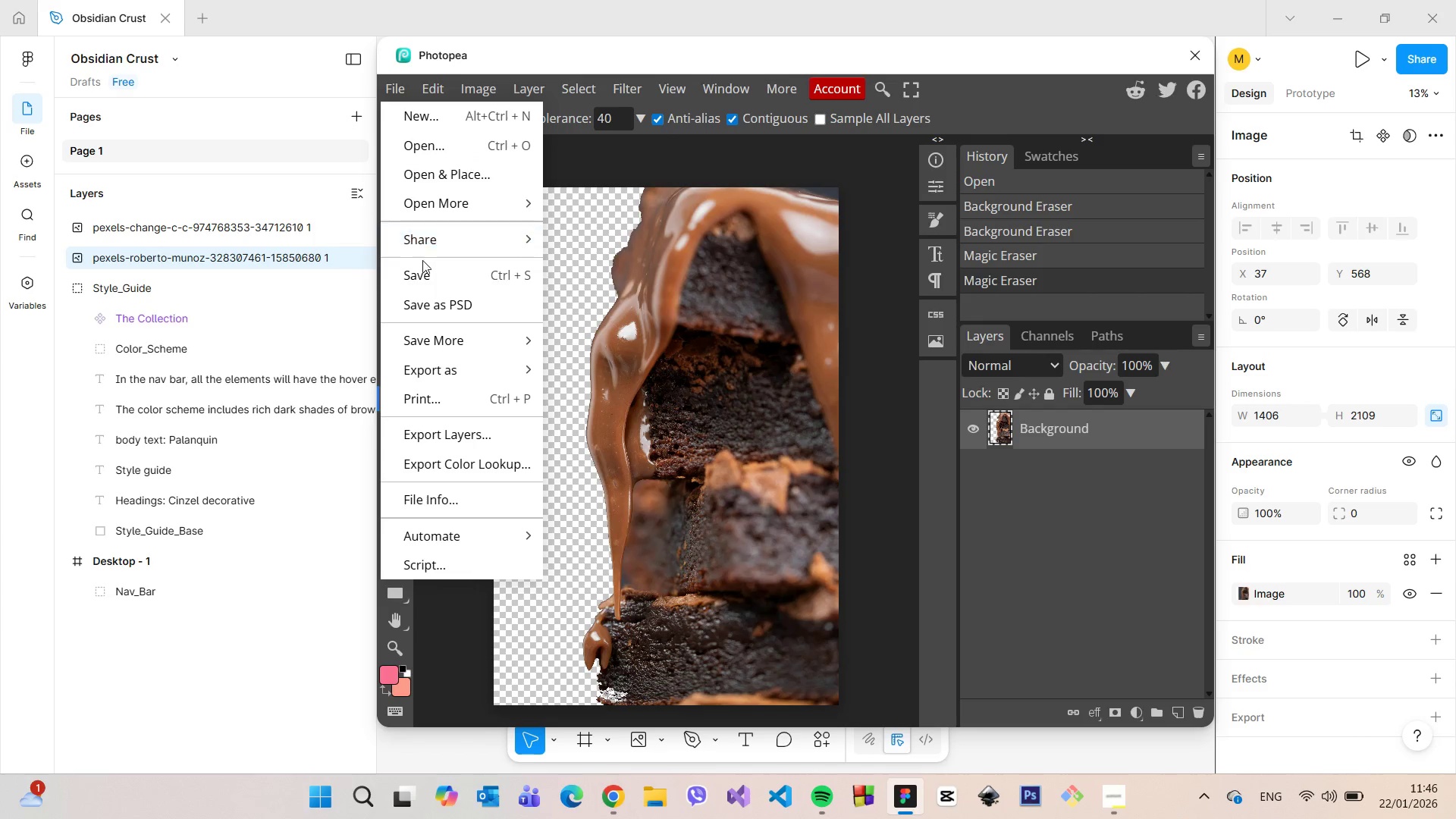 
left_click([422, 260])
 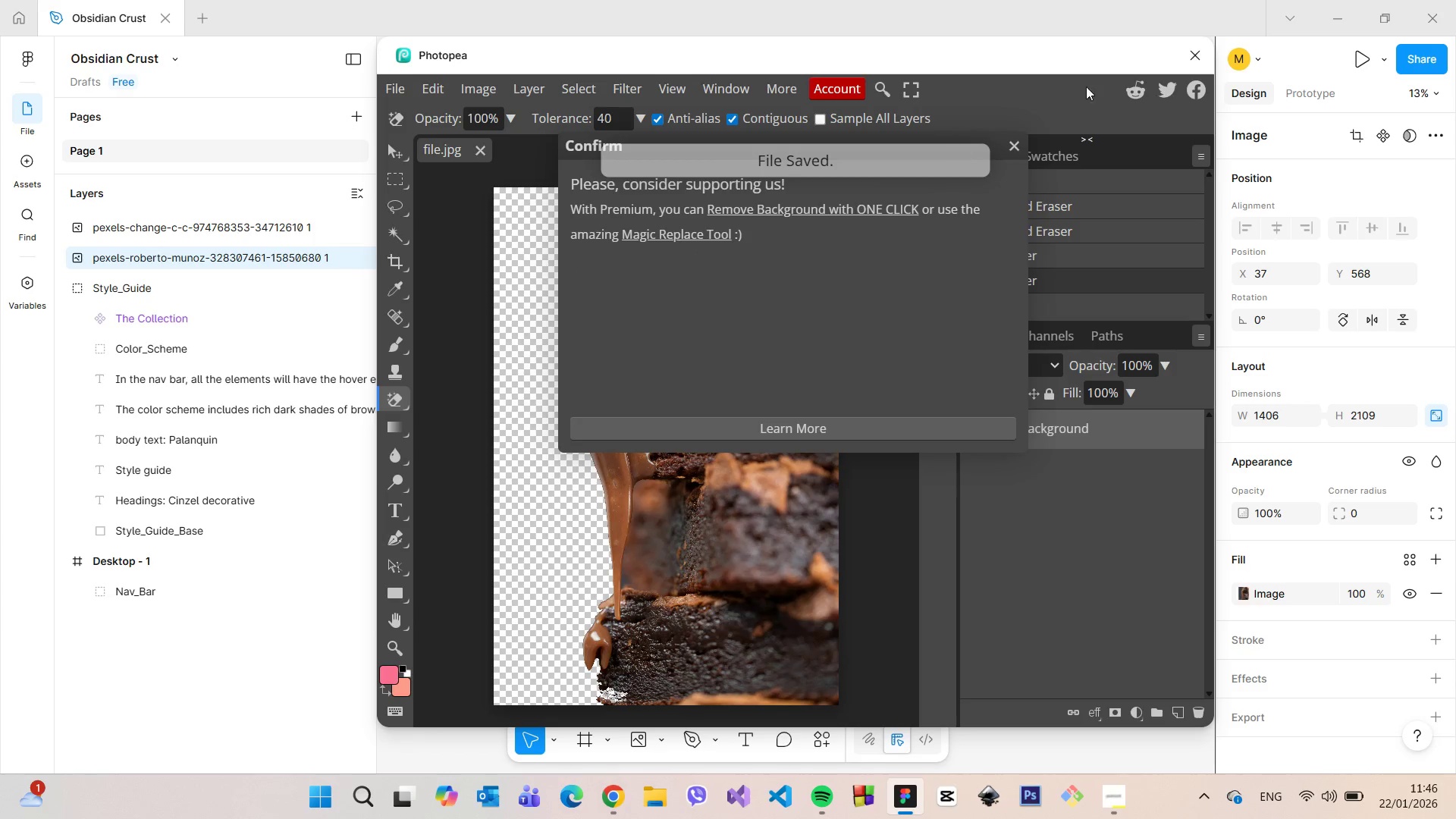 
left_click([1197, 57])
 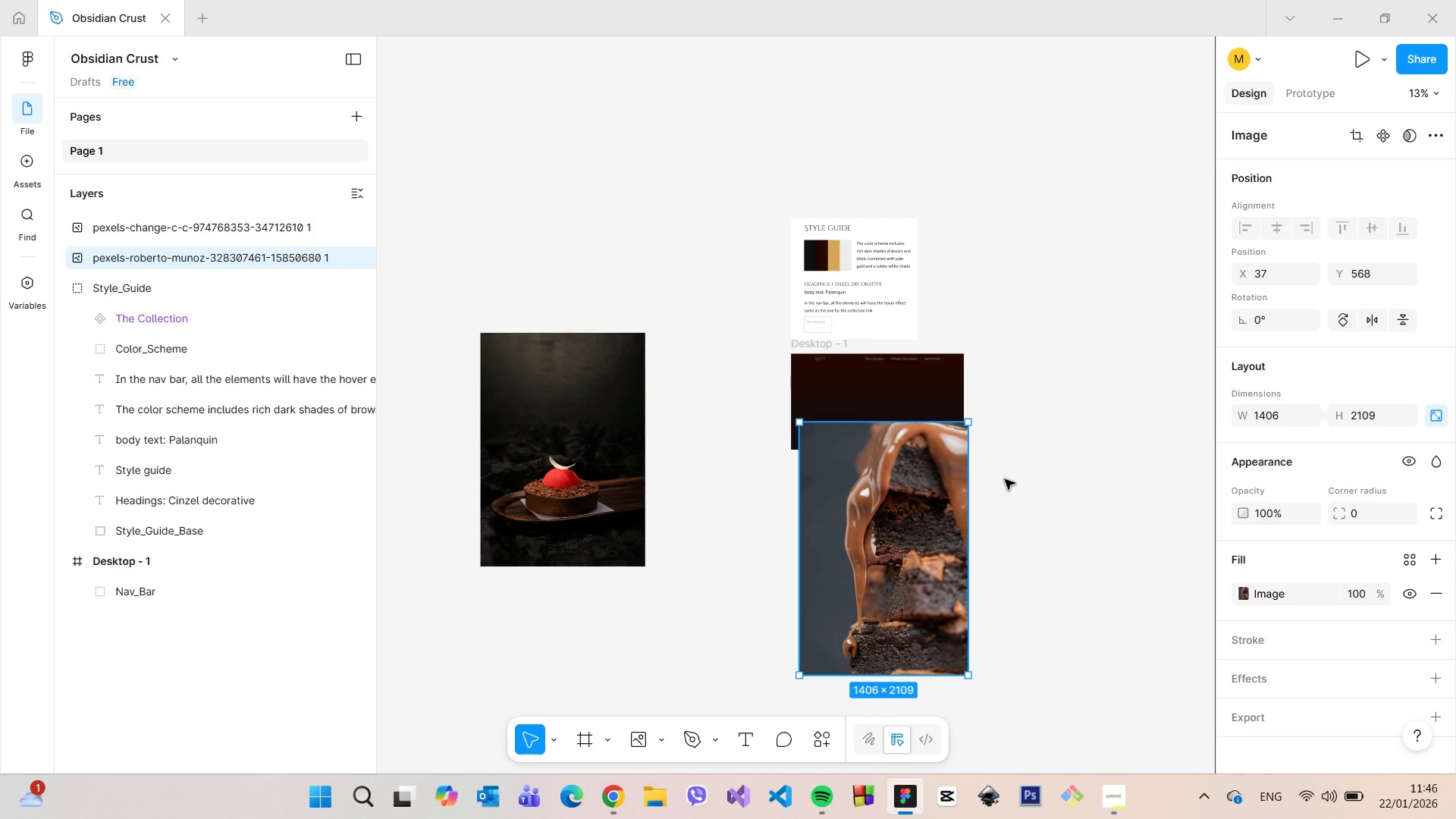 
left_click([1005, 479])
 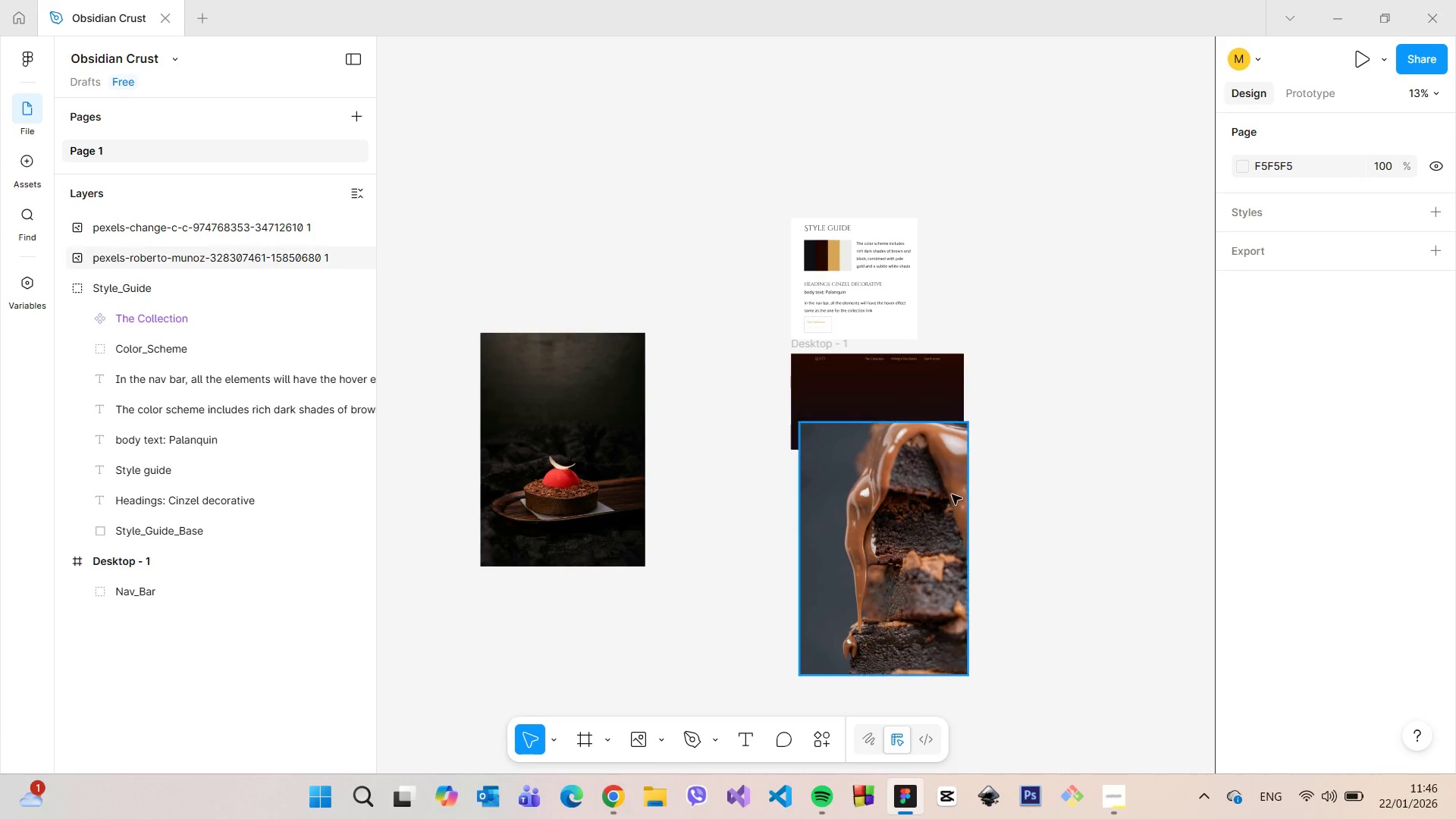 
left_click([951, 495])
 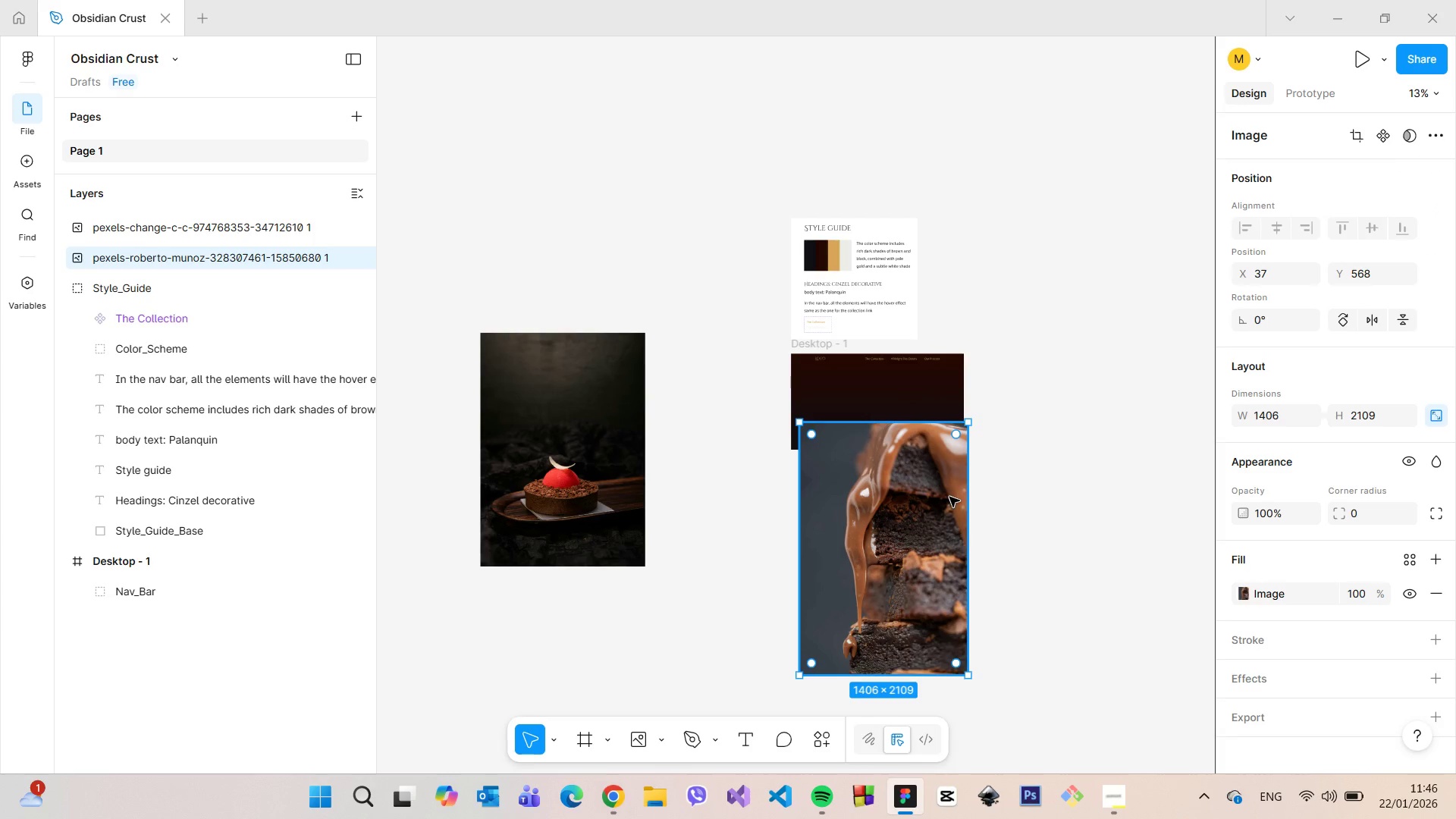 
left_click_drag(start_coordinate=[949, 497], to_coordinate=[843, 466])
 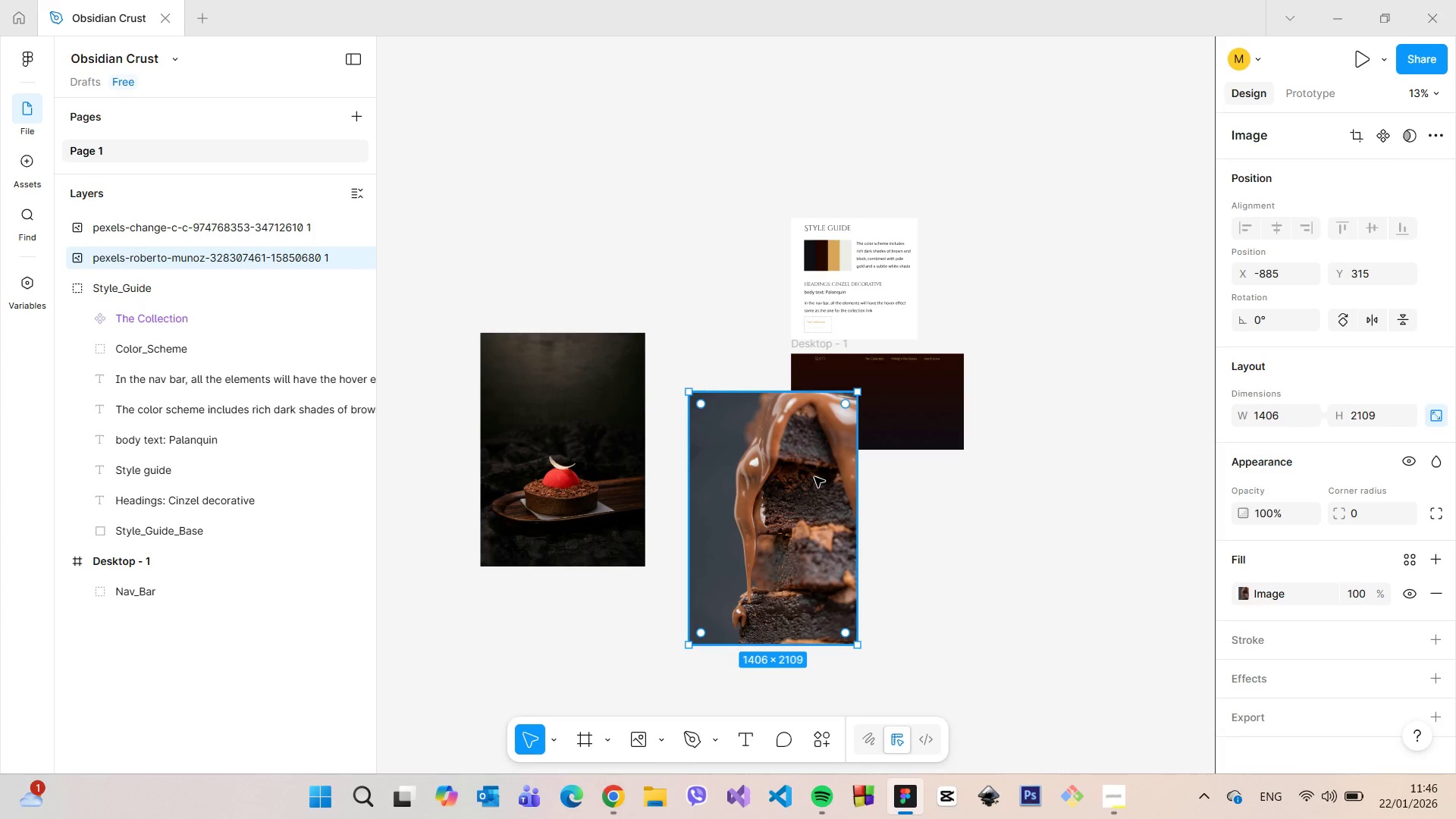 
left_click_drag(start_coordinate=[814, 477], to_coordinate=[875, 464])
 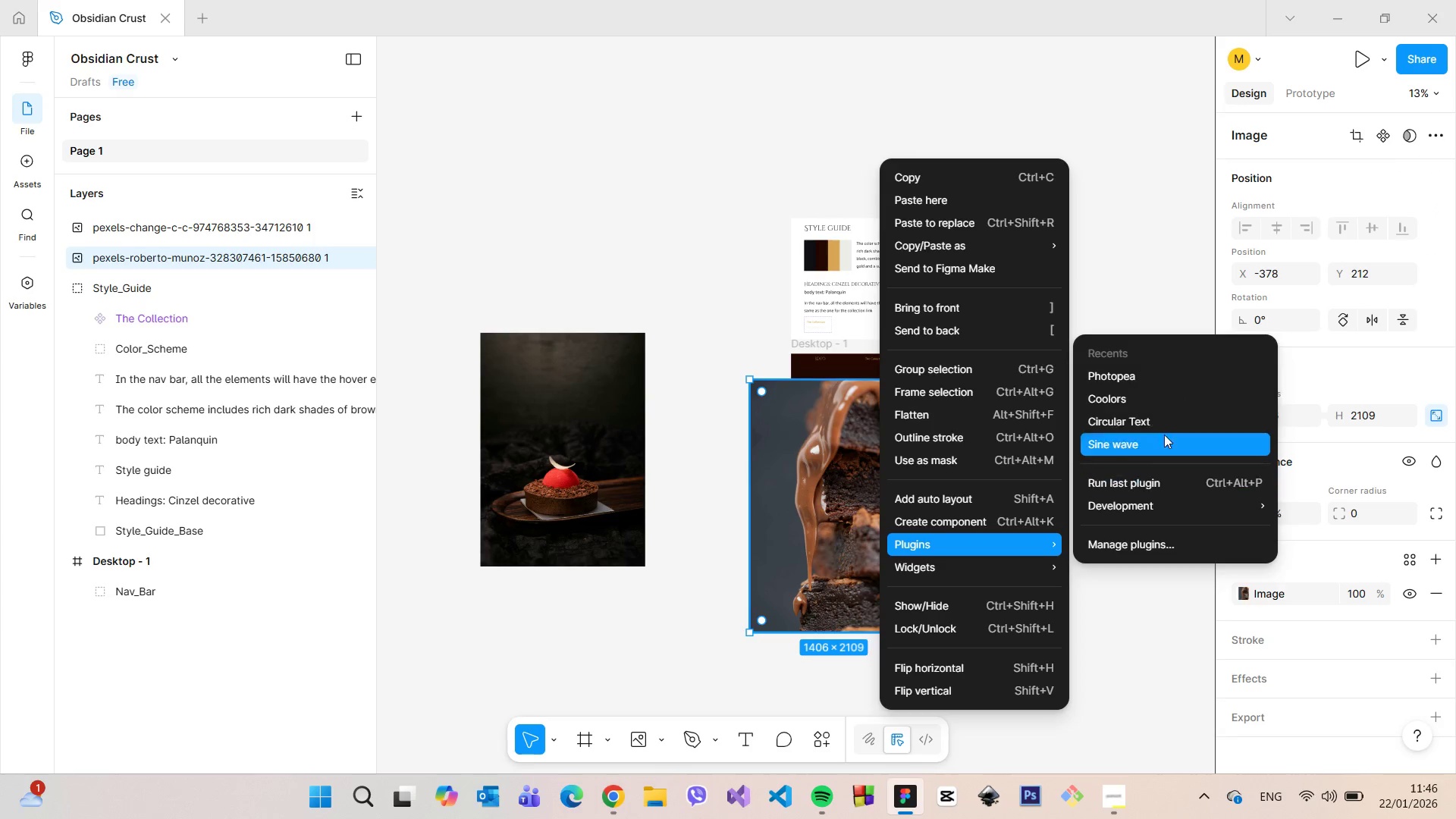 
left_click([1142, 378])
 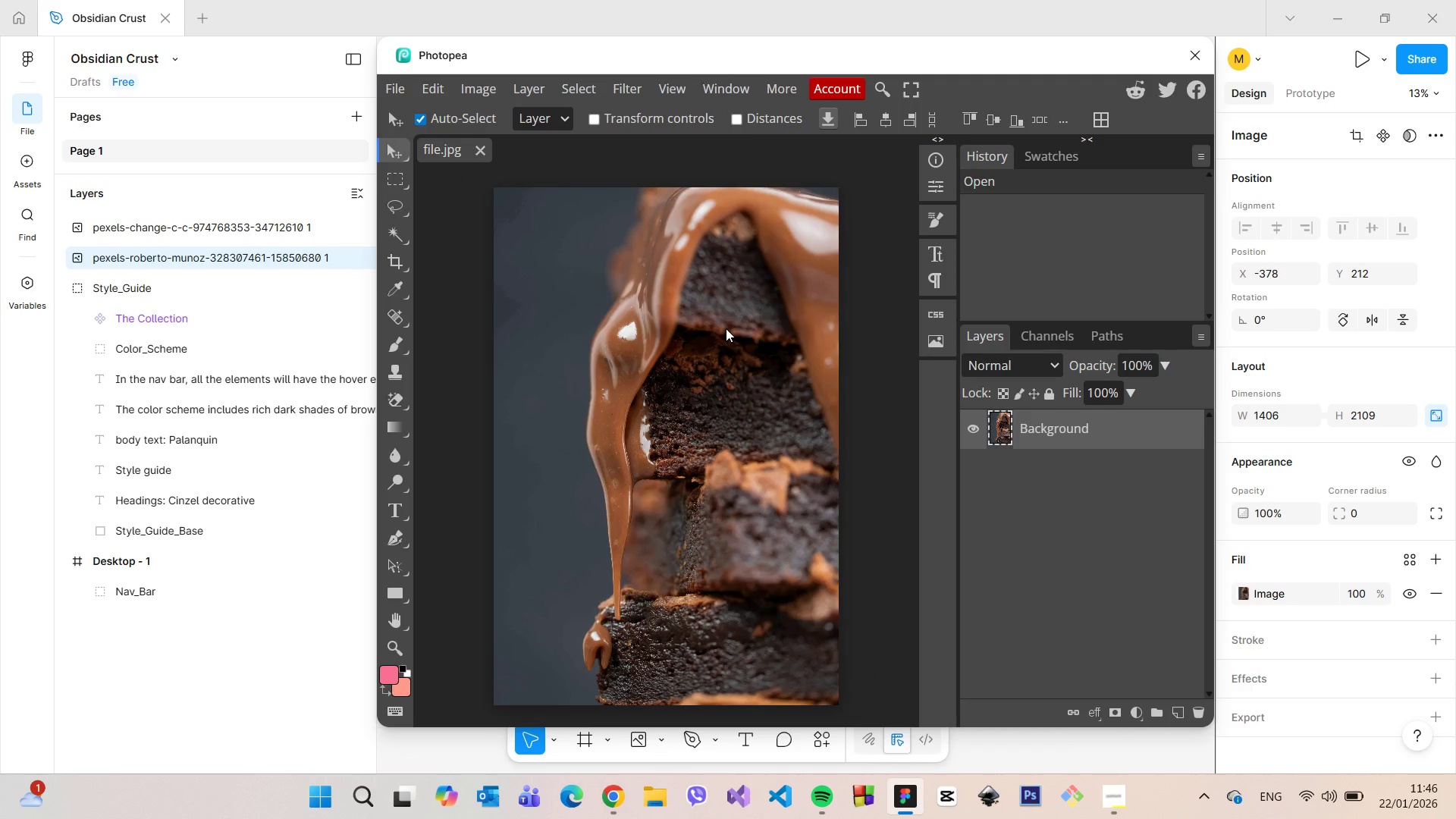 
right_click([385, 402])
 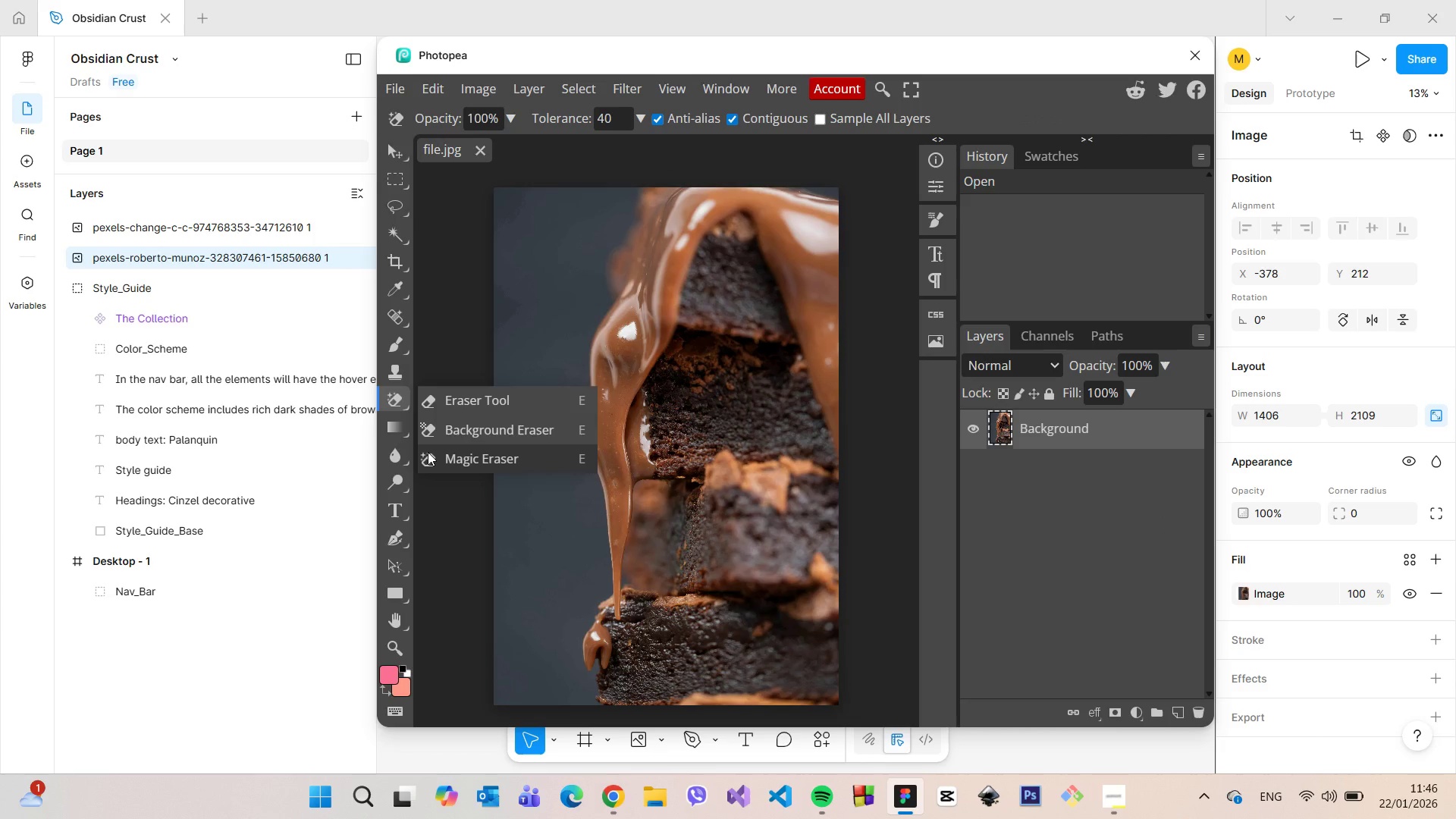 
left_click([428, 452])
 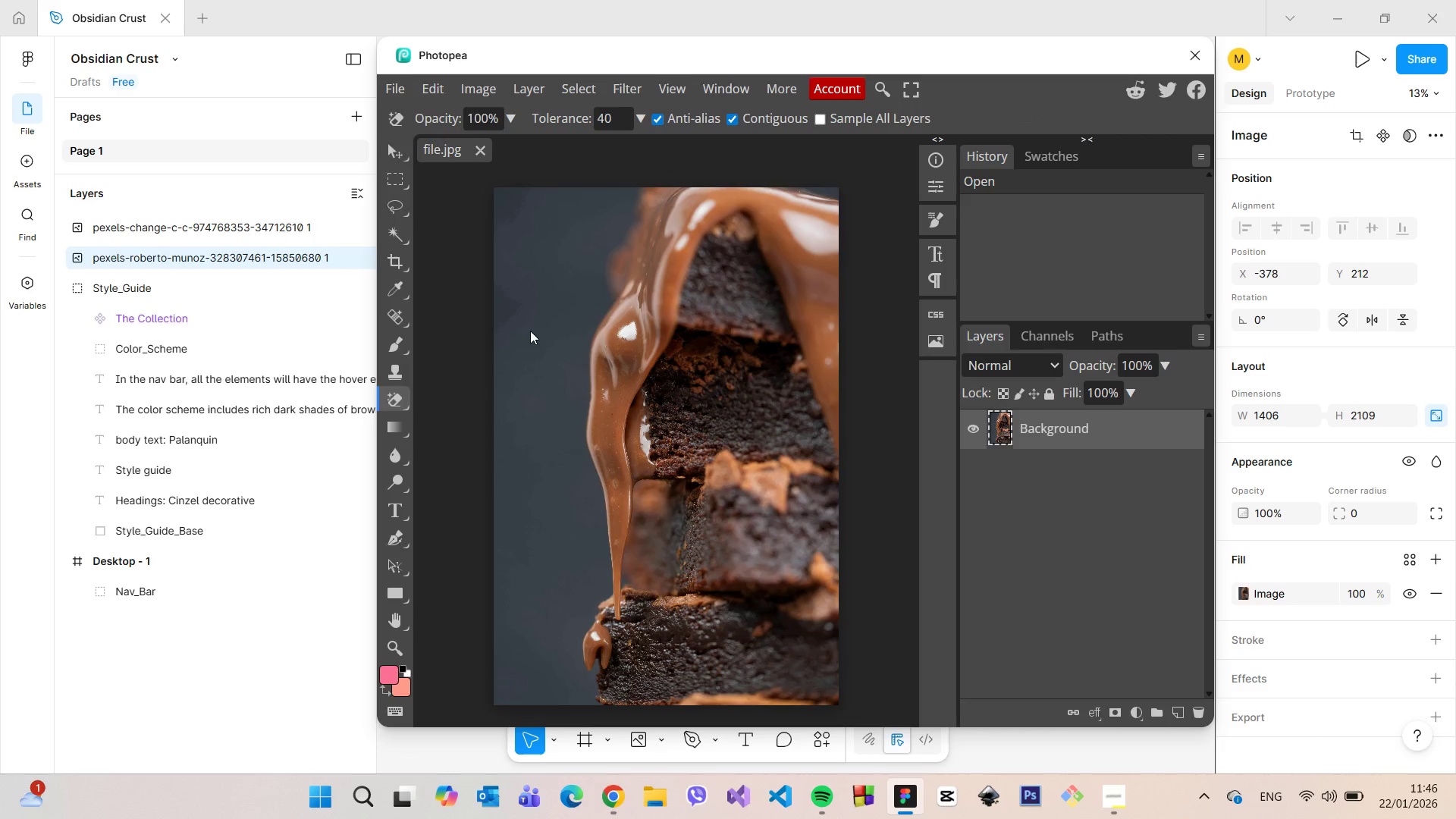 
left_click([533, 329])
 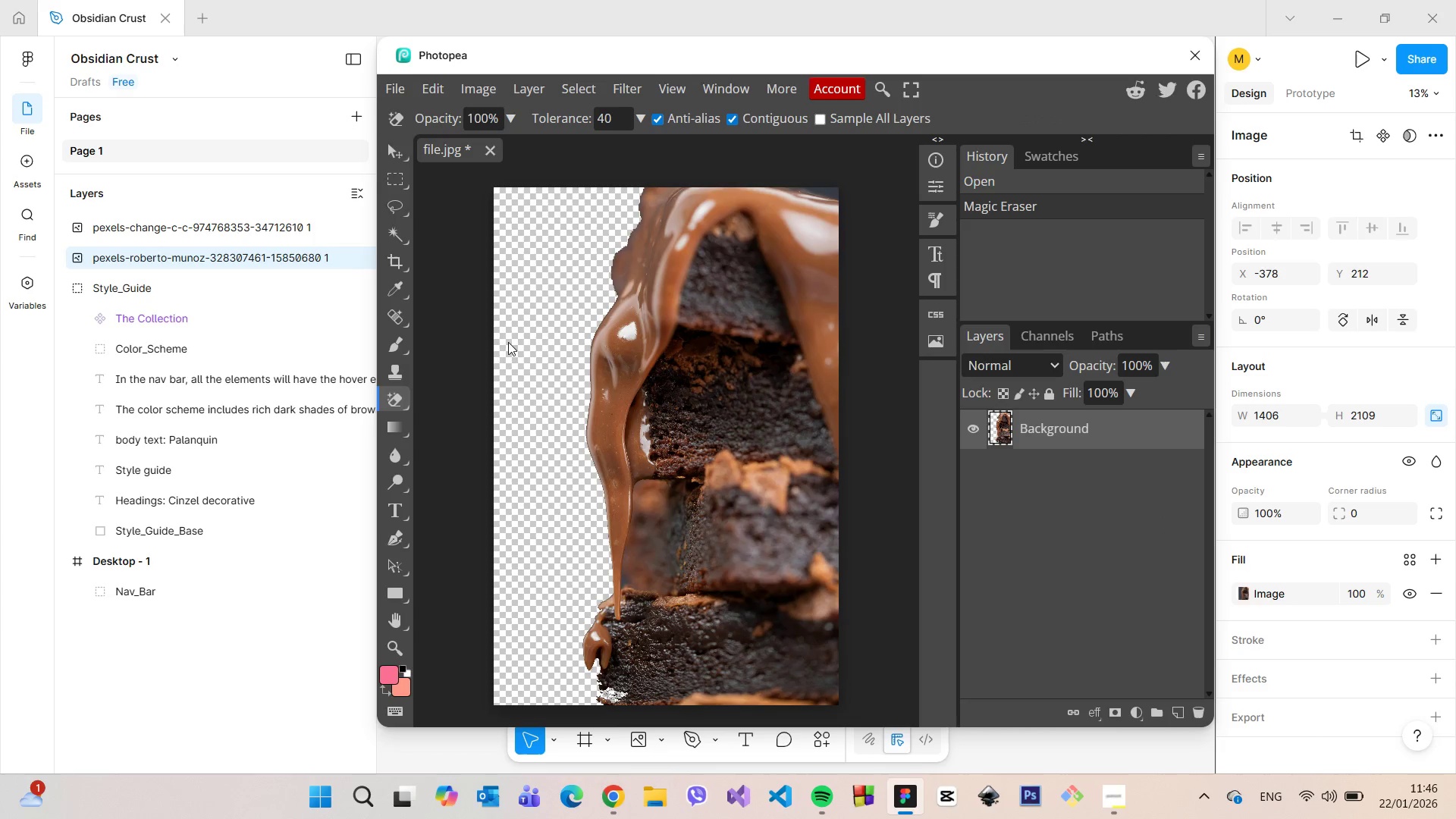 
left_click([391, 89])
 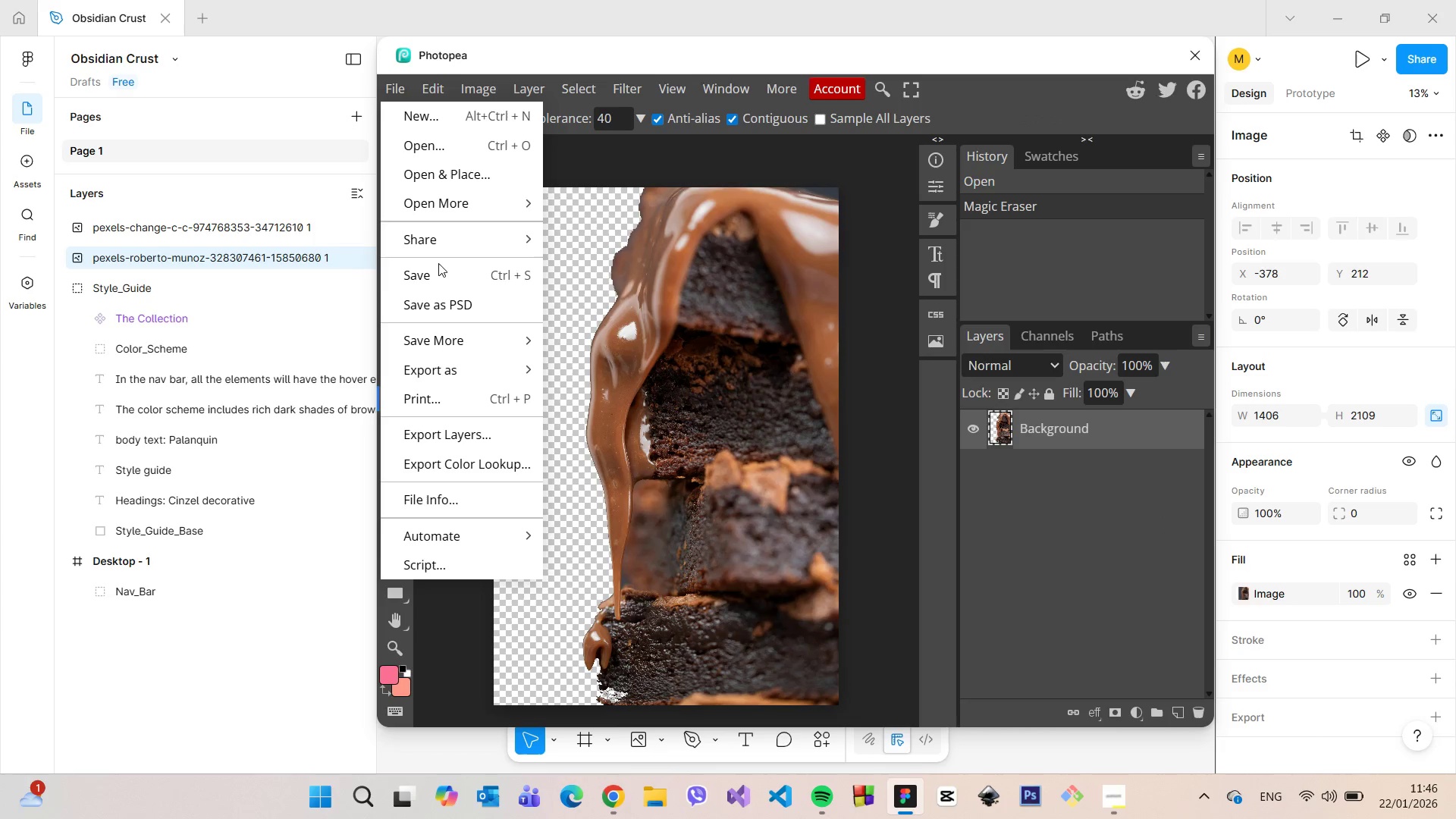 
left_click([438, 269])
 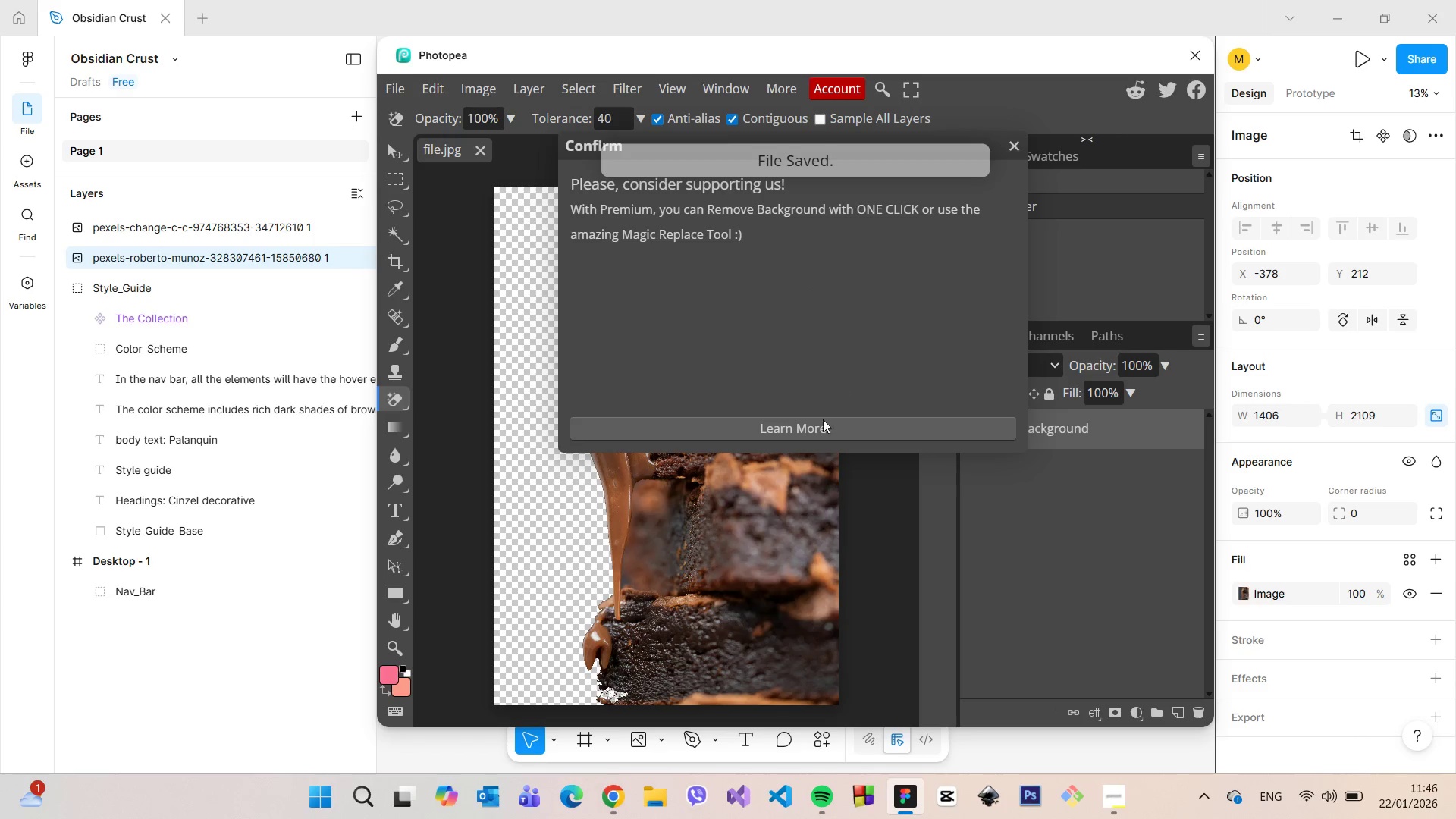 
wait(7.23)
 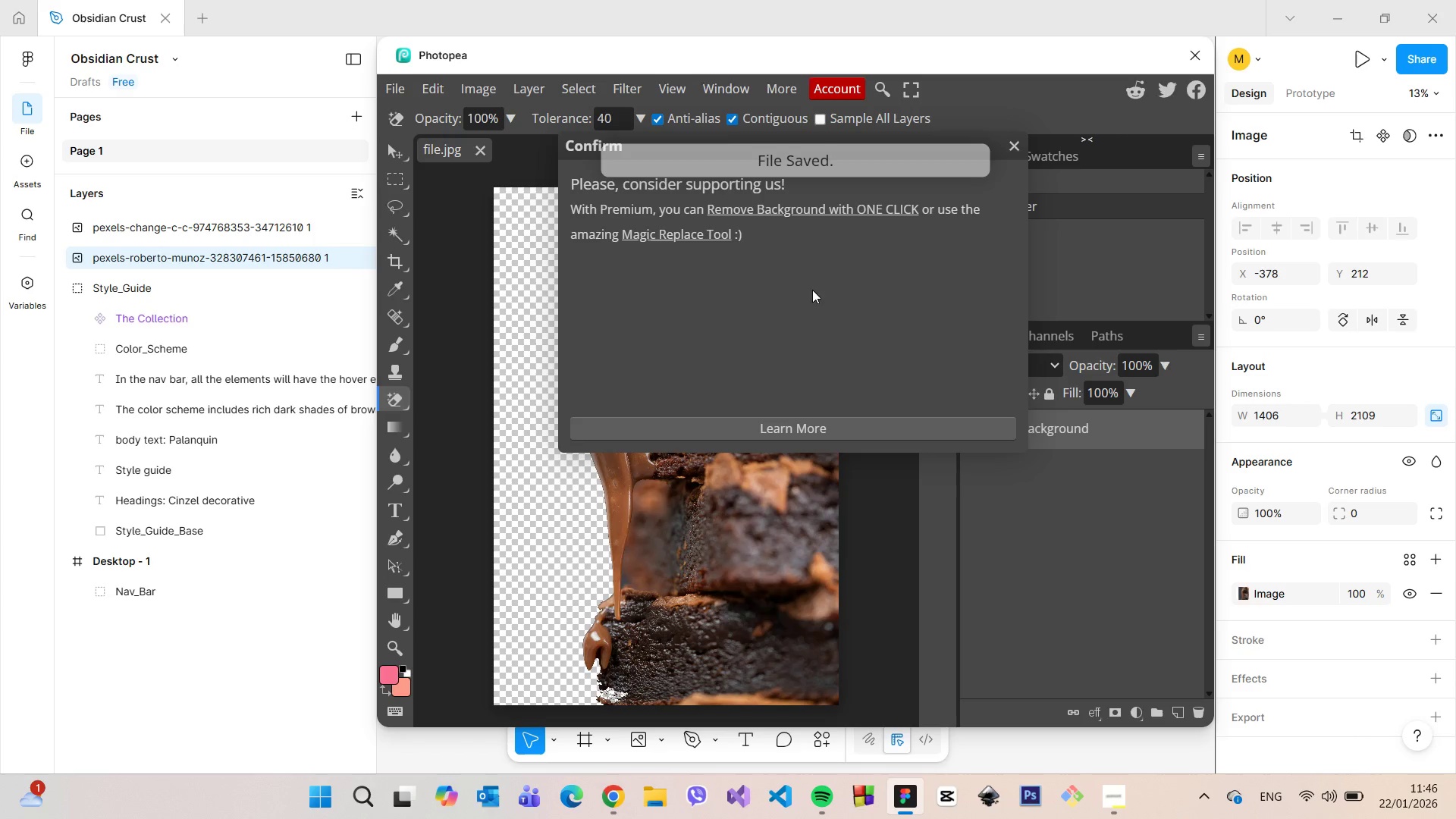 
left_click_drag(start_coordinate=[1075, 63], to_coordinate=[507, 127])
 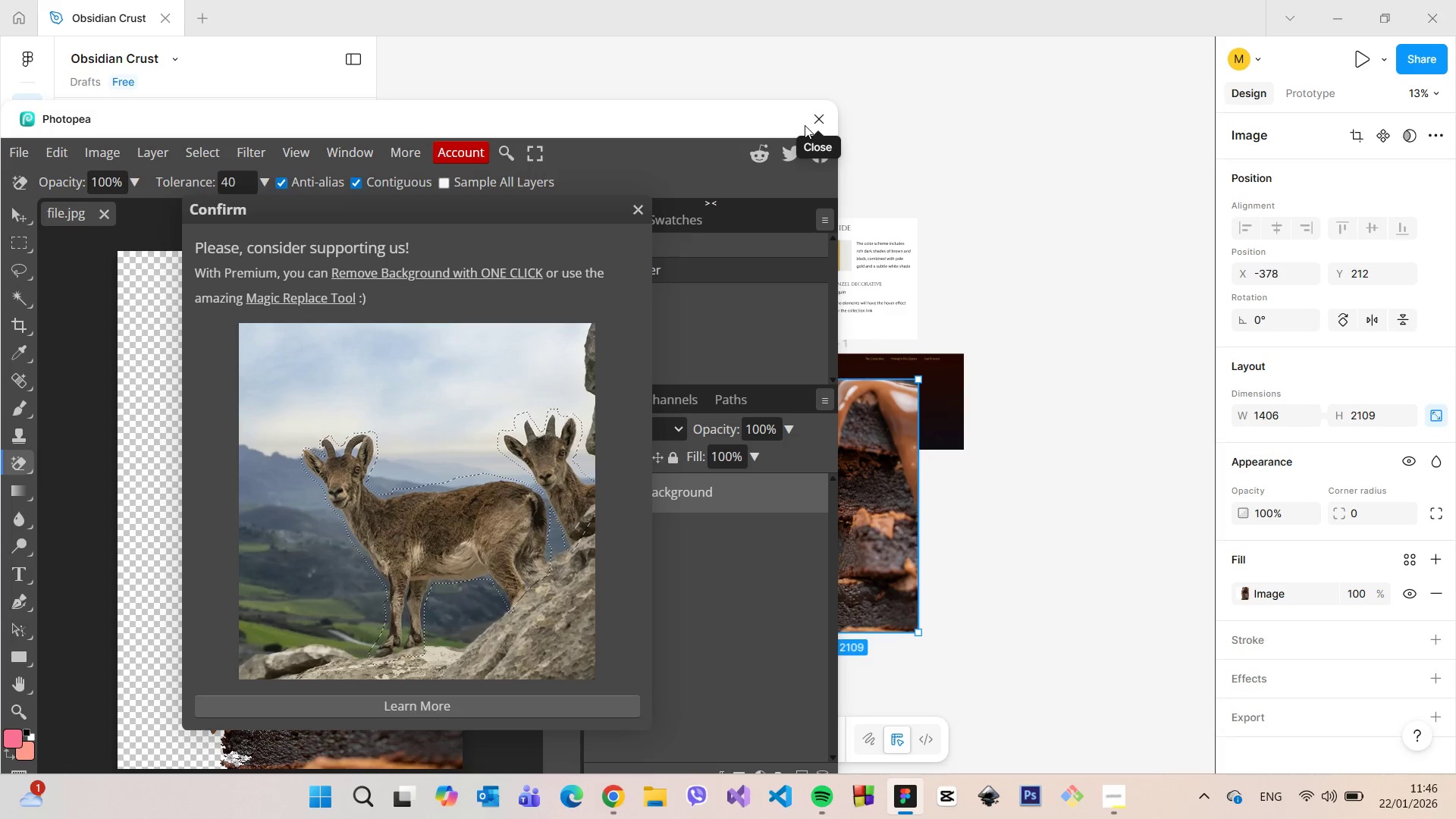 
left_click([814, 124])
 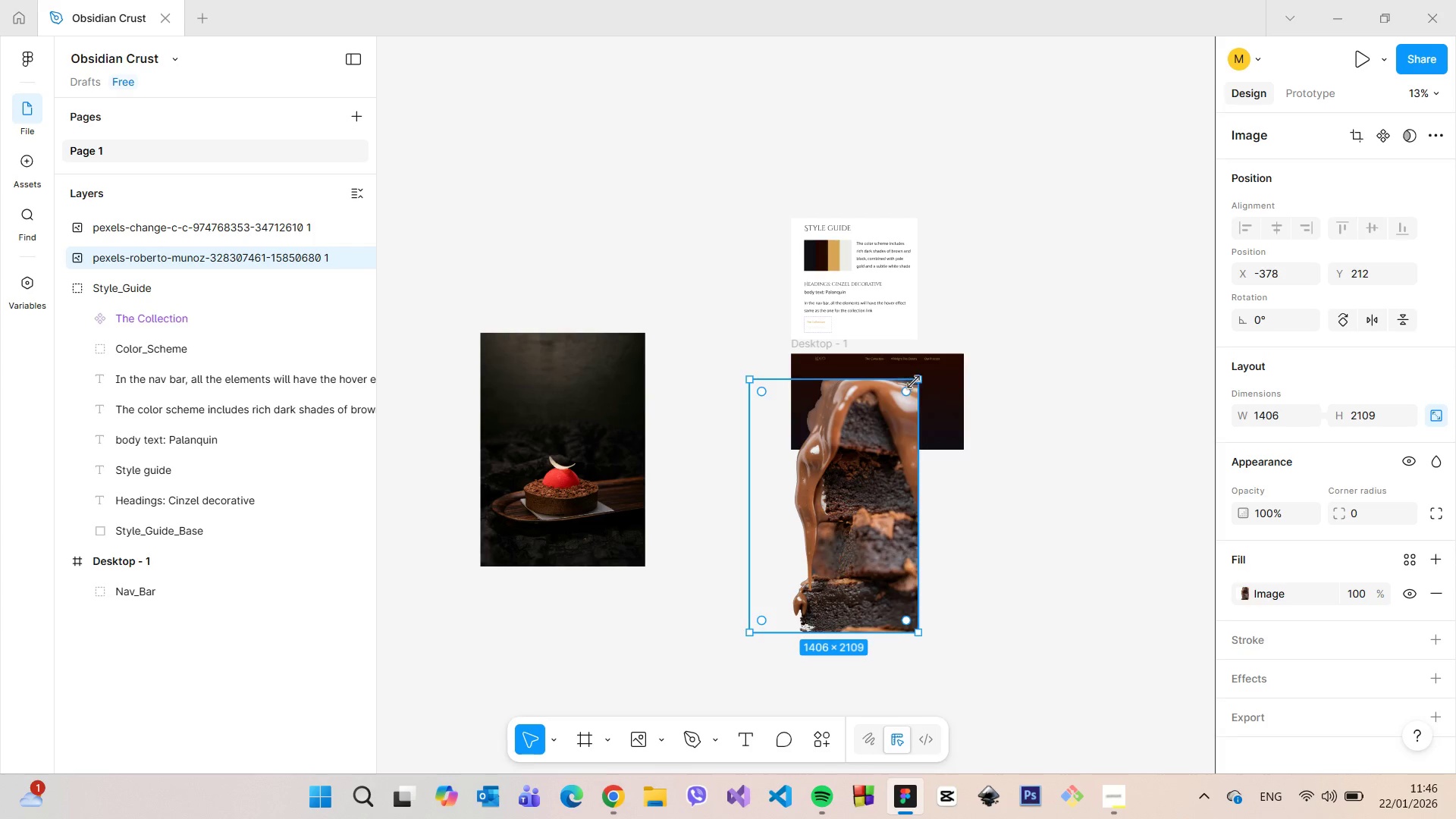 
left_click_drag(start_coordinate=[918, 381], to_coordinate=[835, 497])
 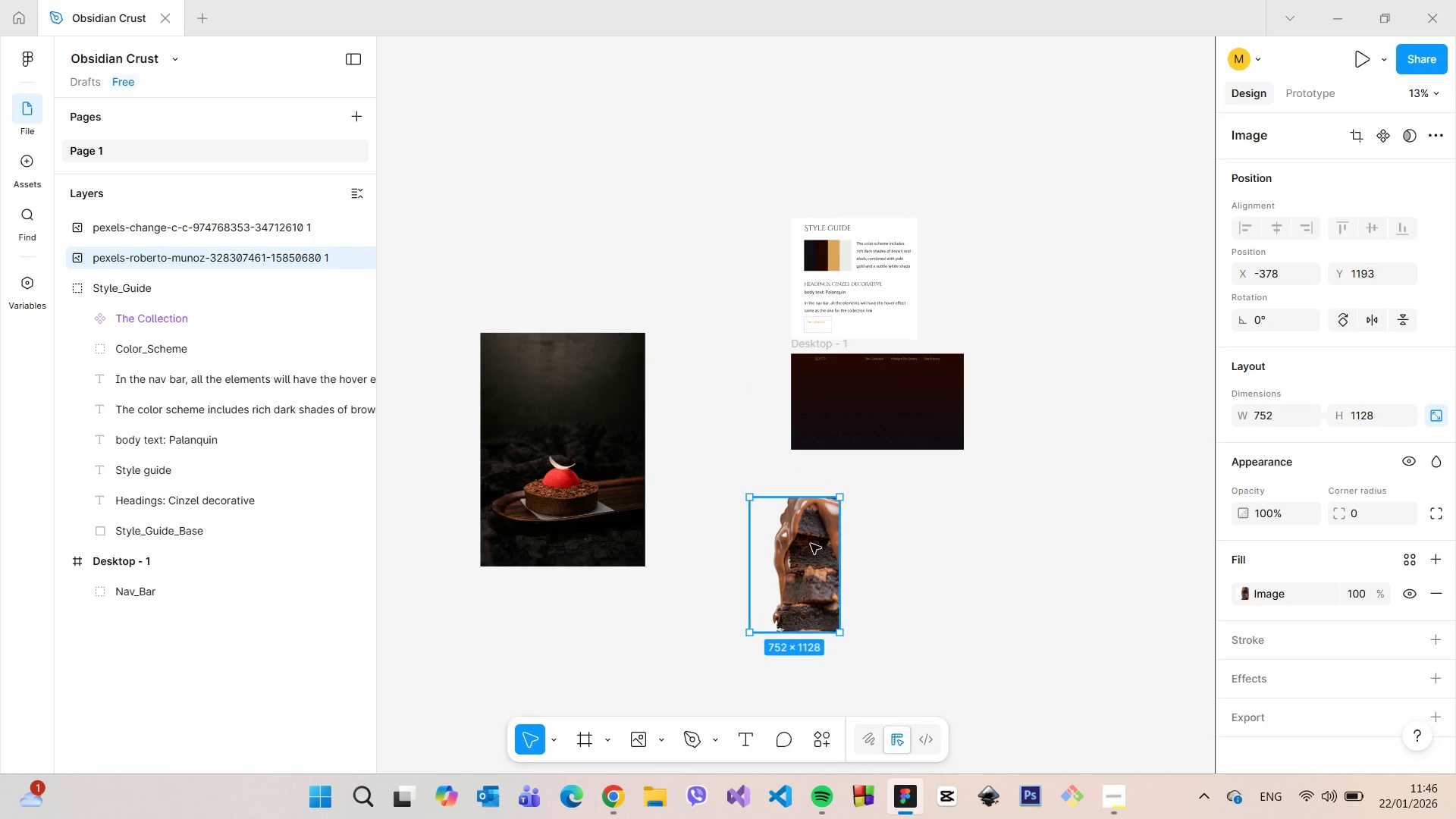 
left_click_drag(start_coordinate=[811, 544], to_coordinate=[919, 403])
 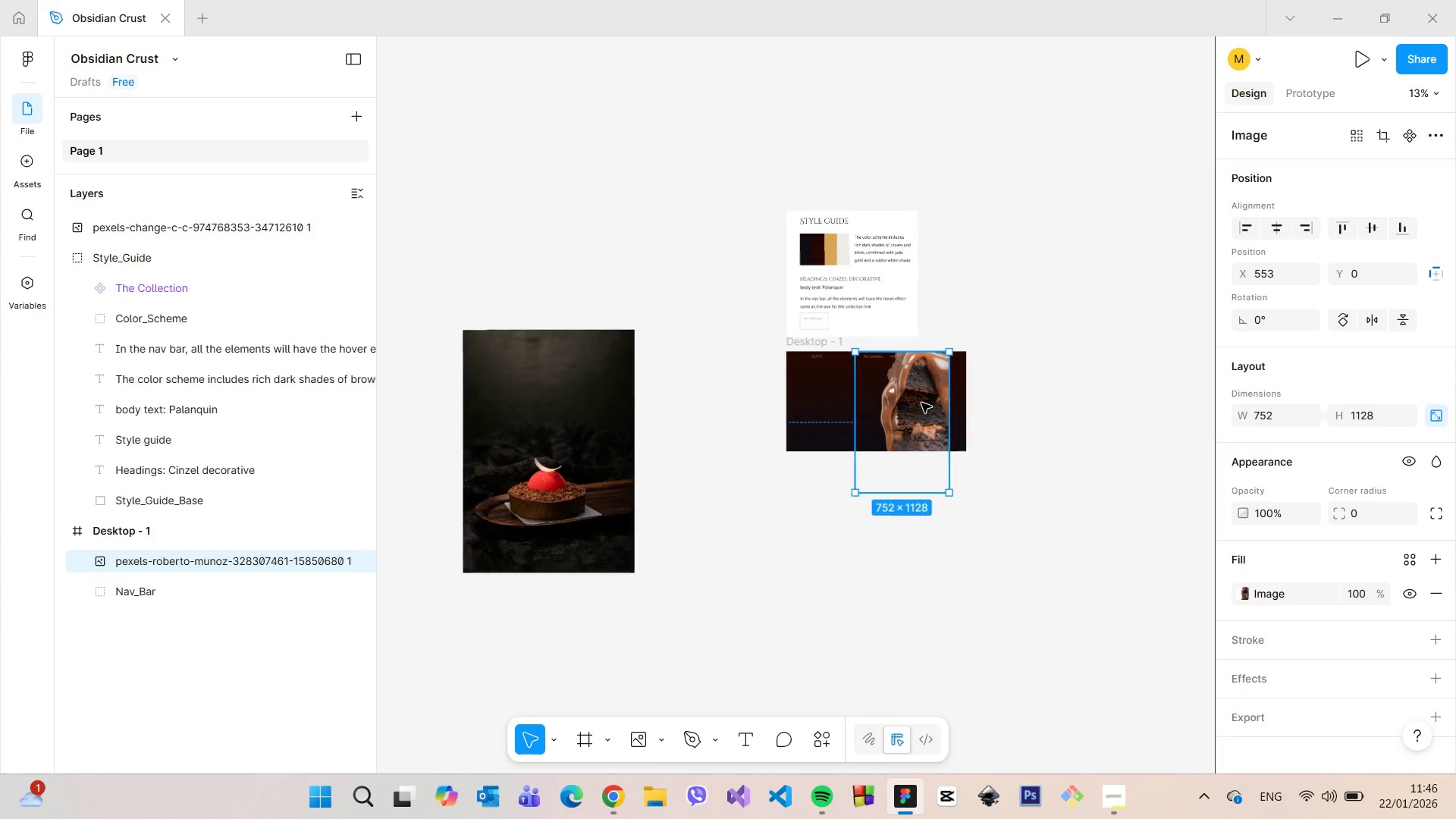 
scroll: coordinate [953, 384], scroll_direction: up, amount: 17.0
 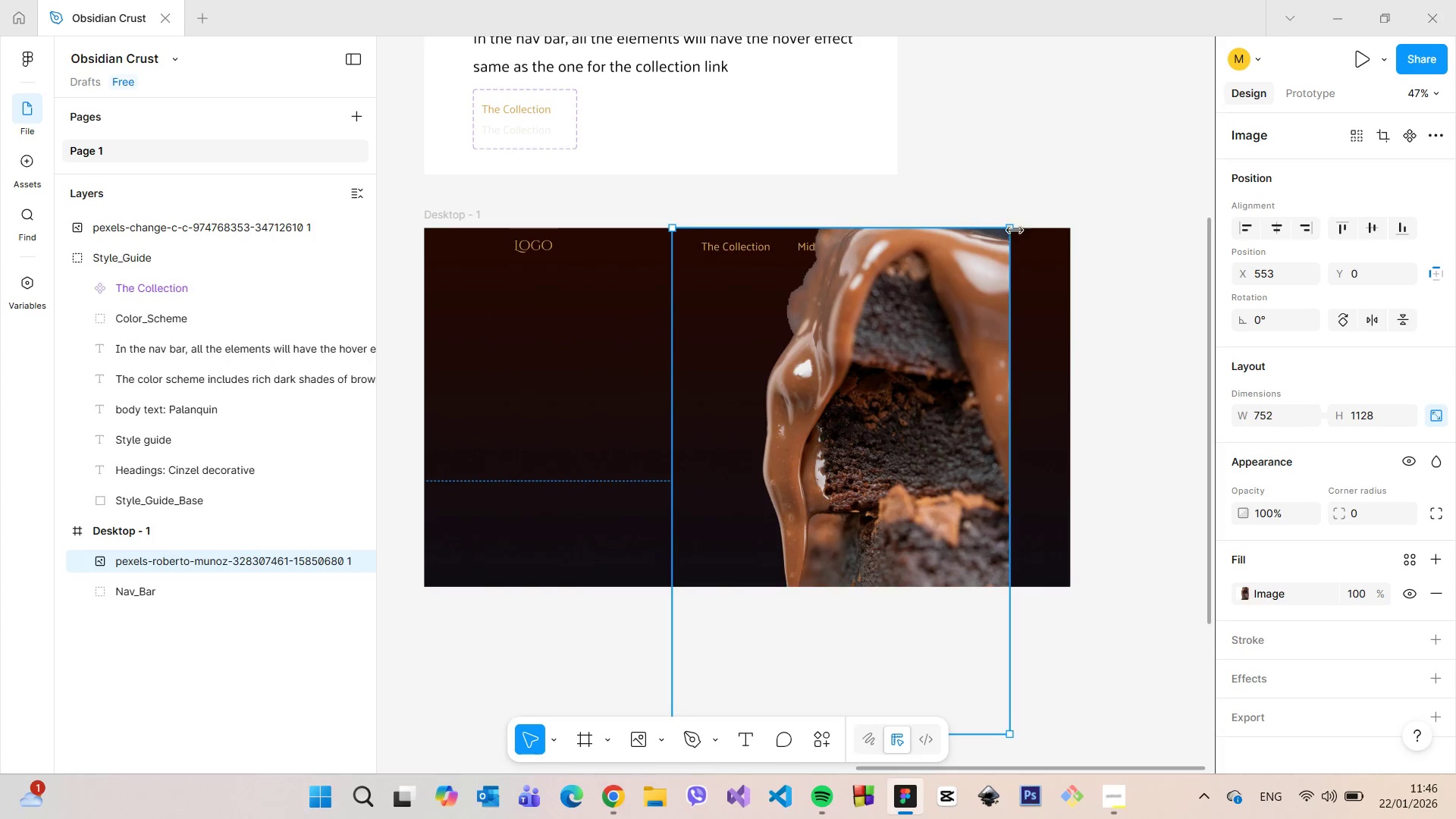 
left_click_drag(start_coordinate=[1014, 230], to_coordinate=[880, 497])
 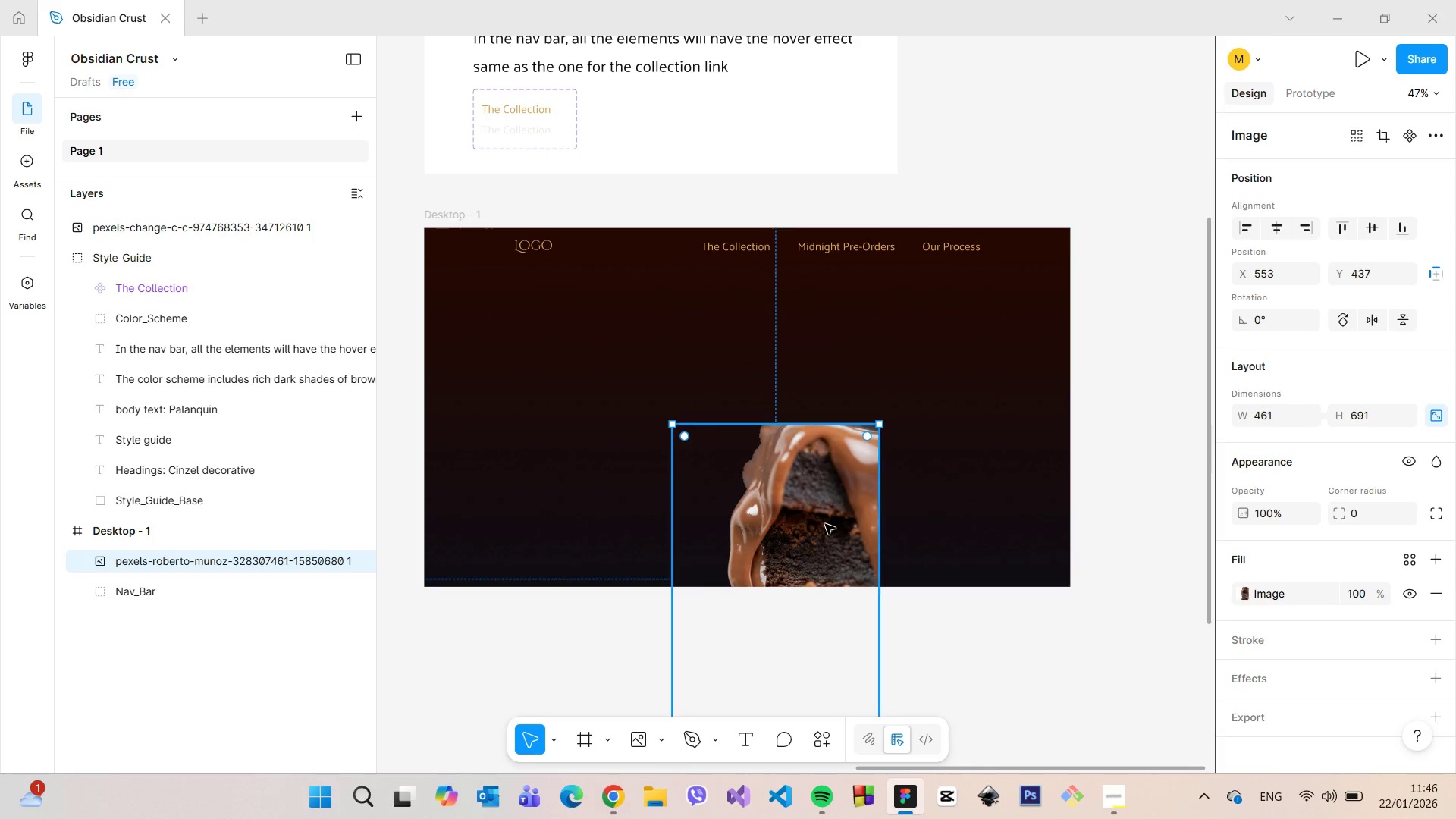 
left_click_drag(start_coordinate=[825, 524], to_coordinate=[1015, 375])
 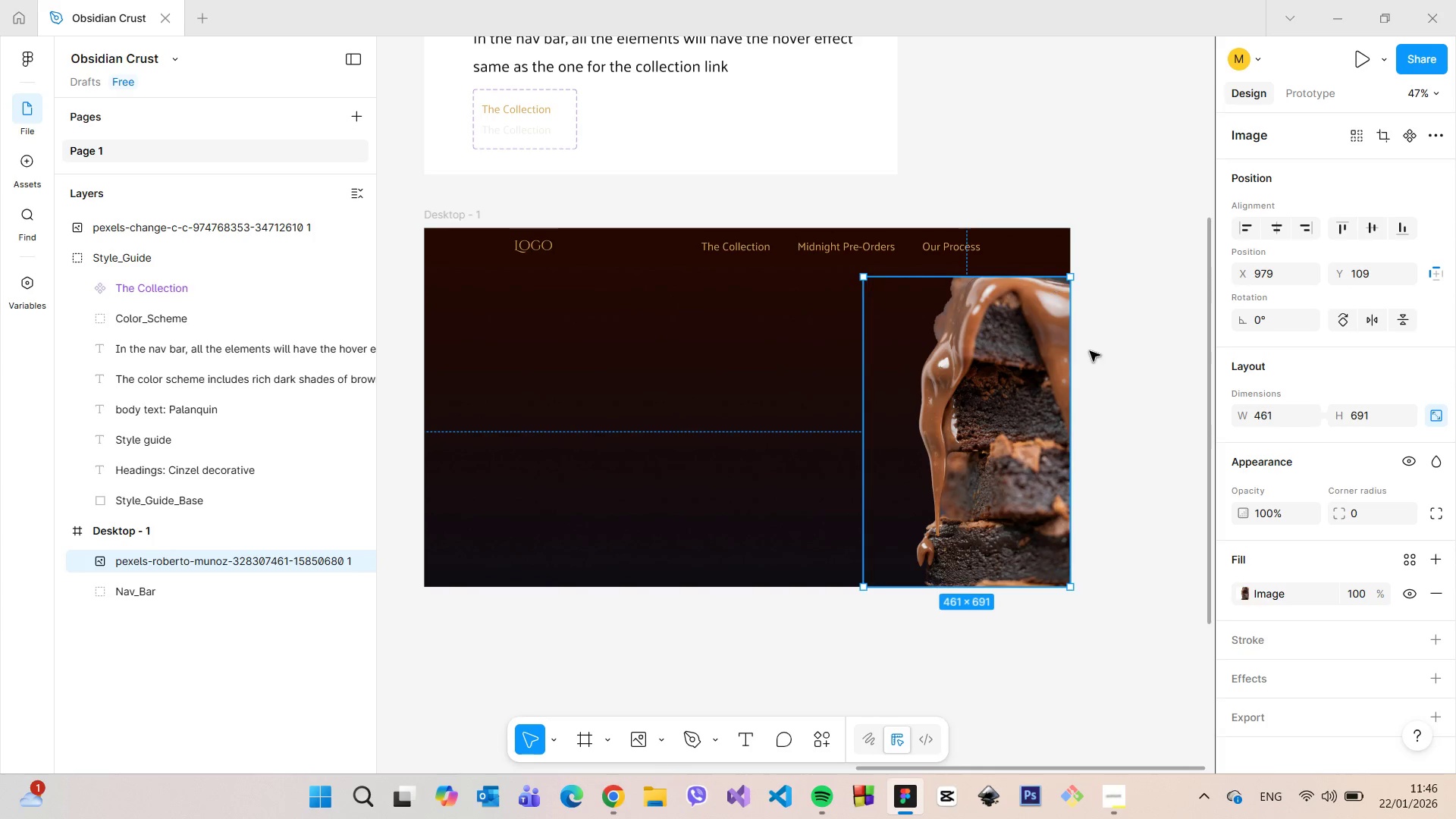 
left_click([1100, 345])
 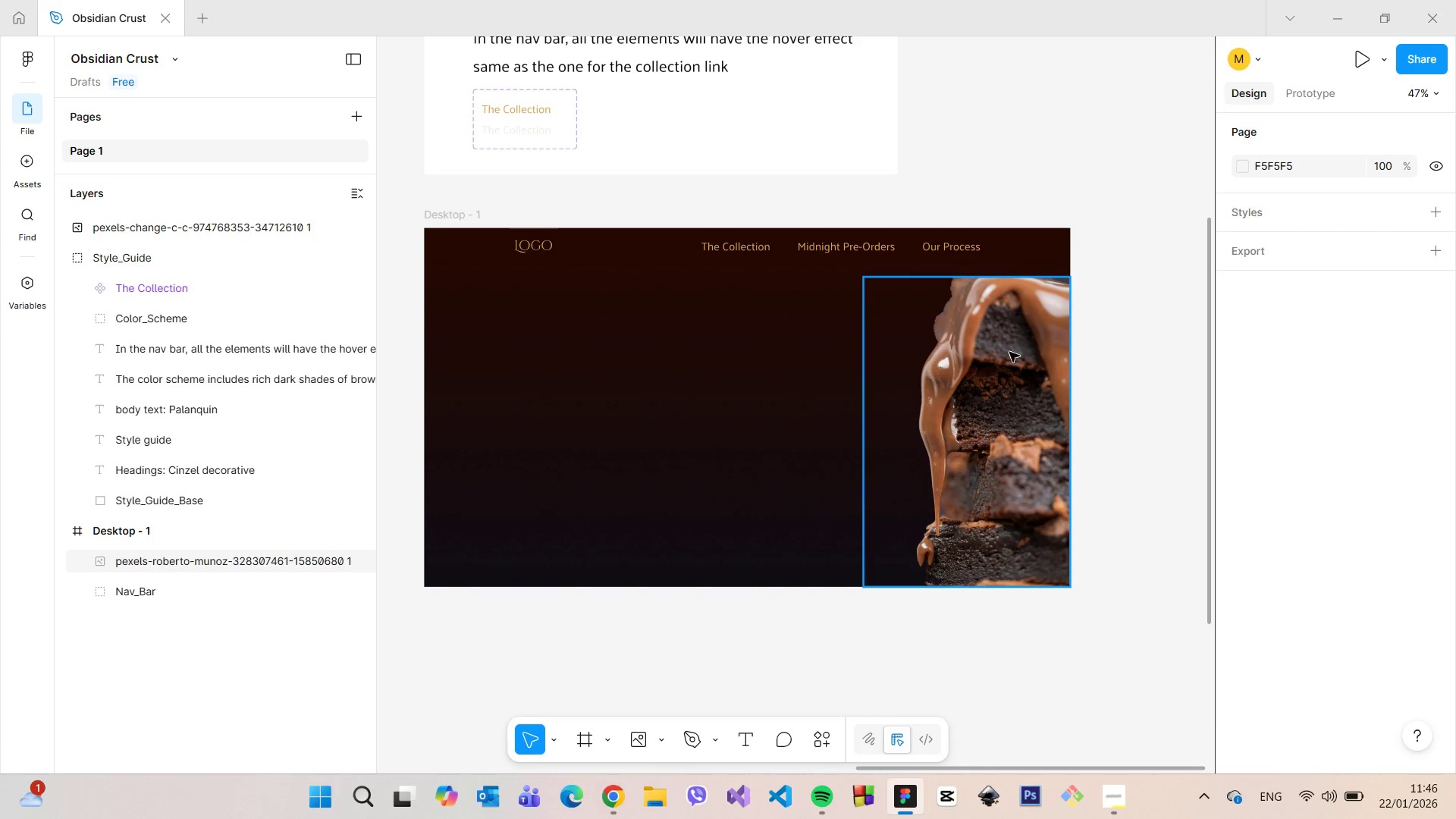 
scroll: coordinate [1009, 352], scroll_direction: up, amount: 3.0
 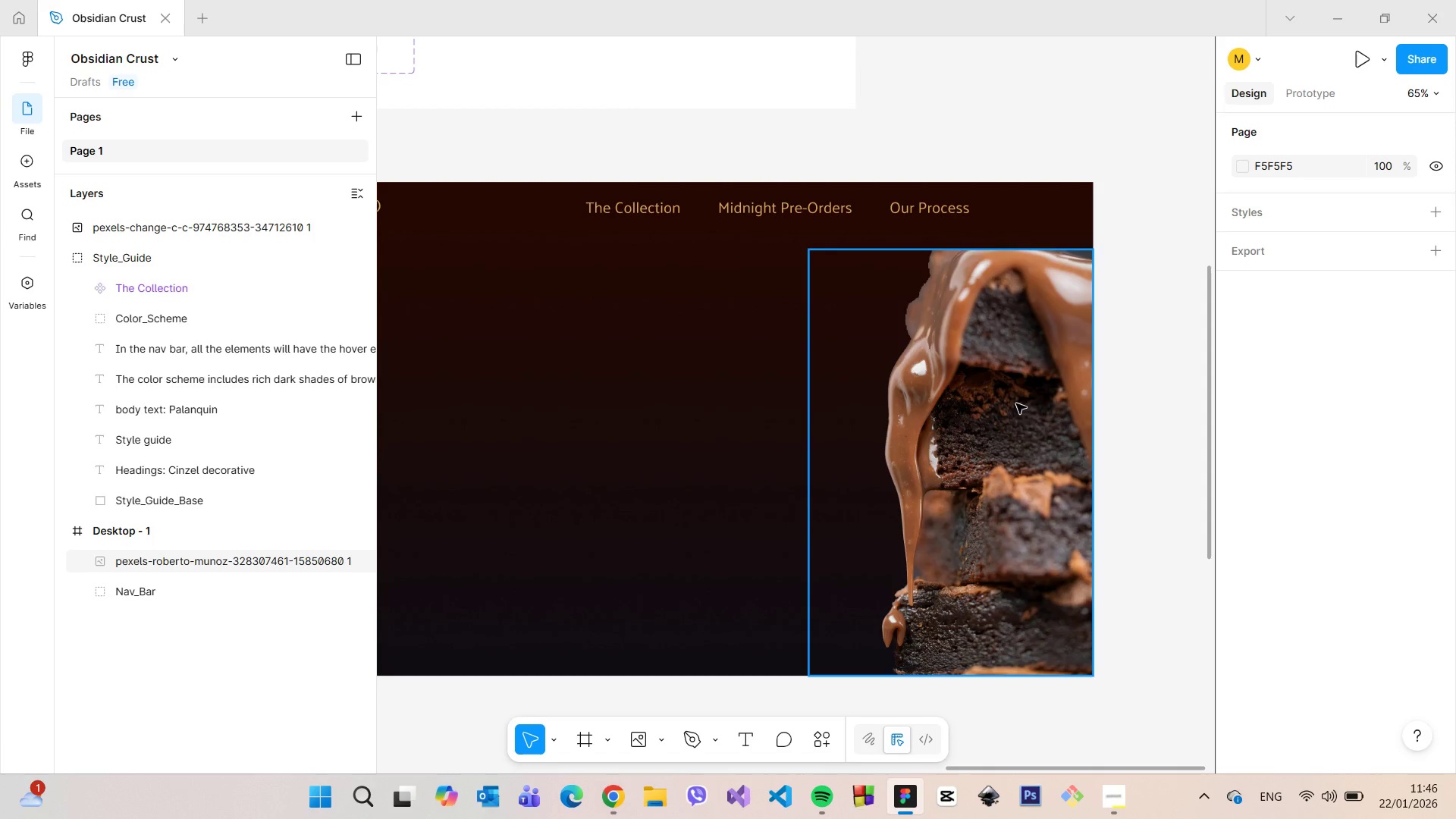 
left_click([1018, 422])
 